 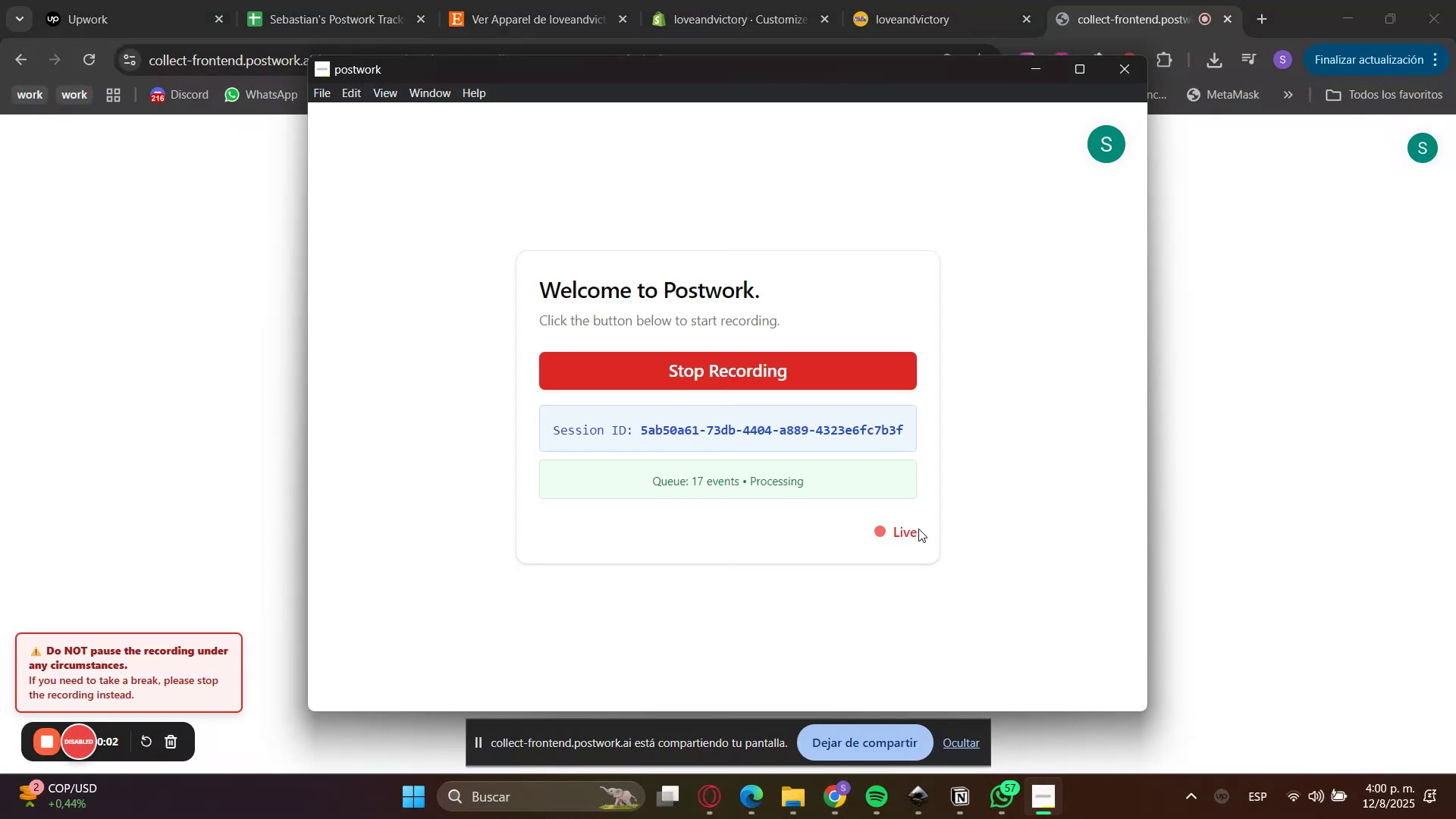 
left_click([962, 739])
 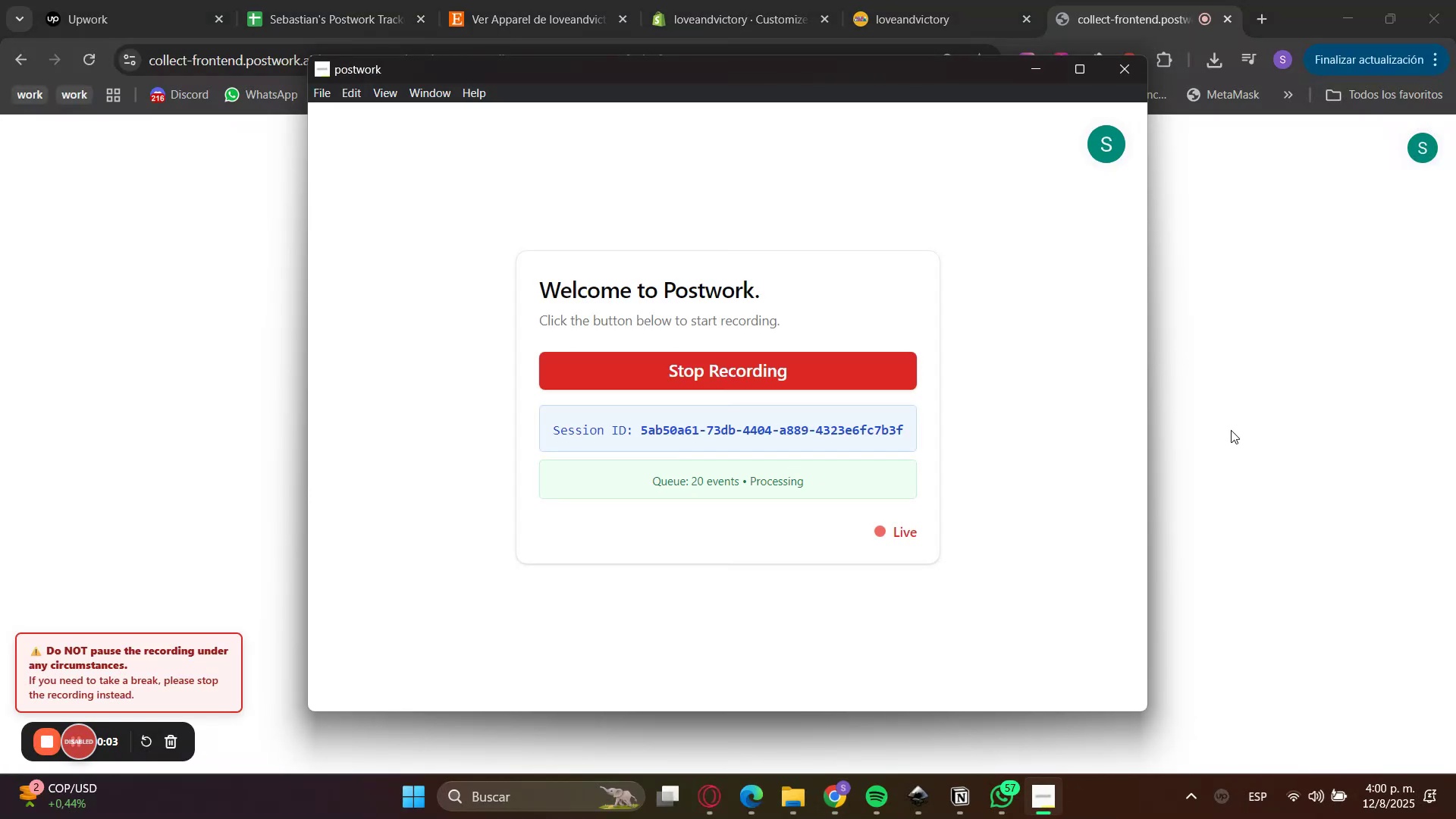 
left_click([1231, 430])
 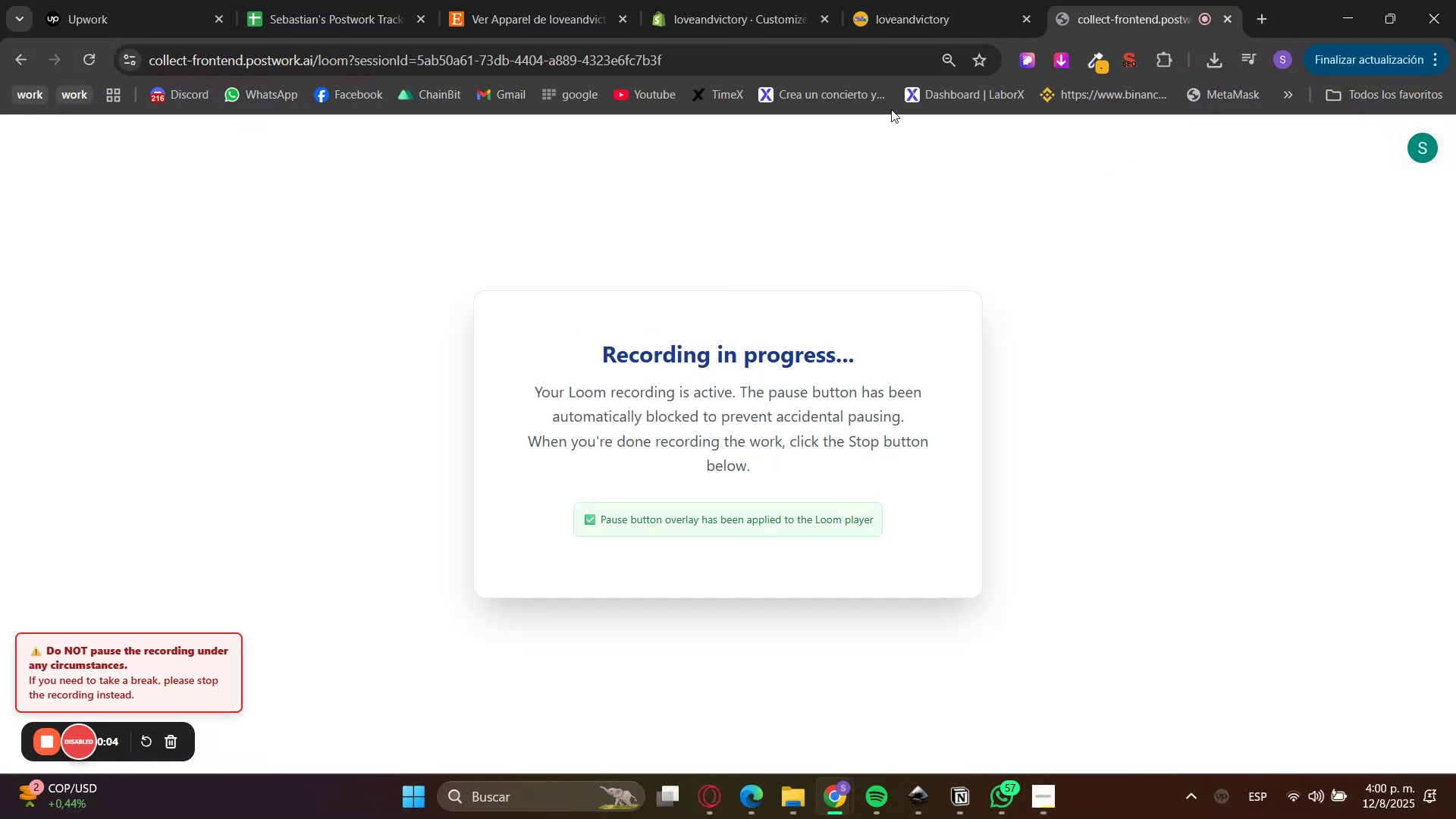 
left_click([739, 0])
 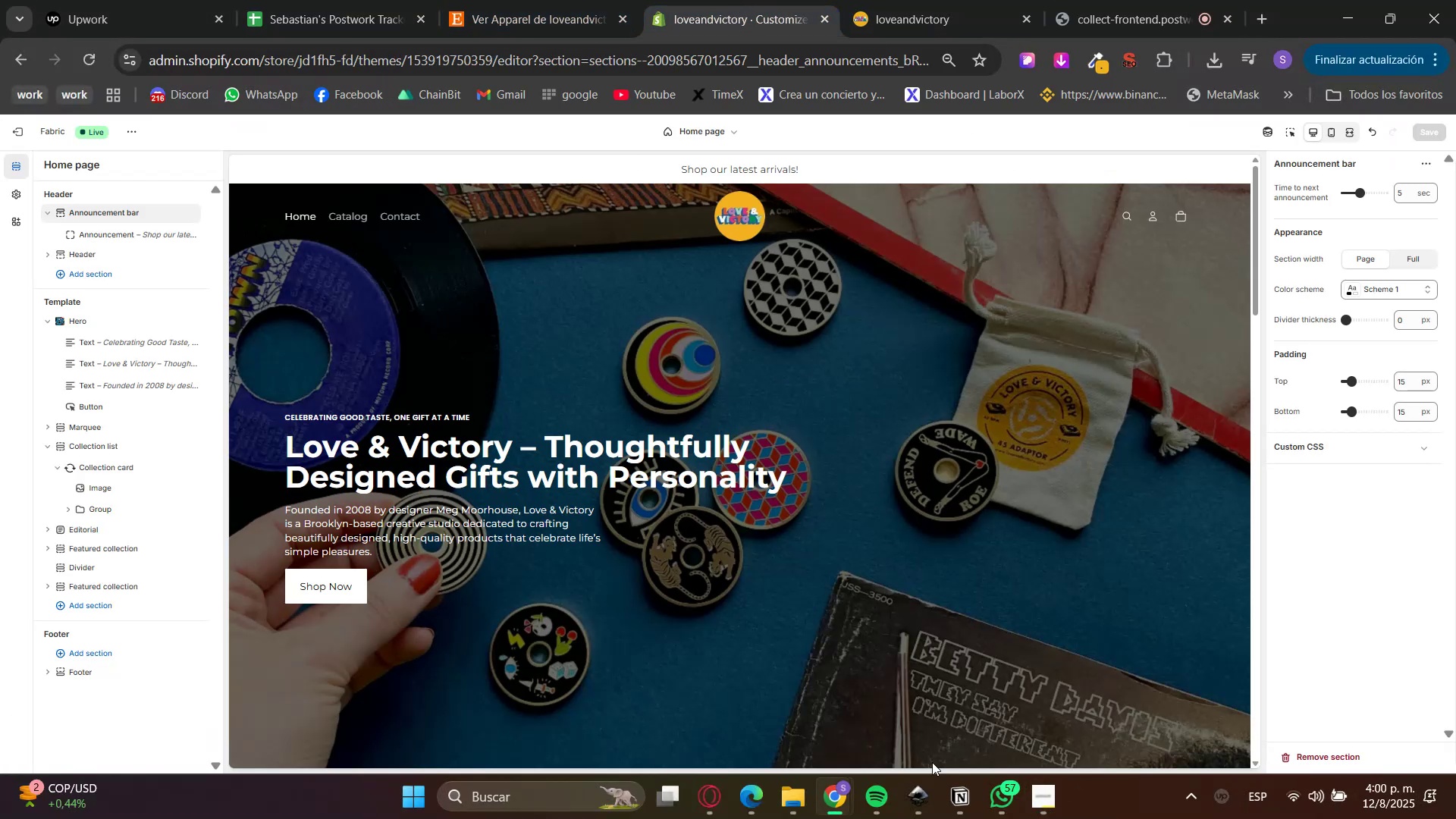 
scroll: coordinate [880, 596], scroll_direction: down, amount: 1.0
 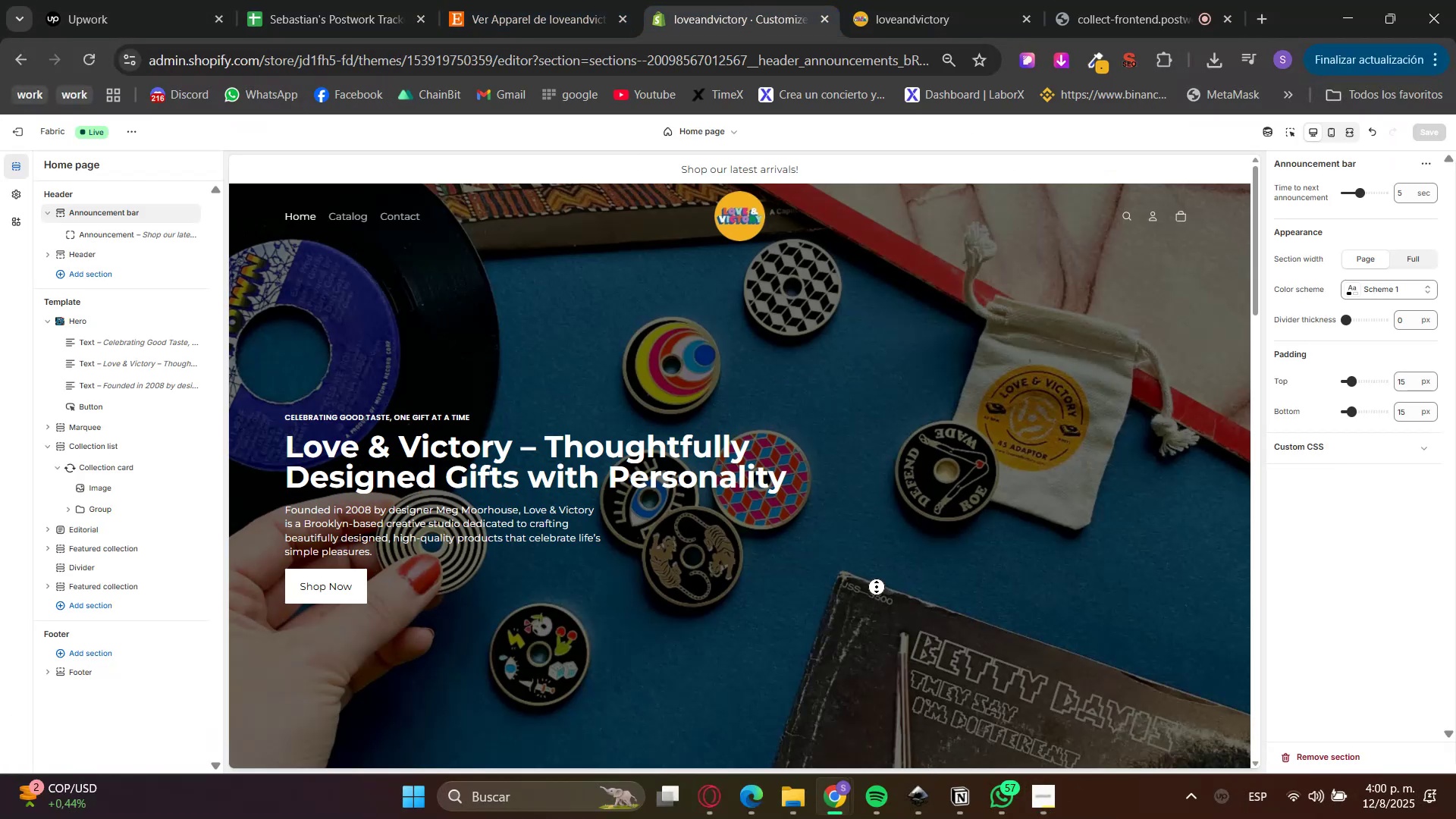 
left_click([877, 585])
 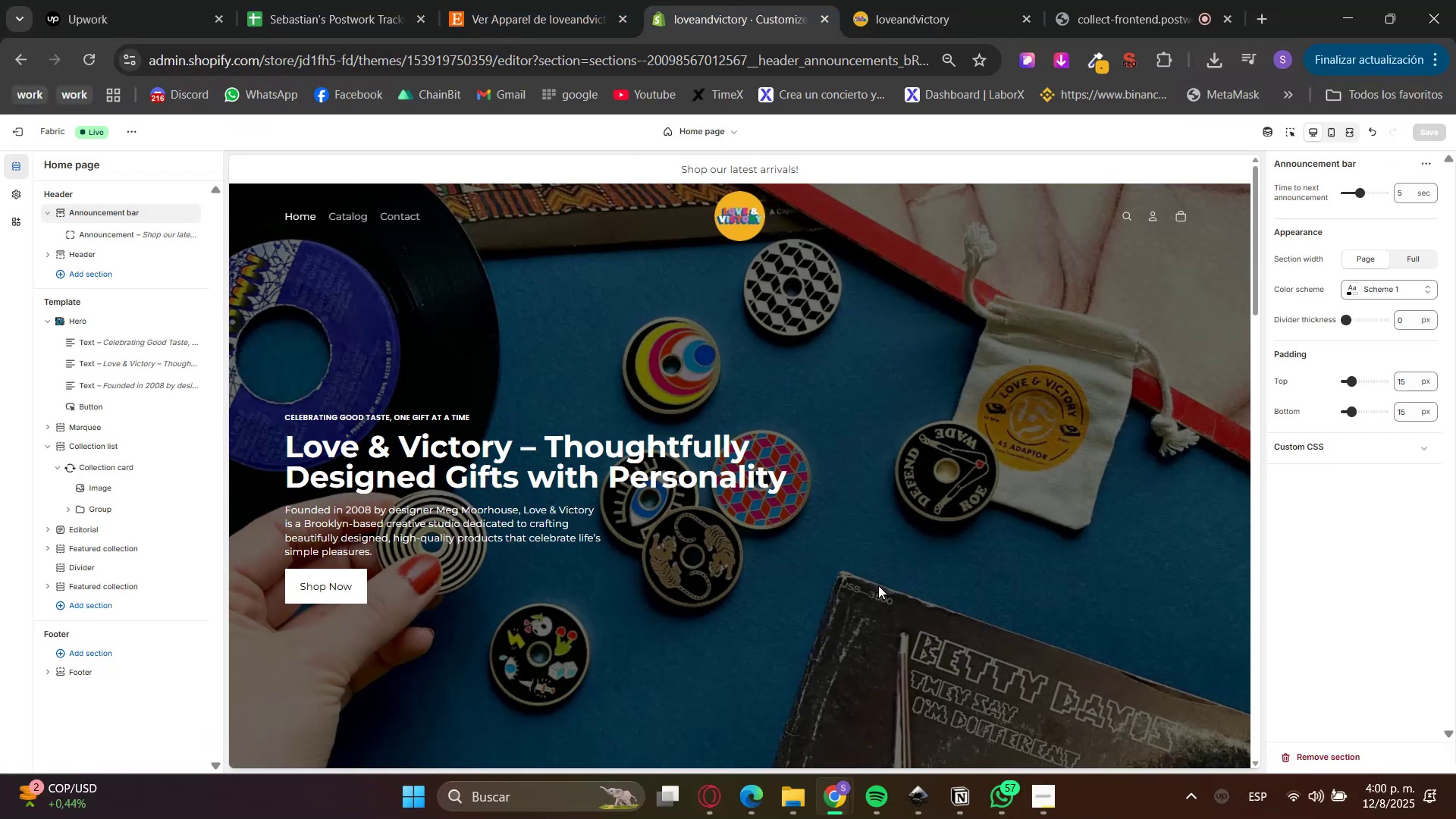 
scroll: coordinate [878, 585], scroll_direction: down, amount: 5.0
 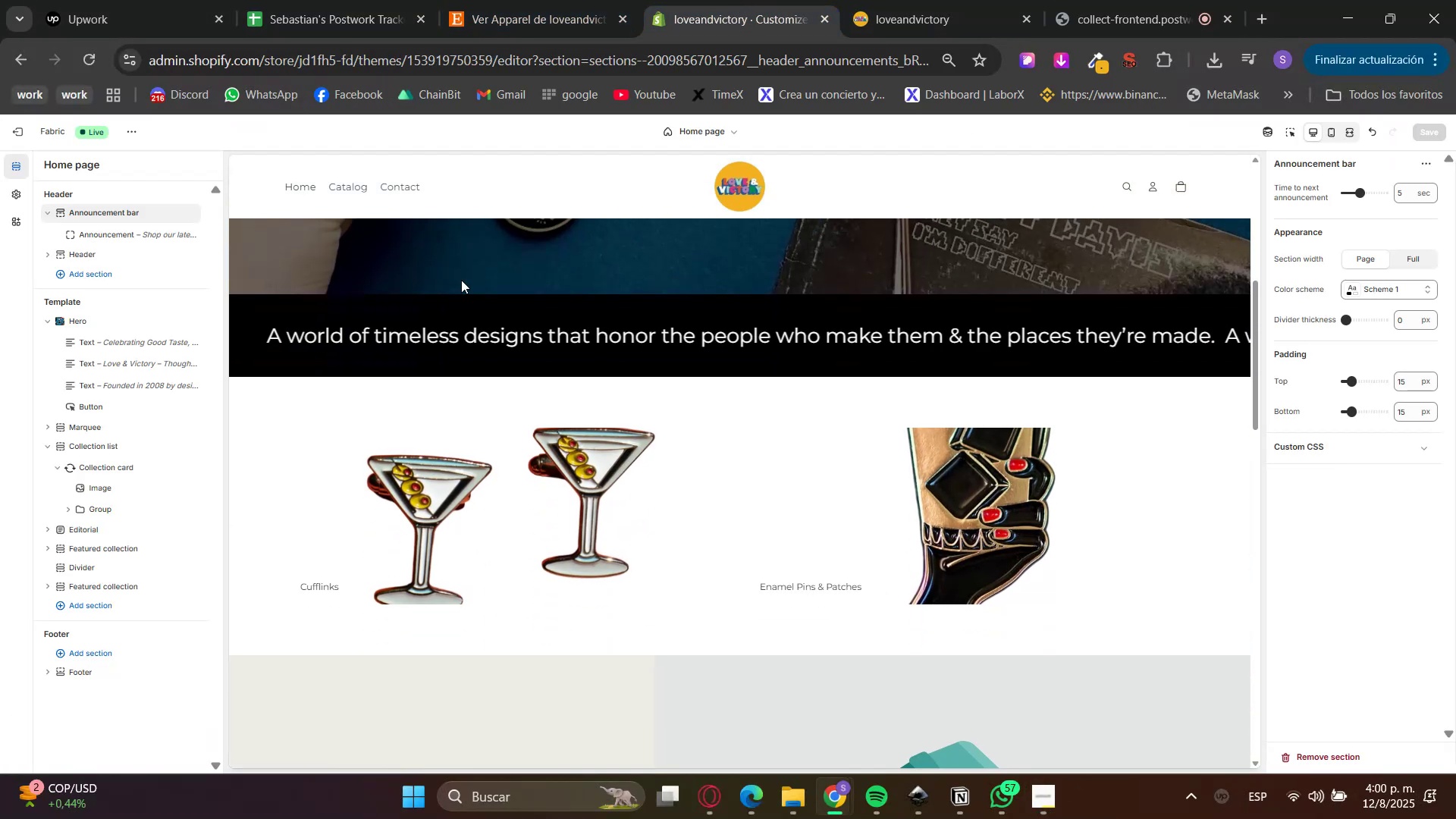 
scroll: coordinate [446, 369], scroll_direction: up, amount: 9.0
 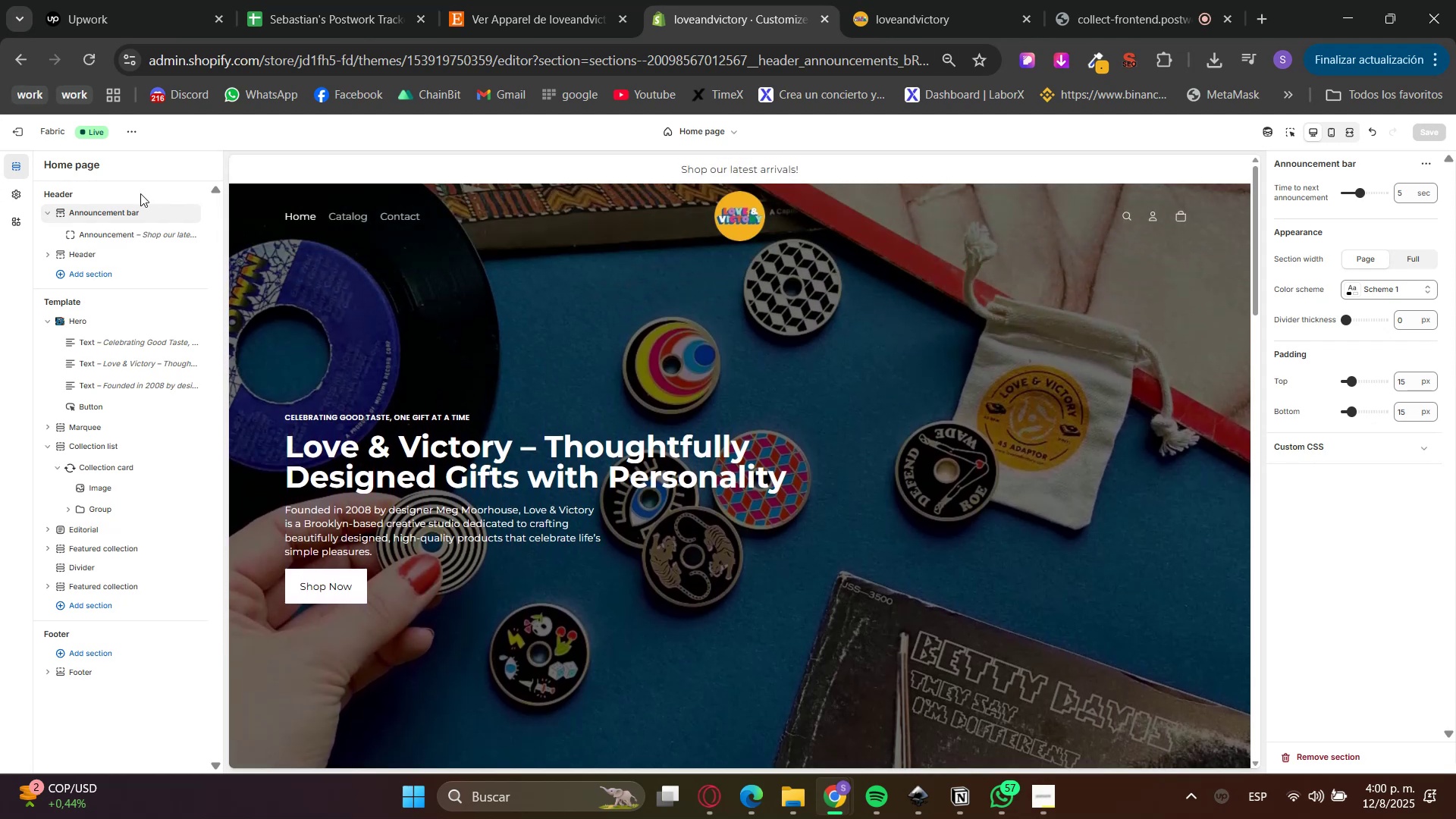 
left_click([10, 121])
 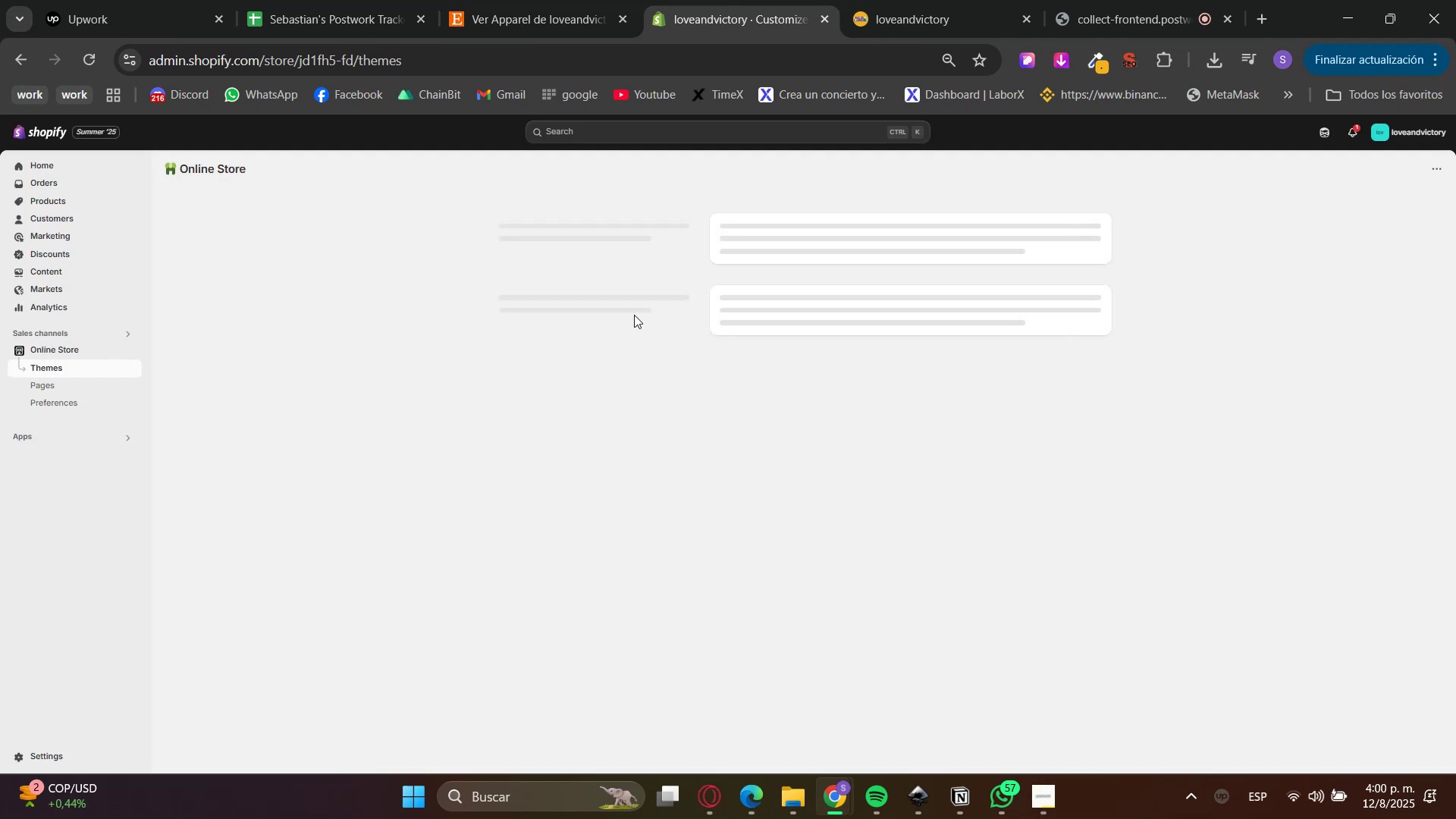 
left_click([1267, 12])
 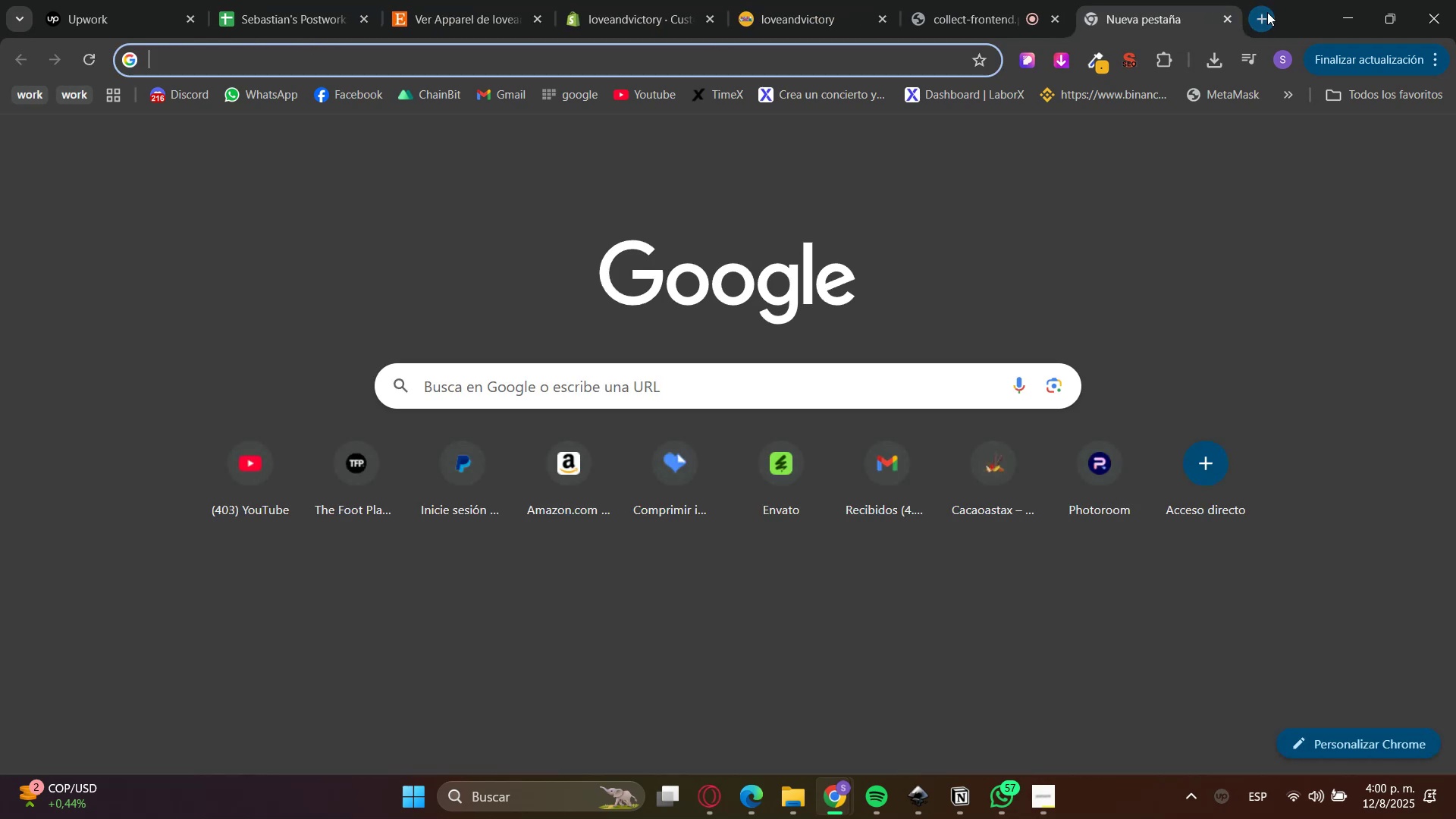 
type(env)
 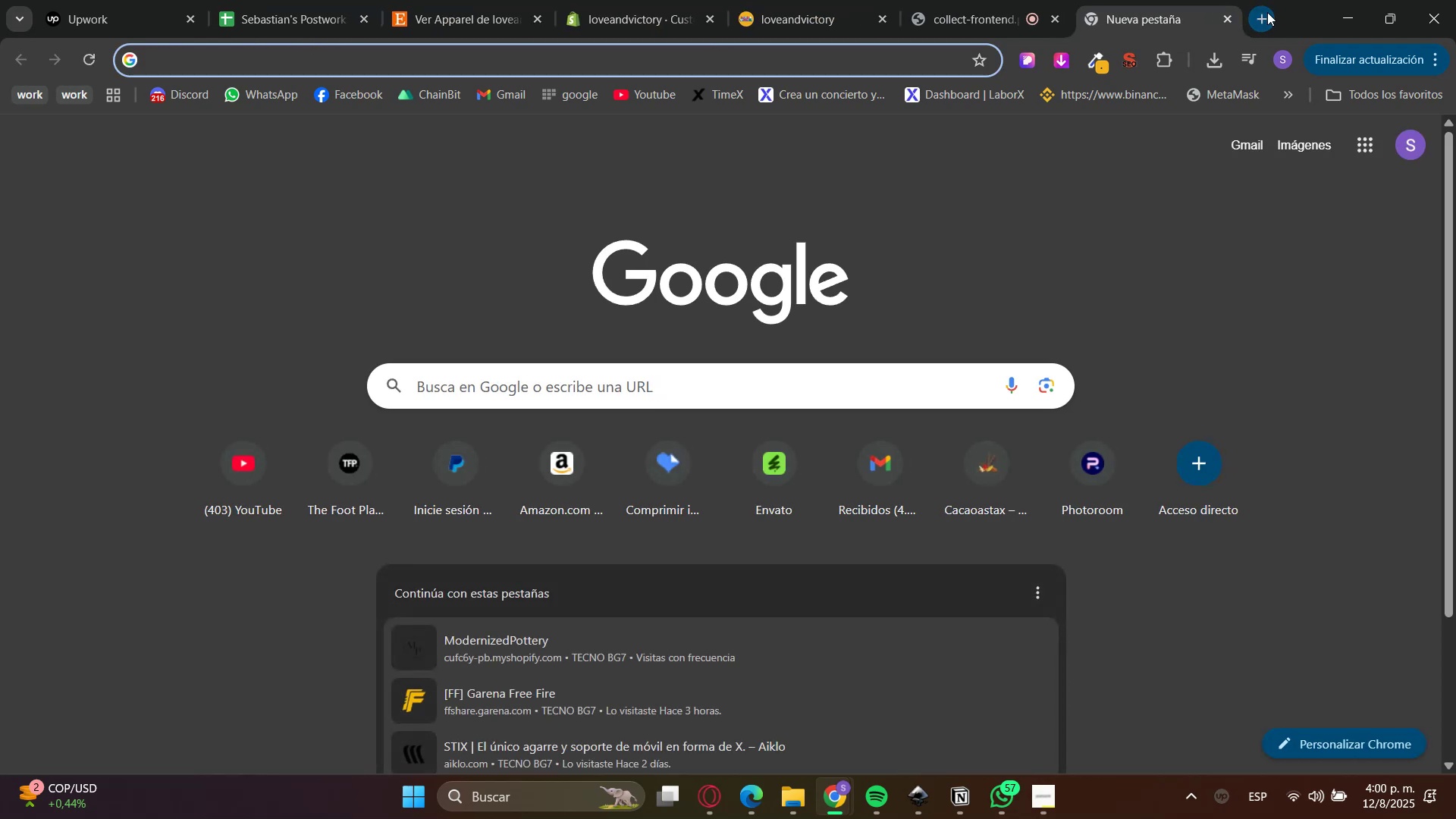 
key(Enter)
 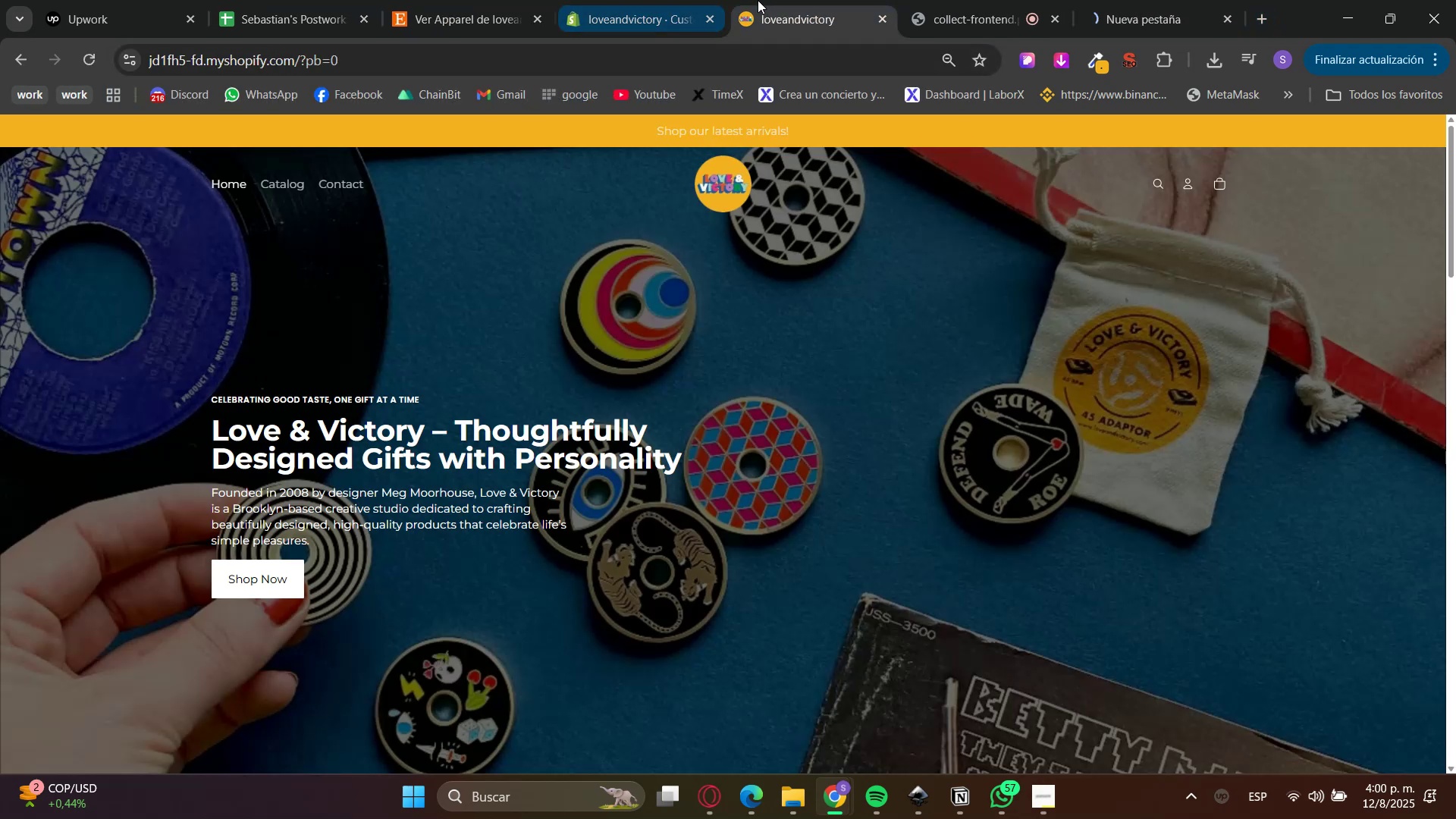 
double_click([654, 0])
 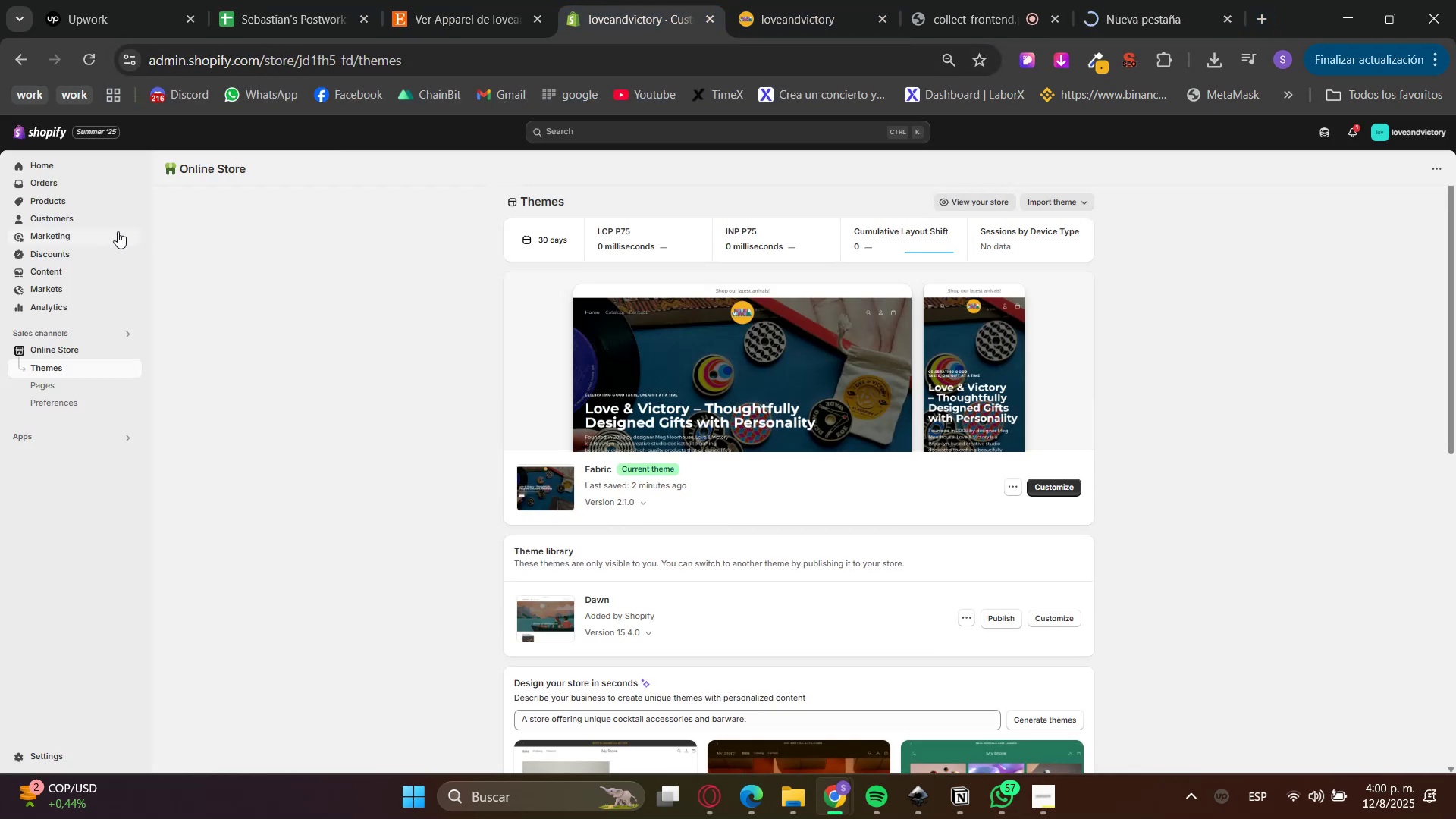 
left_click([72, 202])
 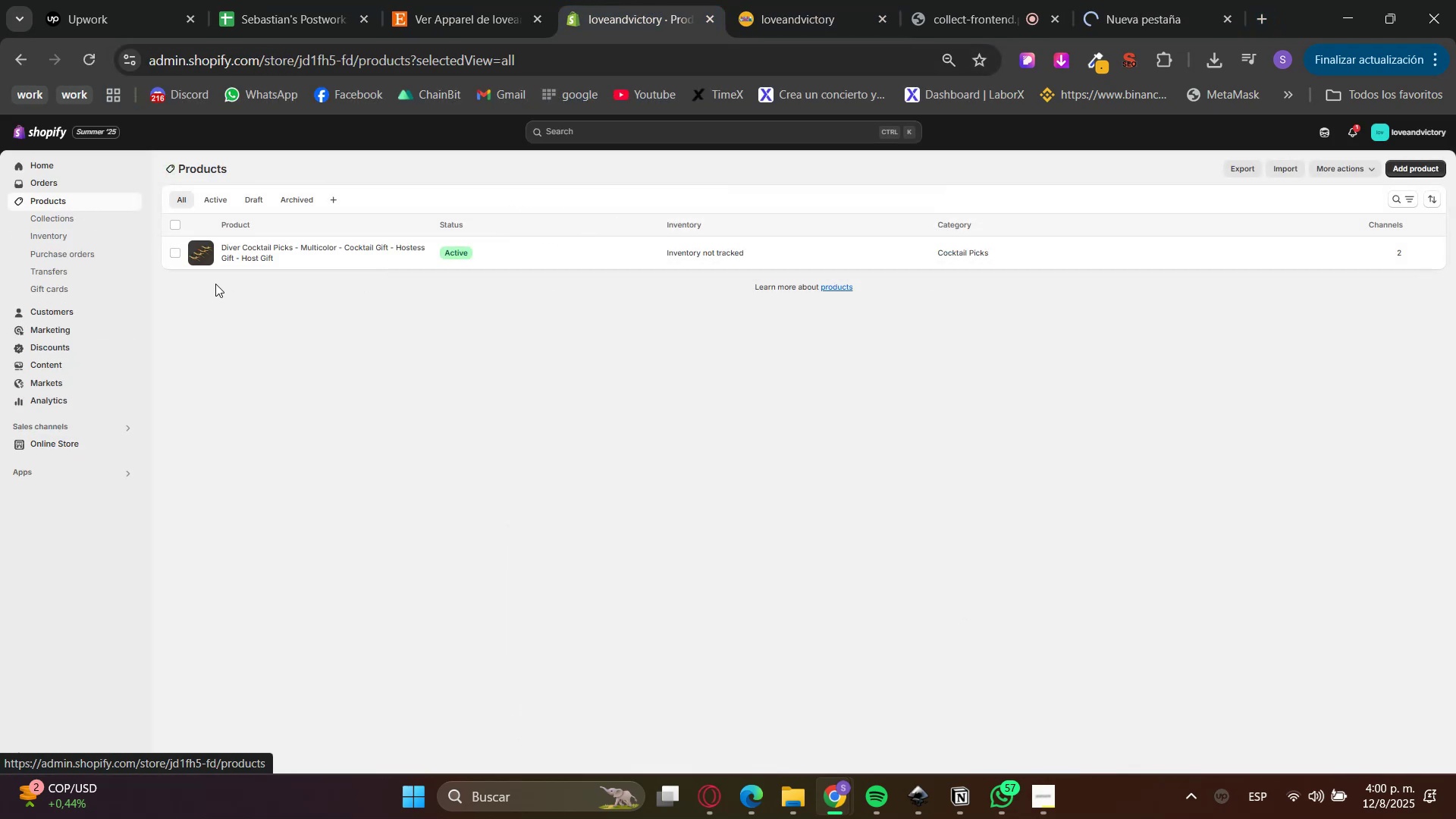 
left_click([60, 218])
 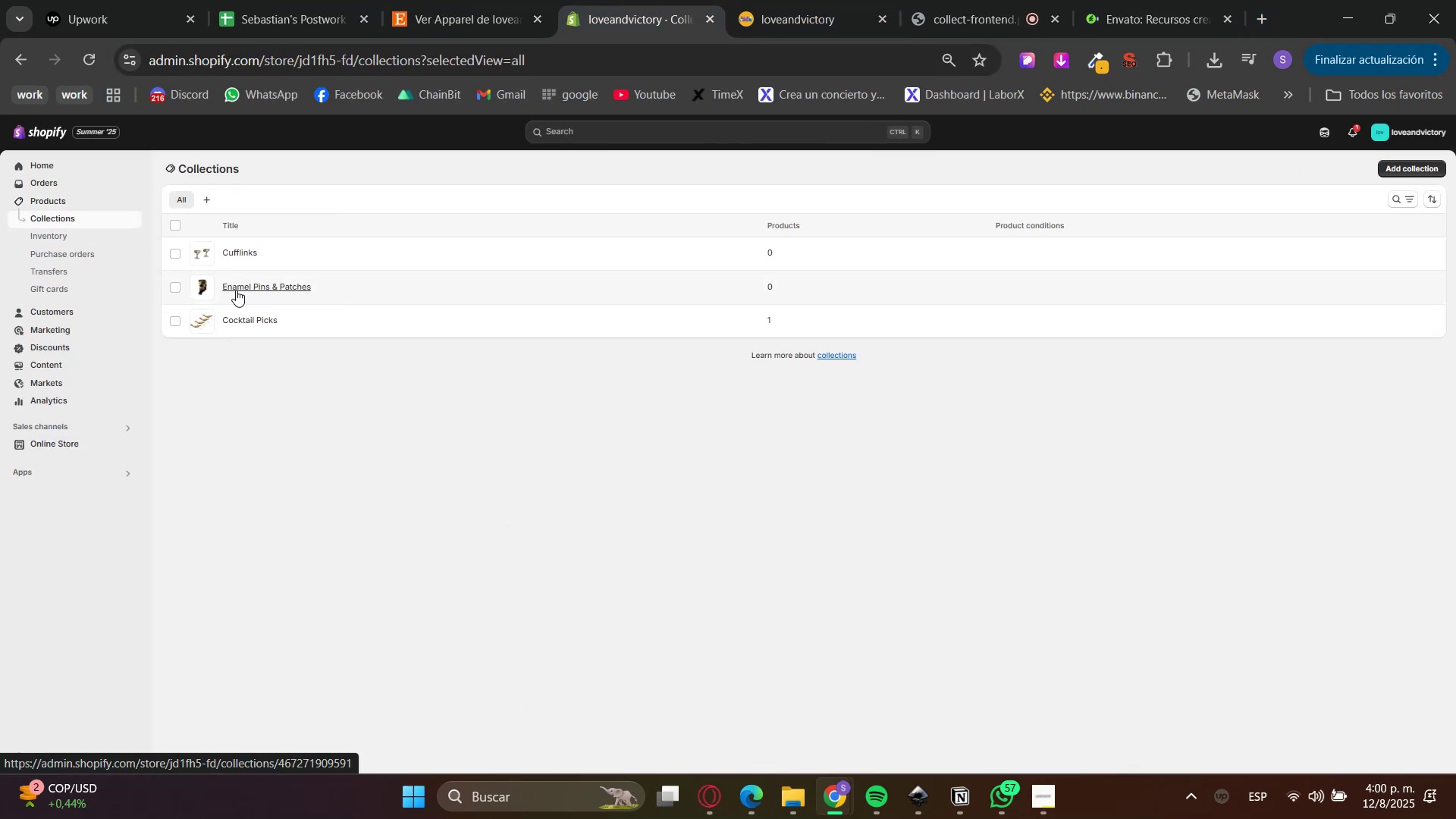 
left_click([237, 252])
 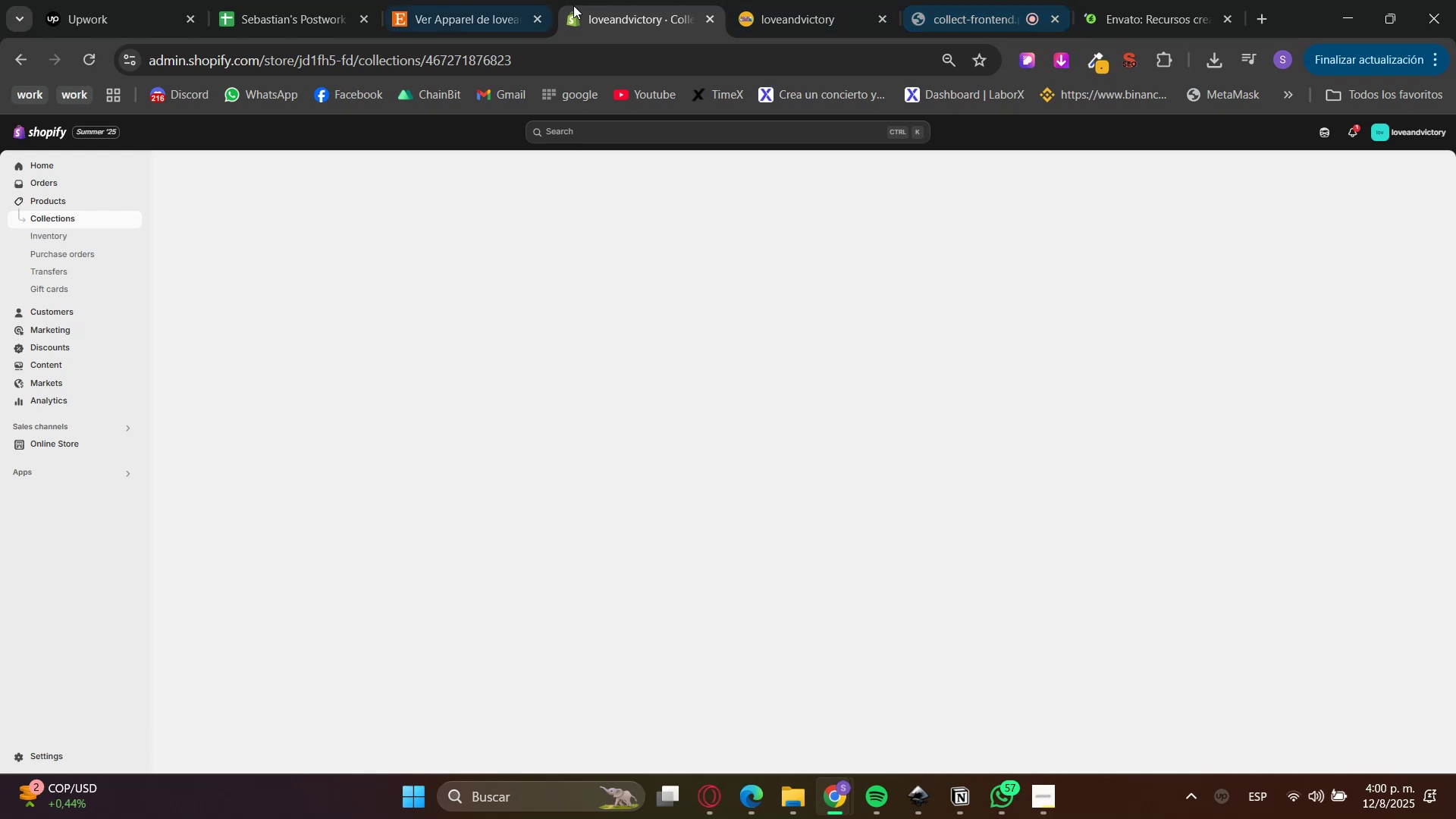 
left_click([1099, 0])
 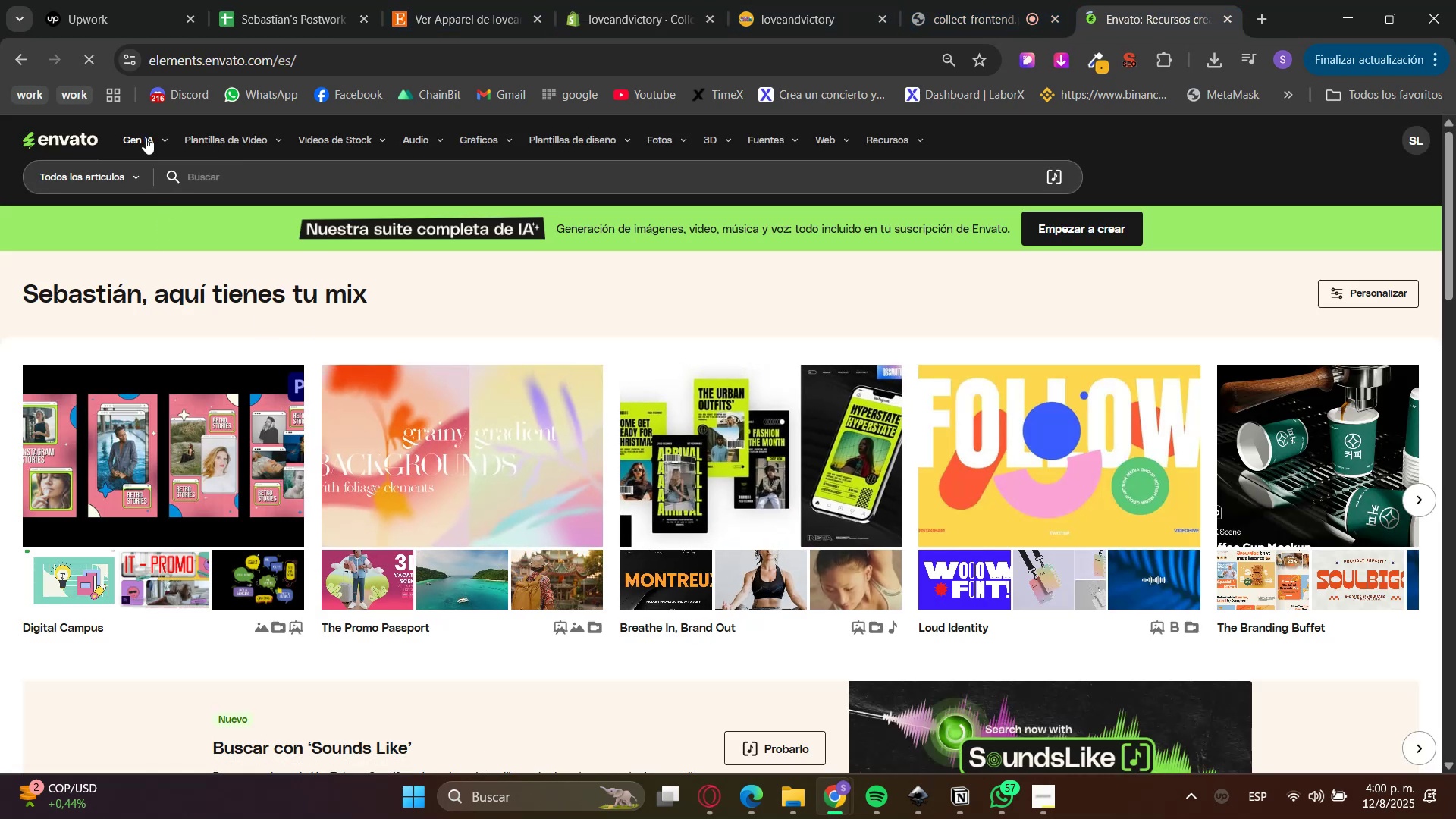 
left_click([380, 253])
 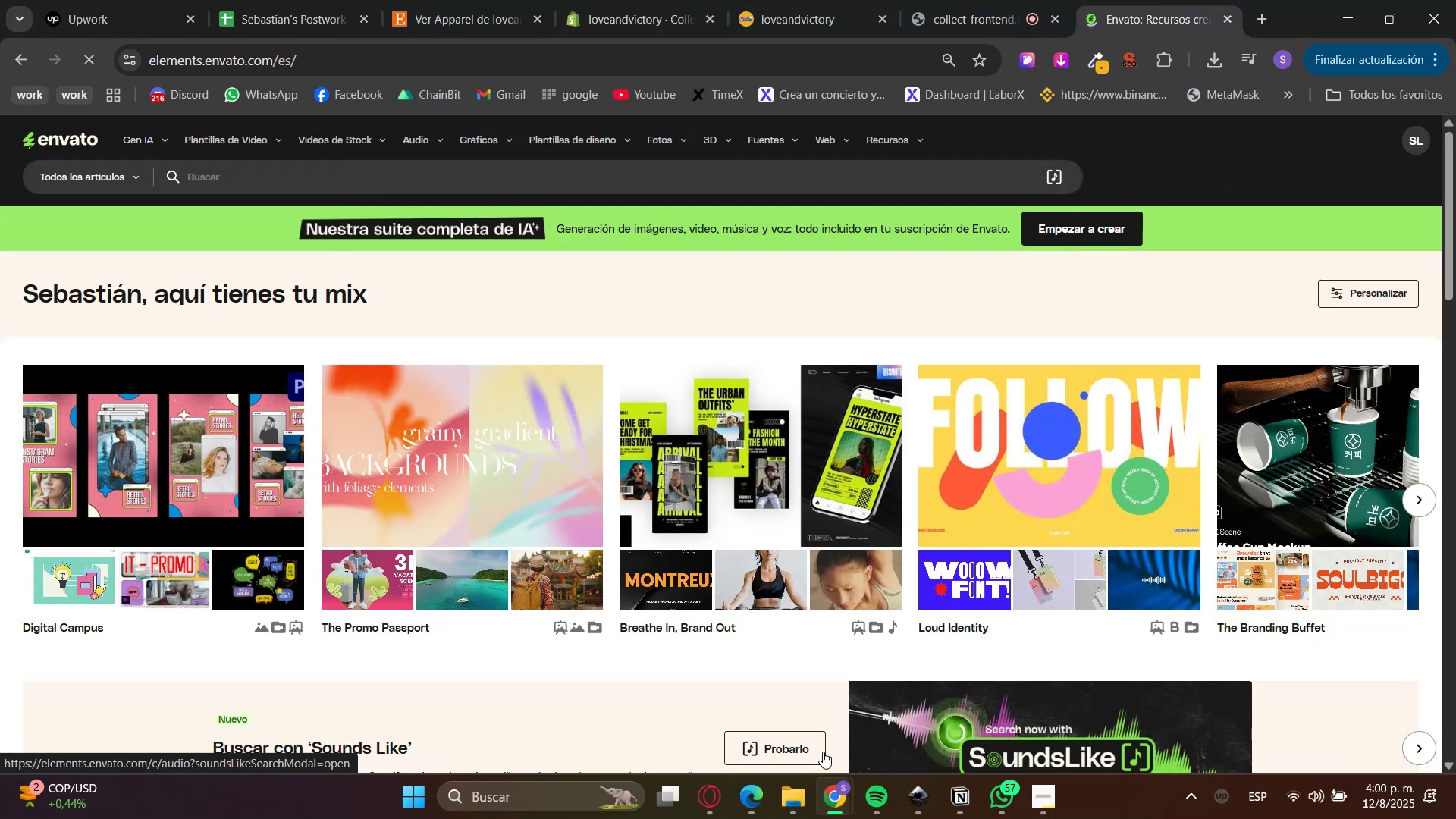 
left_click([789, 811])
 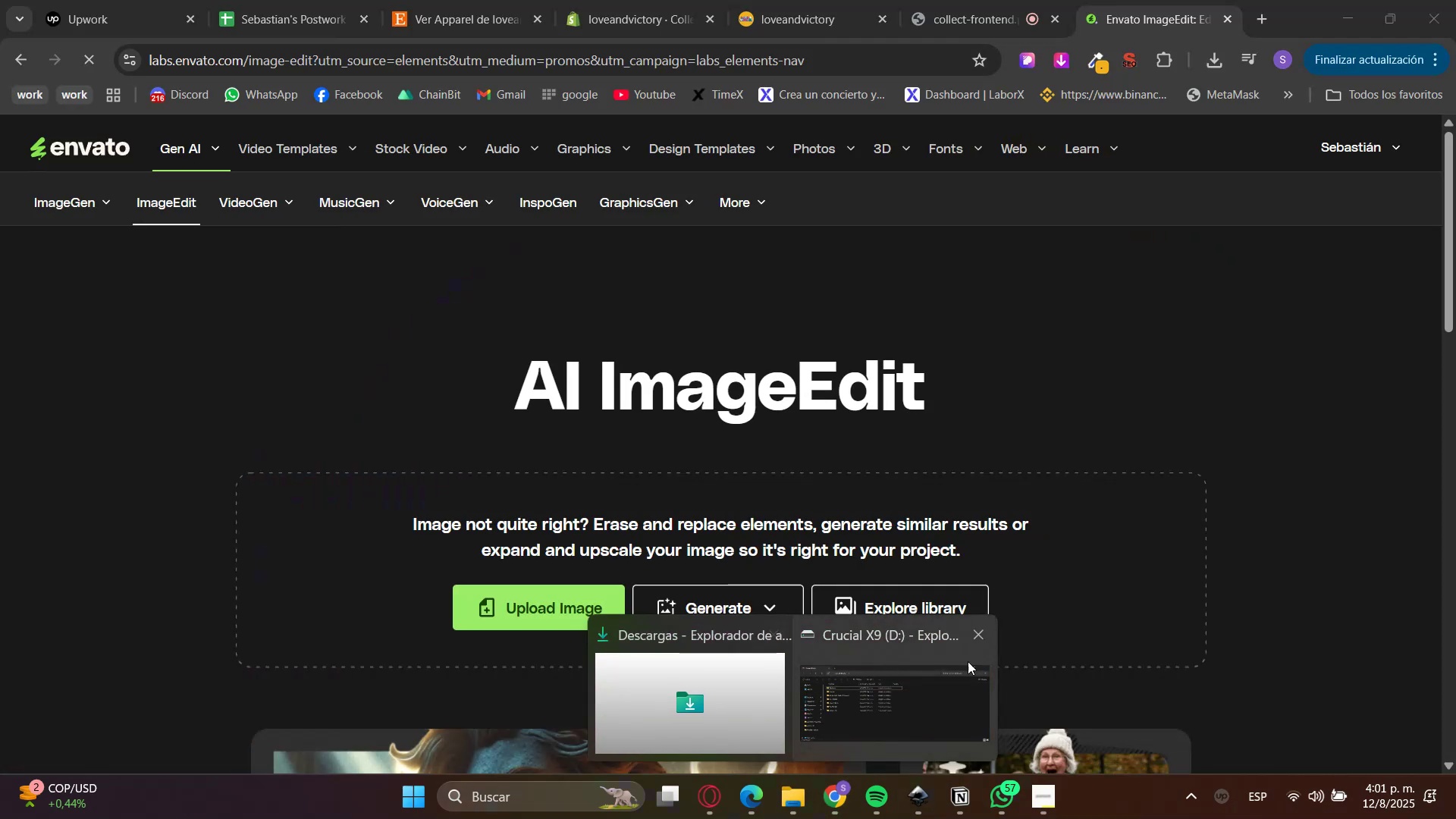 
double_click([744, 679])
 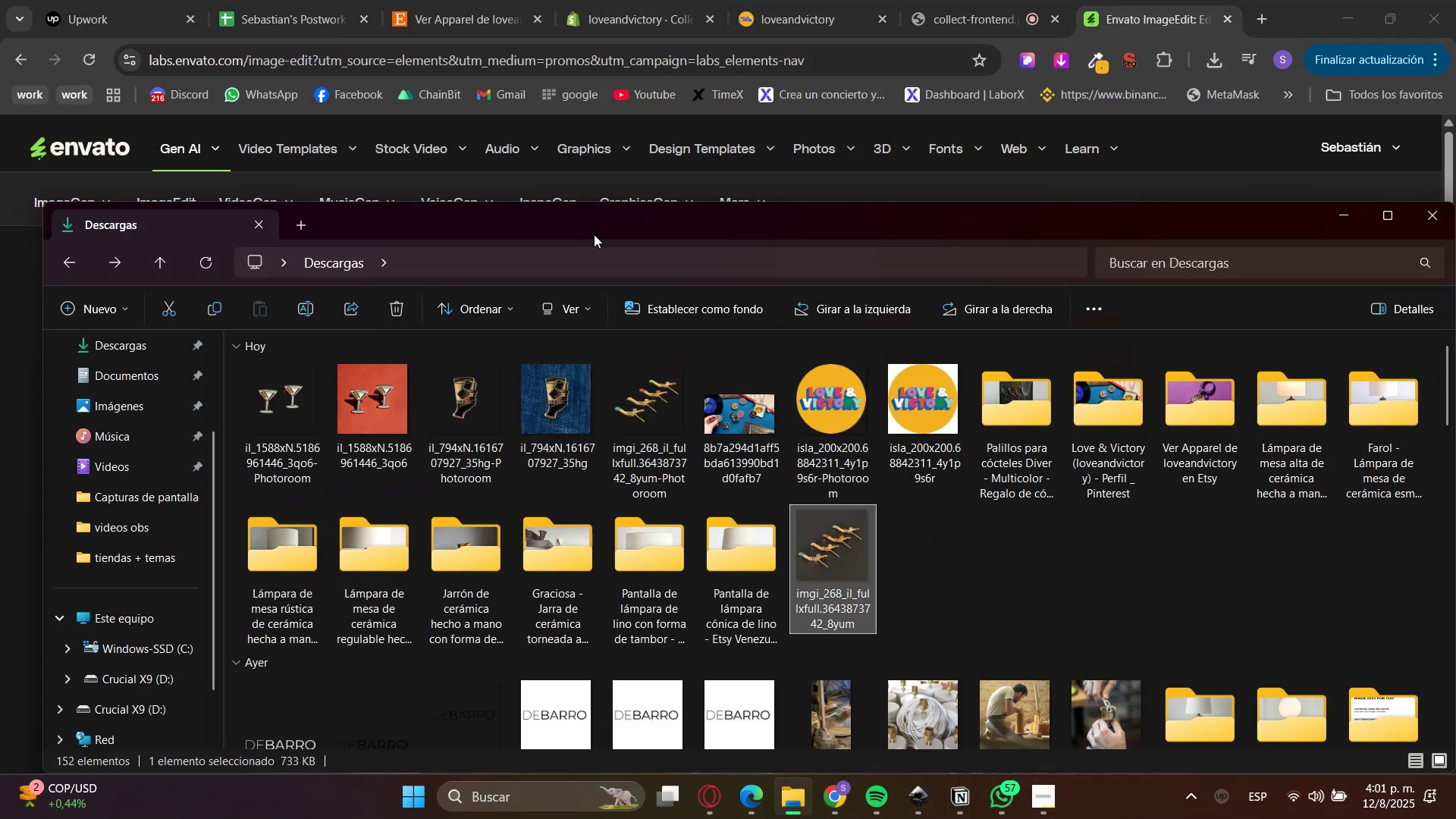 
left_click([0, 384])
 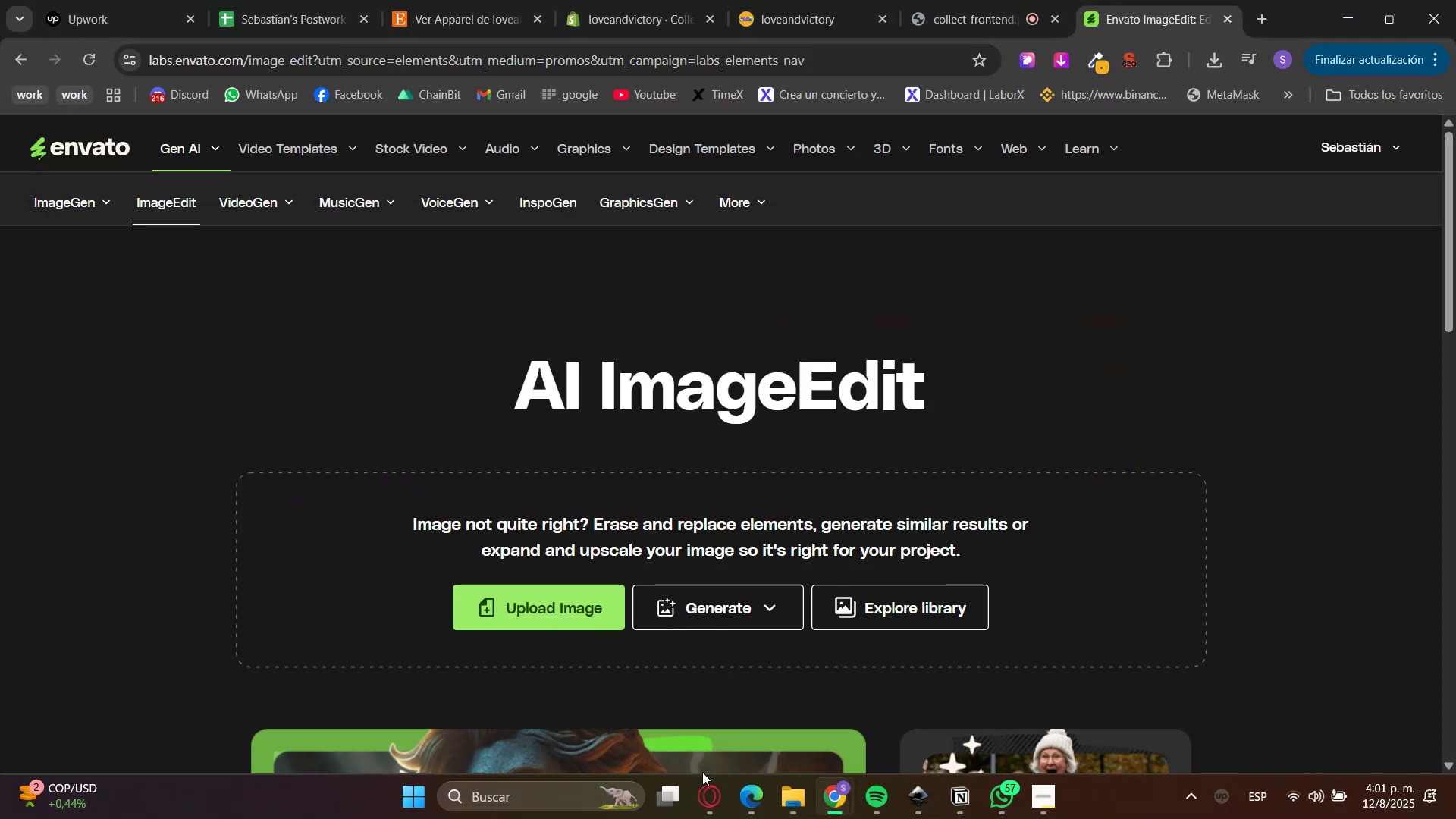 
left_click([782, 806])
 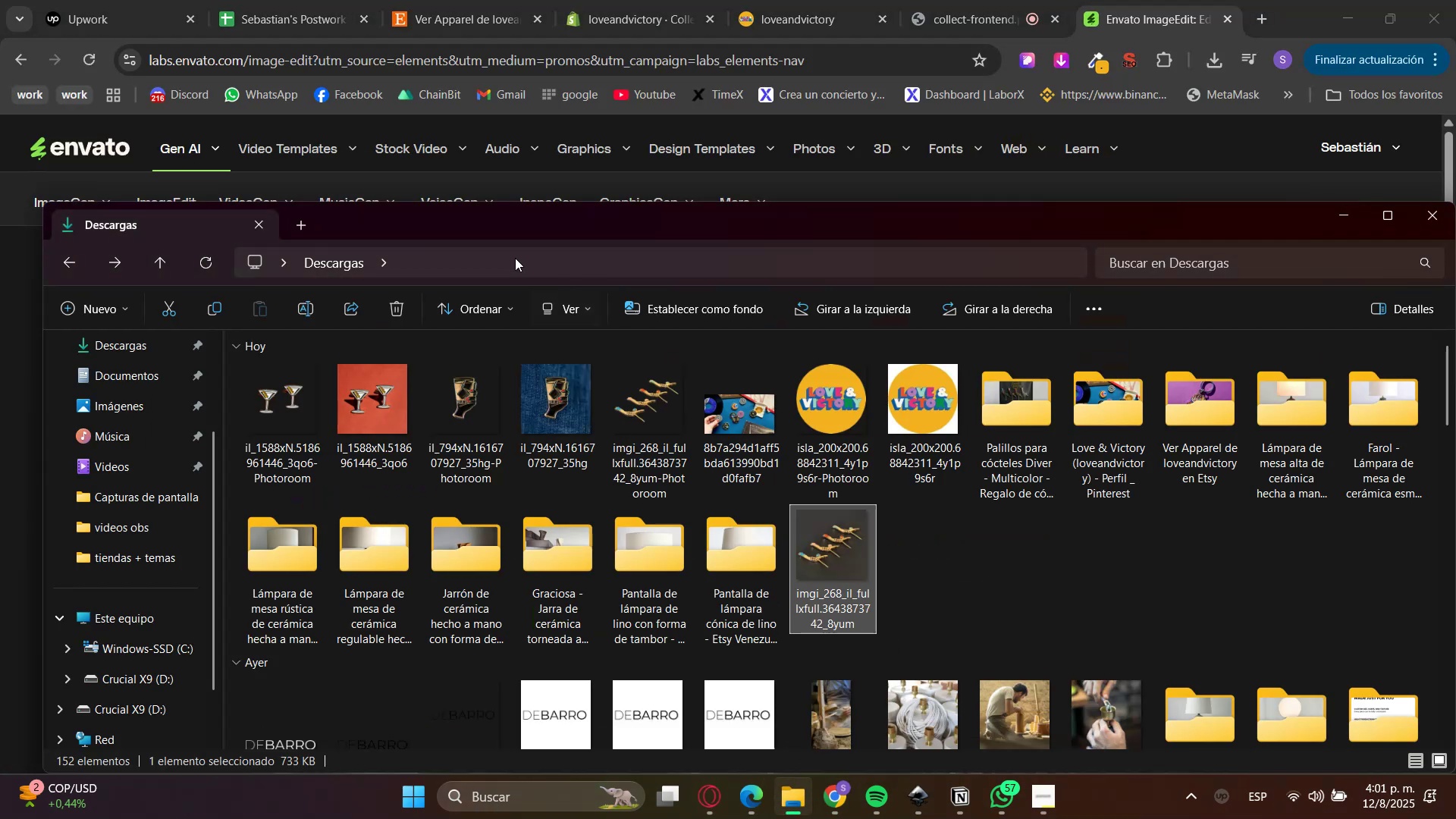 
left_click_drag(start_coordinate=[399, 213], to_coordinate=[1002, 243])
 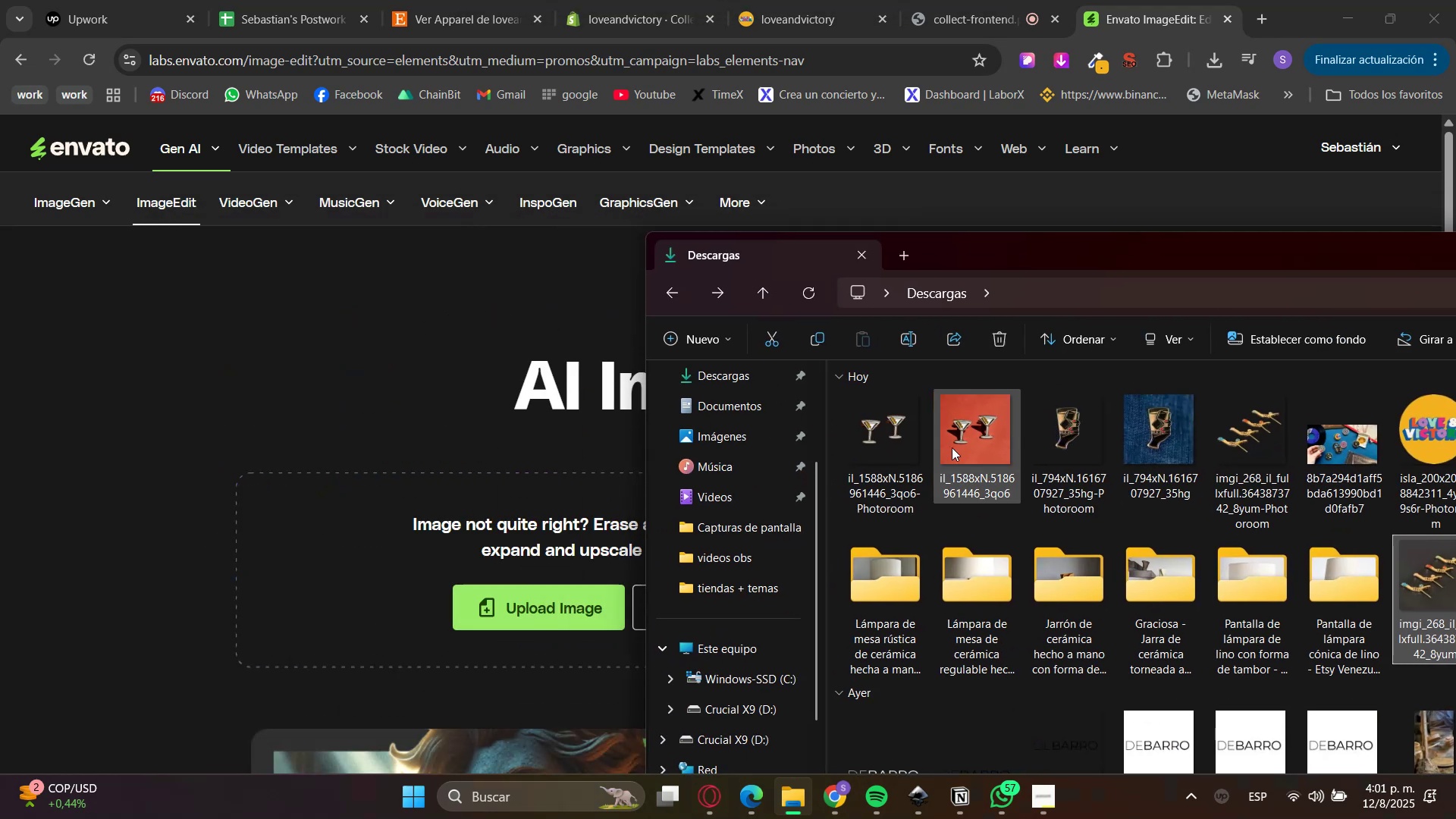 
left_click_drag(start_coordinate=[993, 449], to_coordinate=[473, 563])
 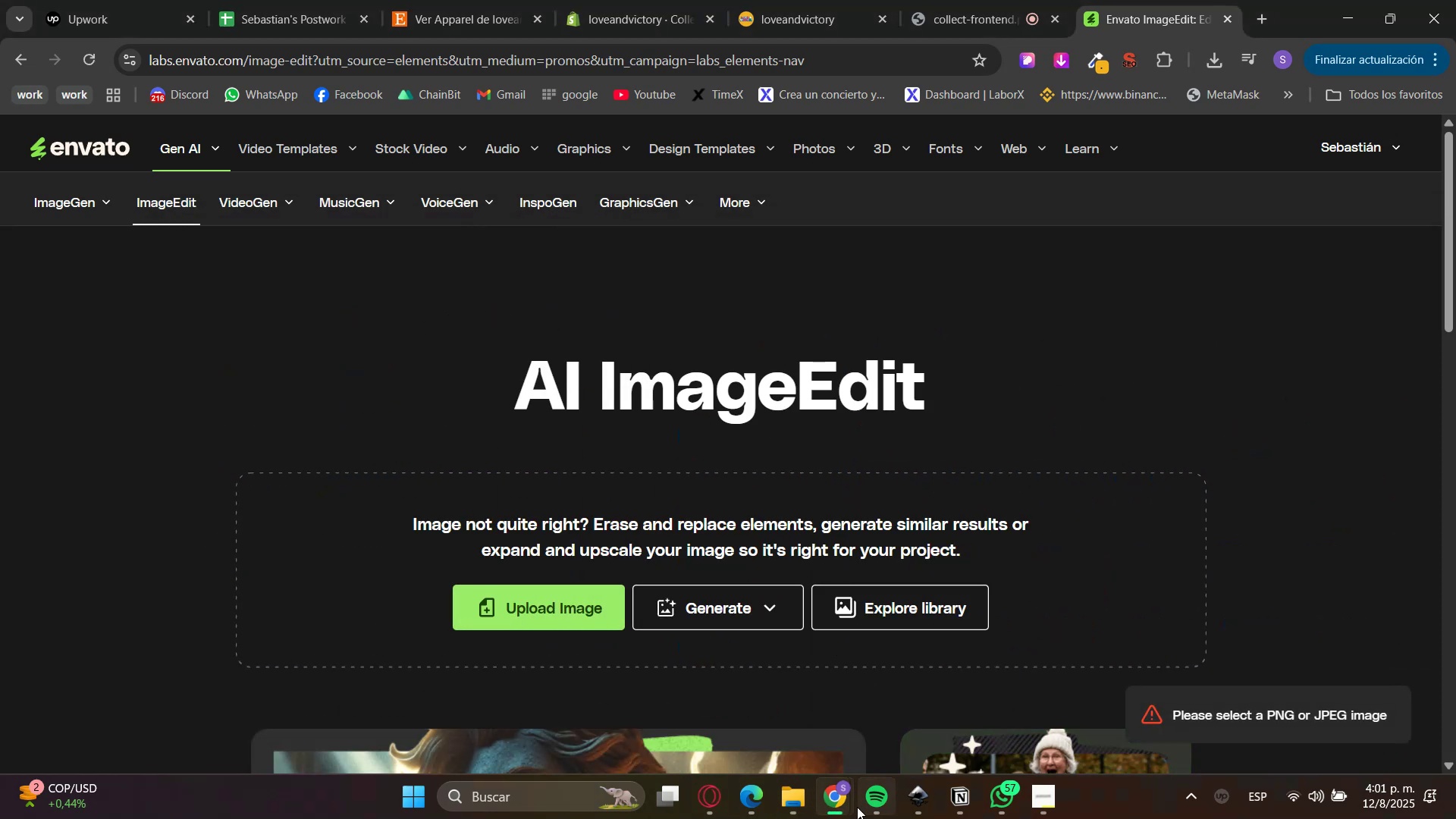 
left_click([1266, 18])
 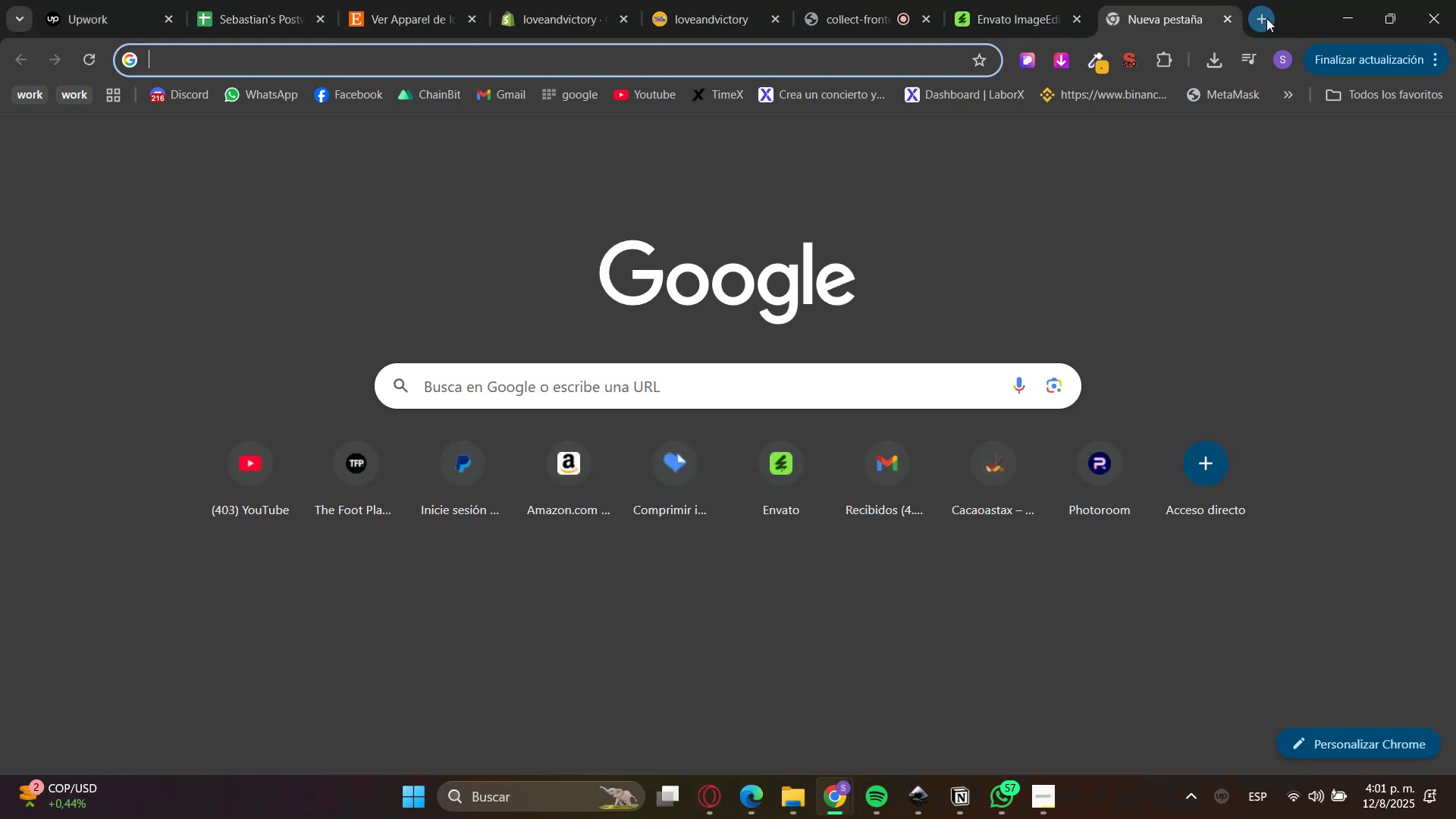 
type(cn)
key(Backspace)
type(nver)
 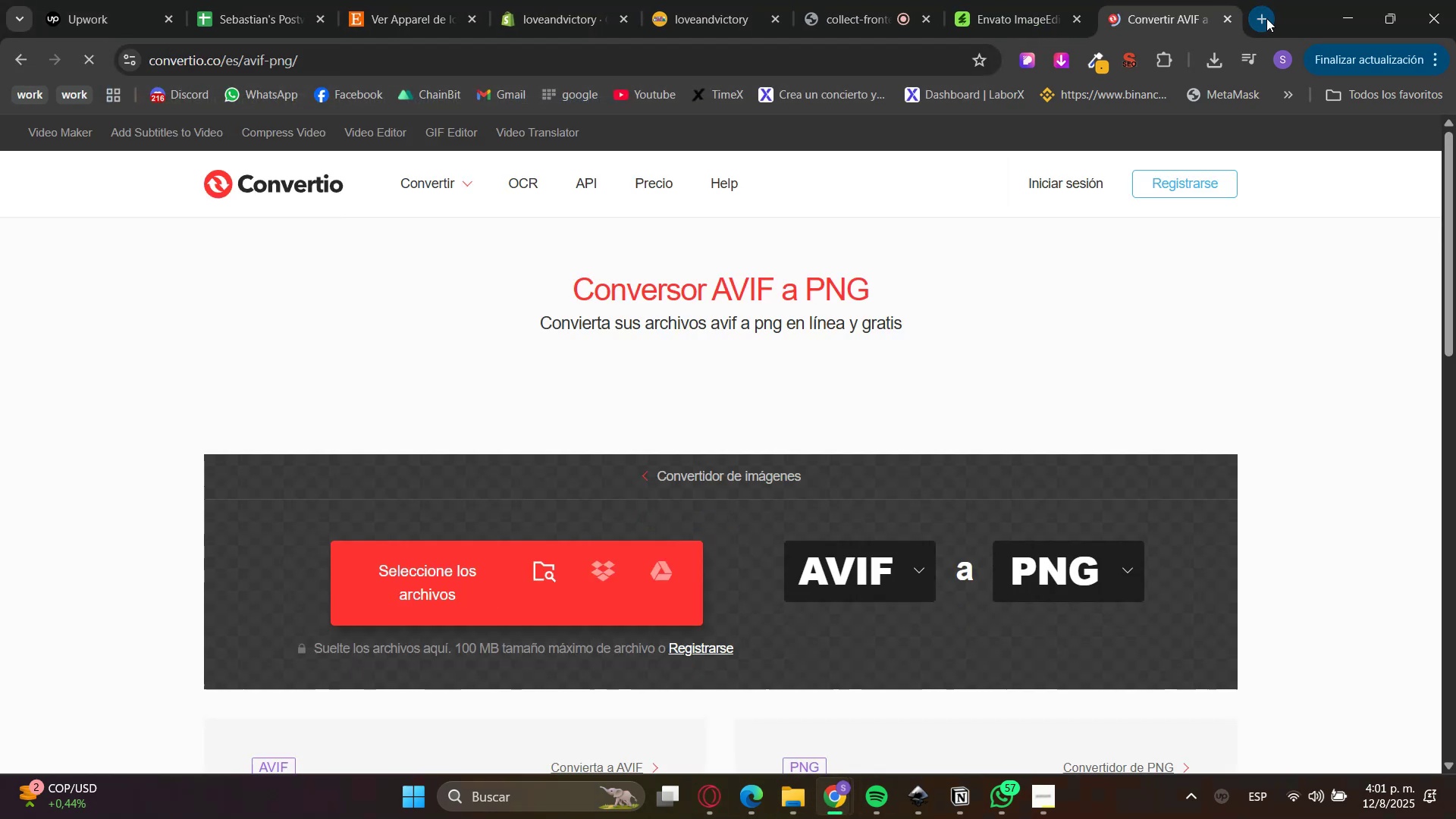 
key(Enter)
 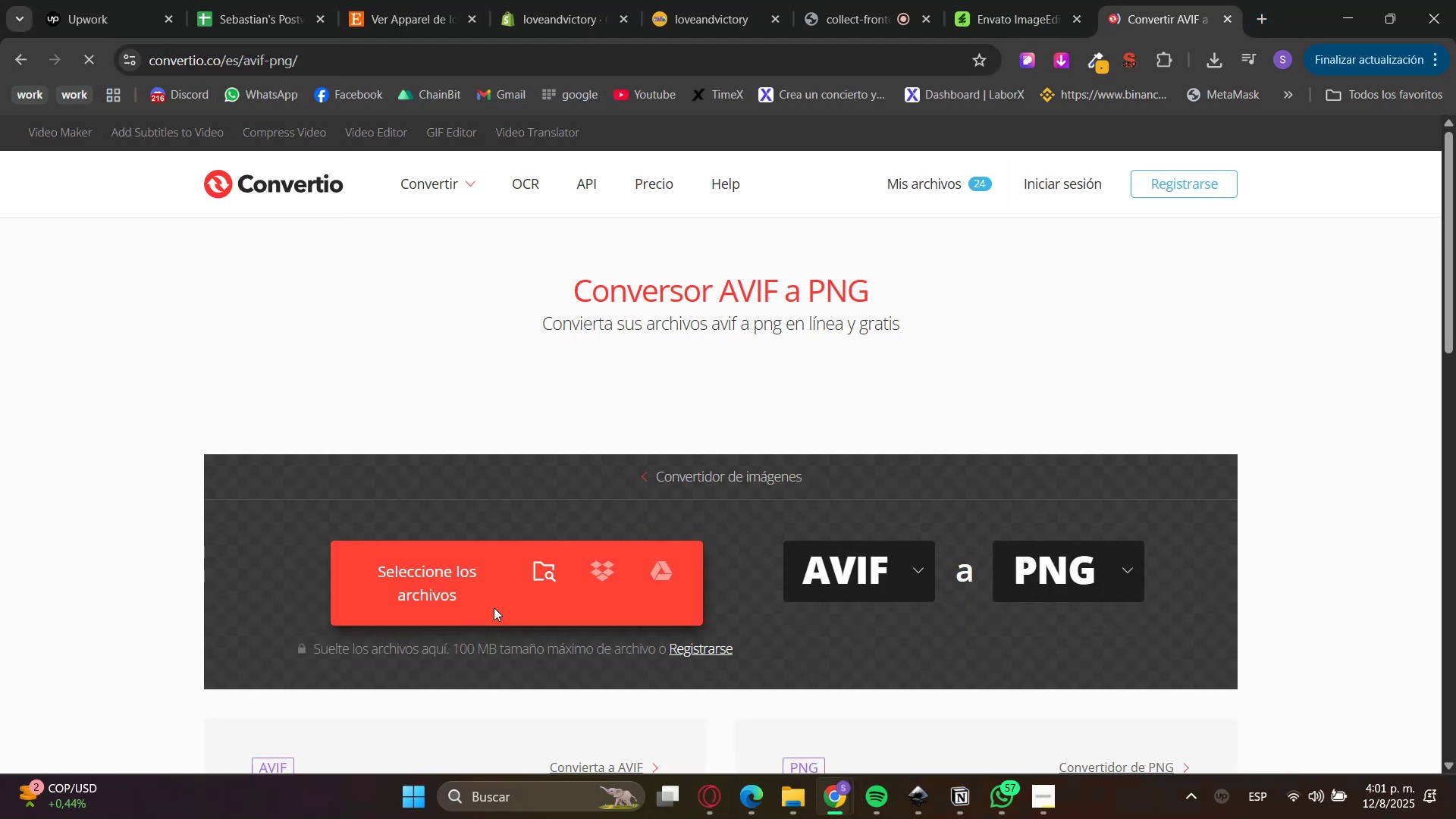 
left_click([447, 586])
 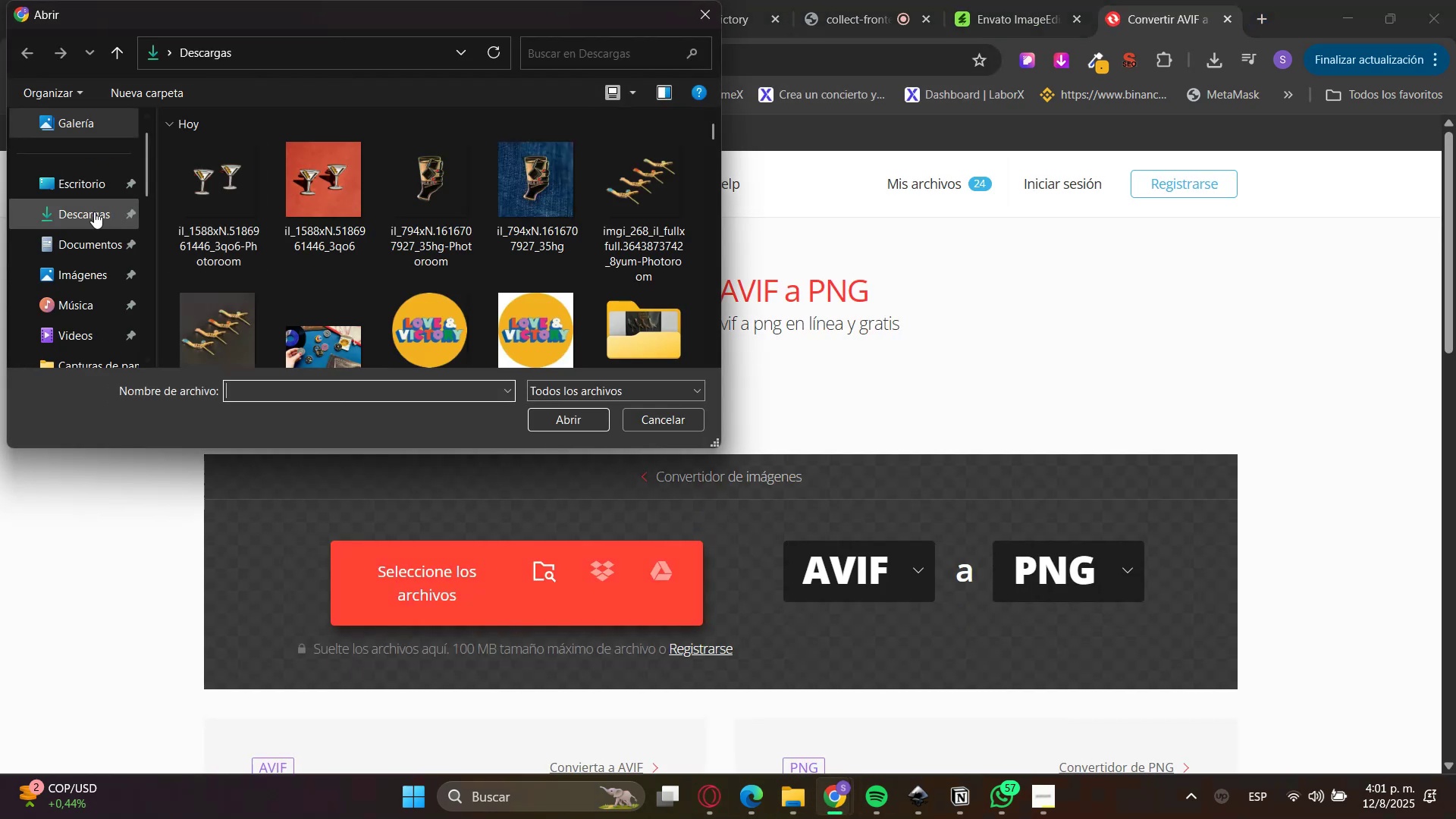 
double_click([324, 187])
 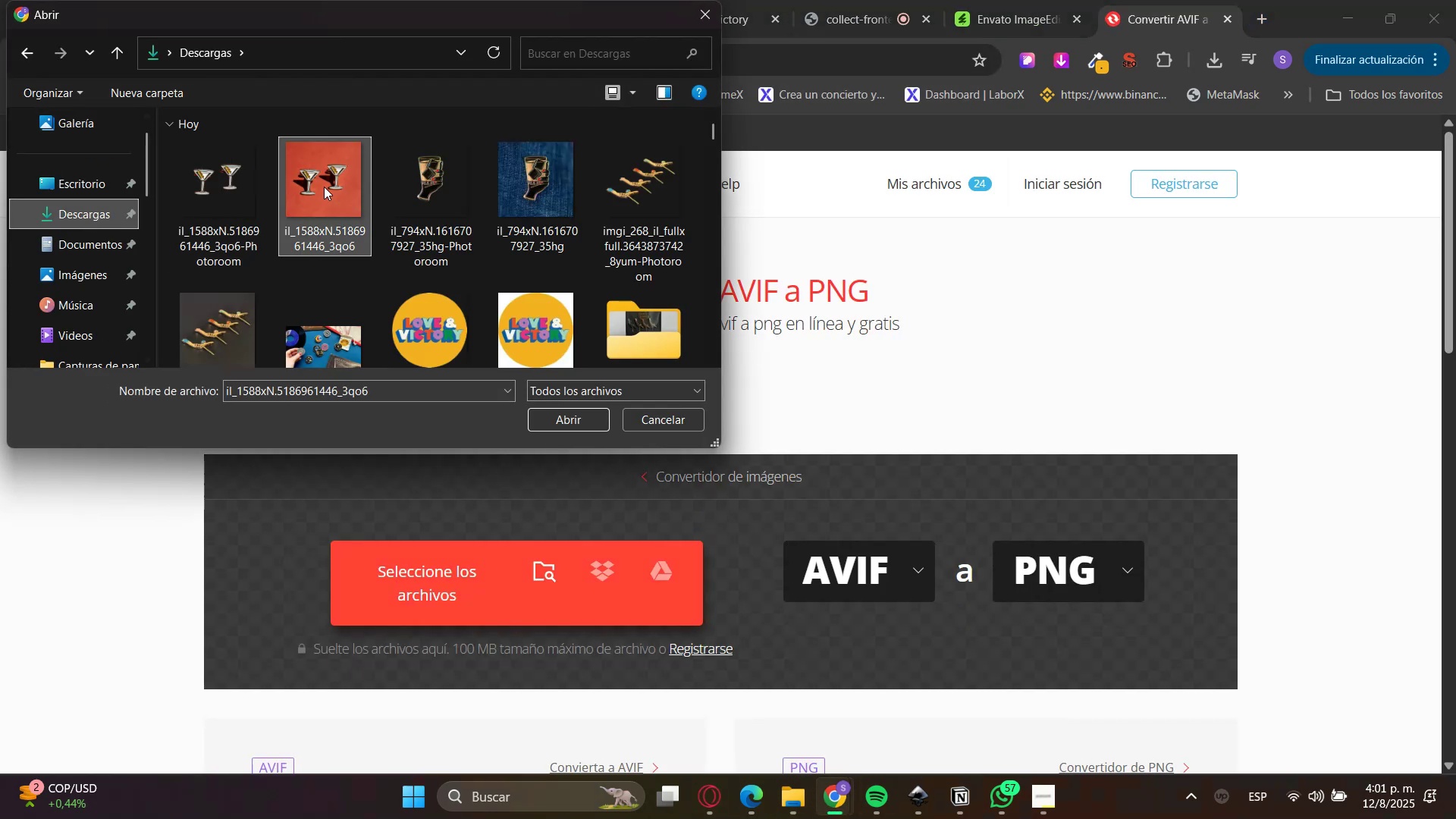 
triple_click([324, 187])
 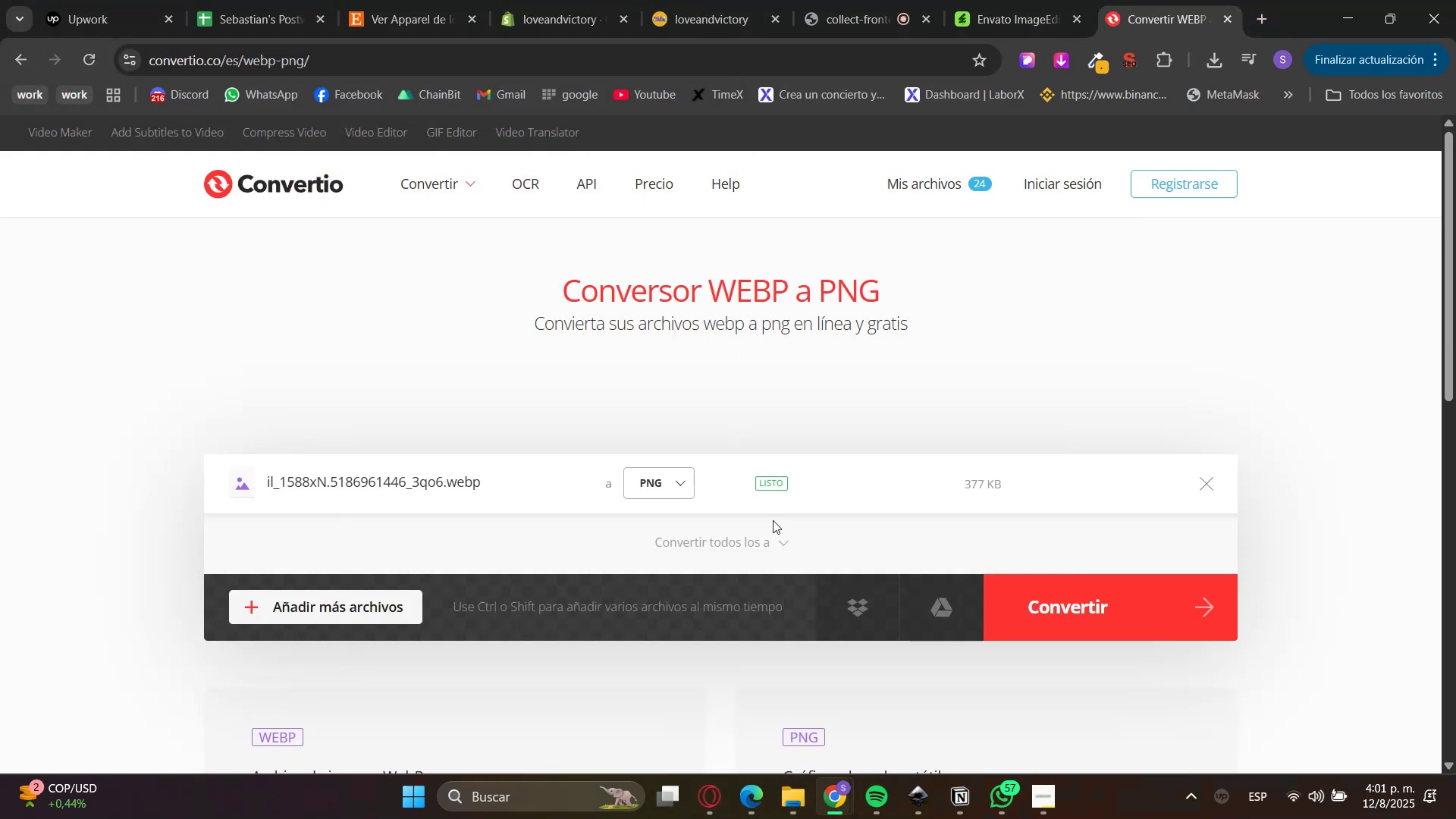 
left_click([651, 492])
 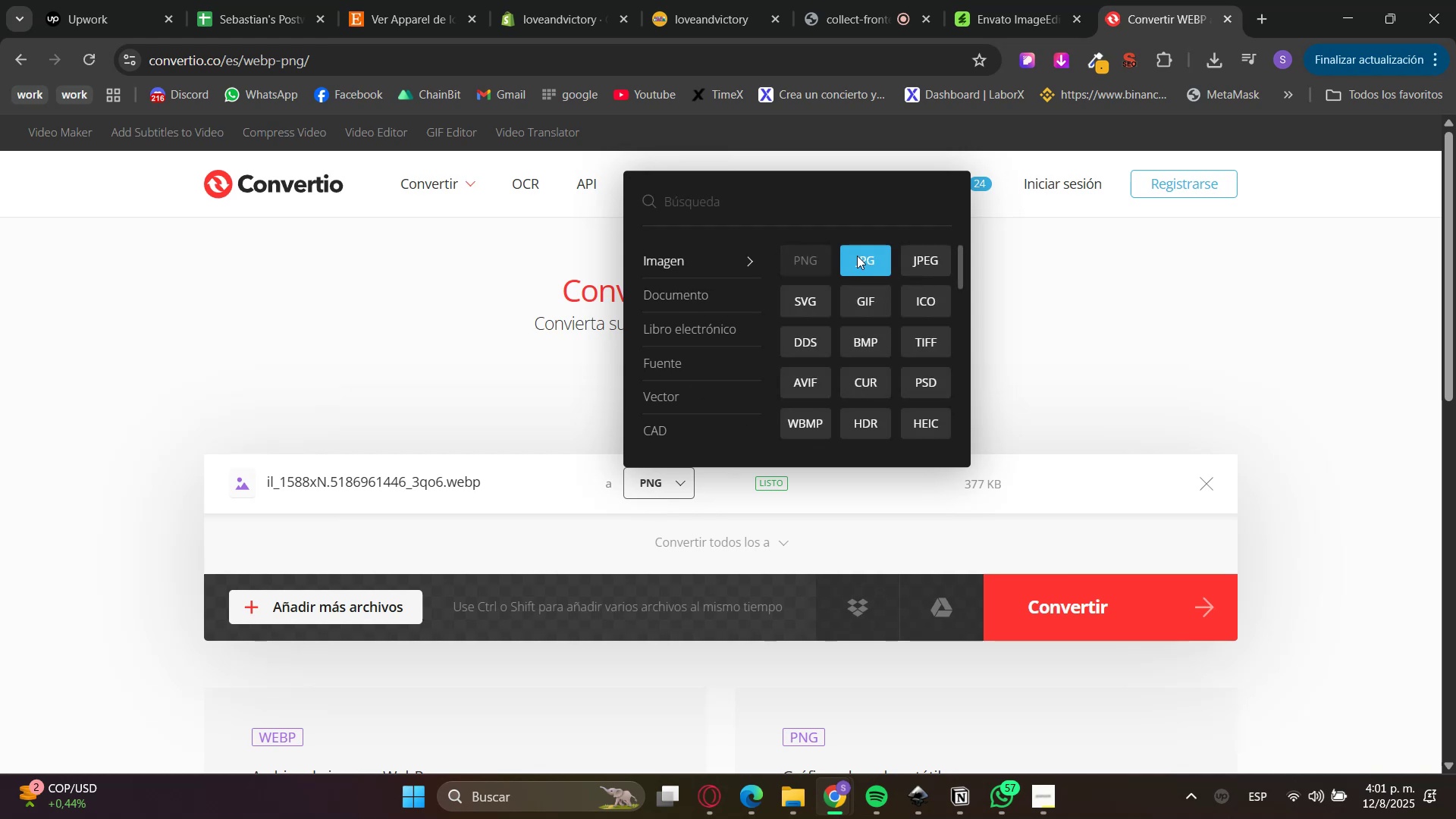 
double_click([1066, 659])
 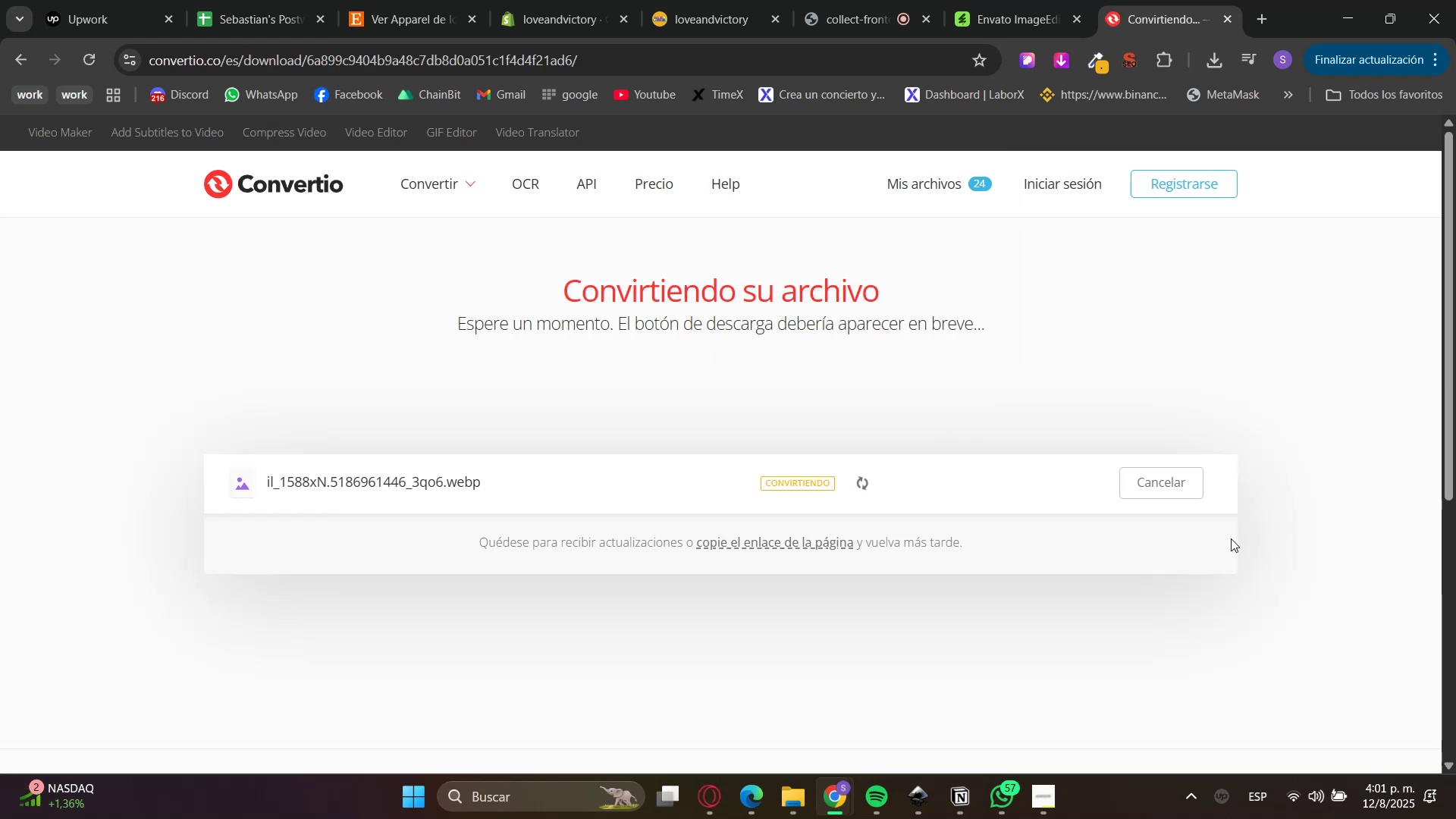 
wait(10.43)
 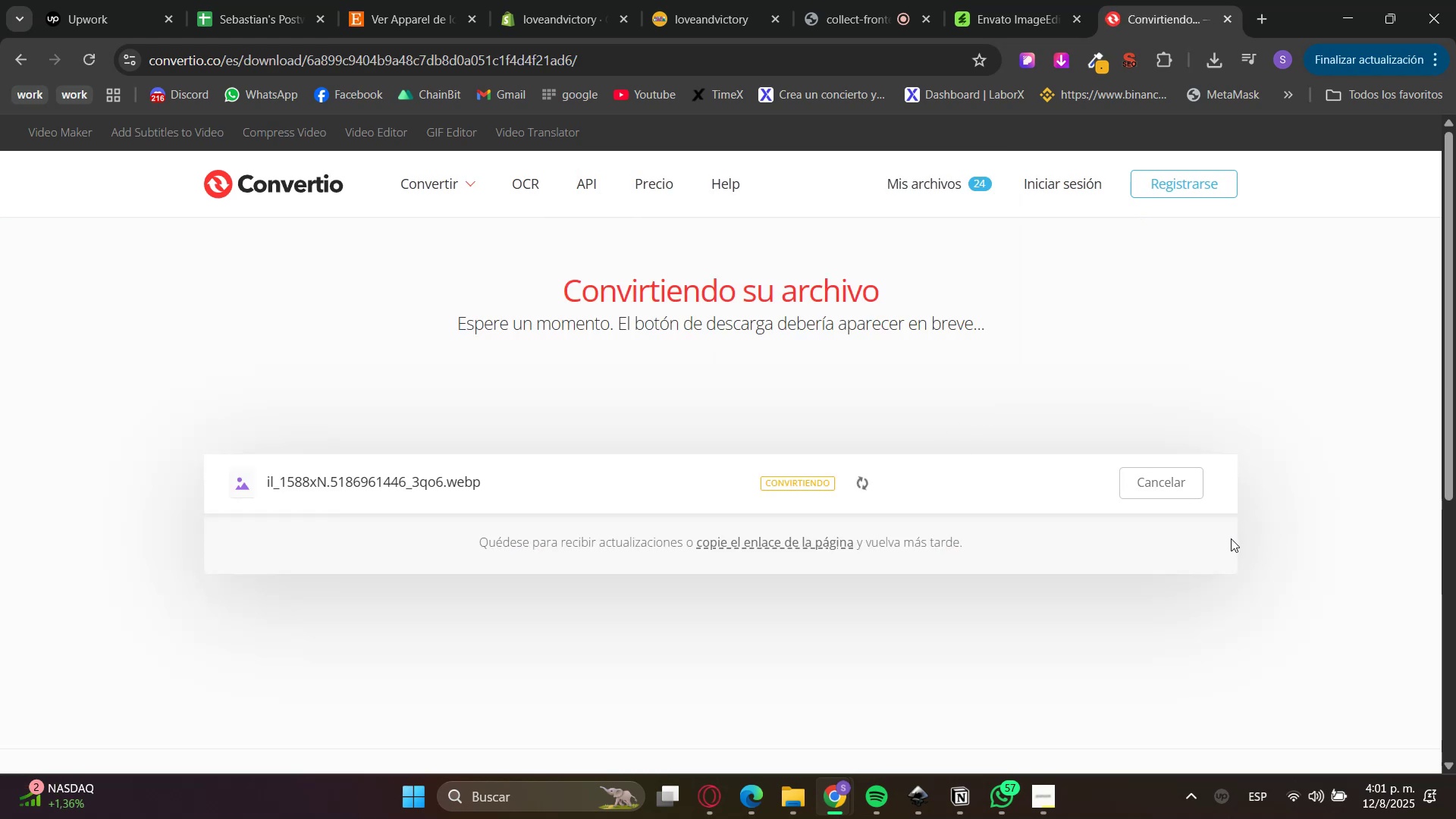 
double_click([1009, 0])
 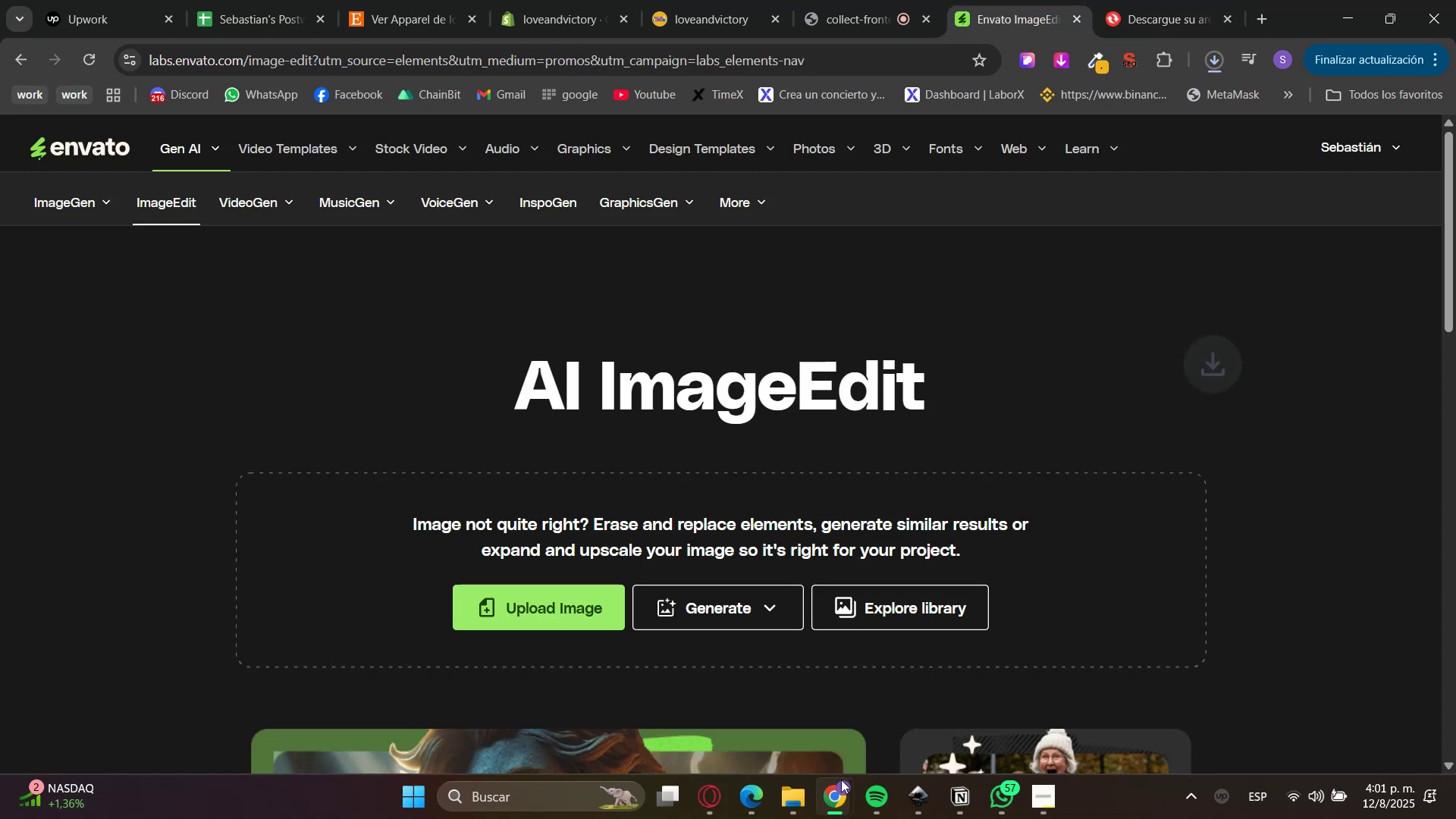 
left_click([797, 802])
 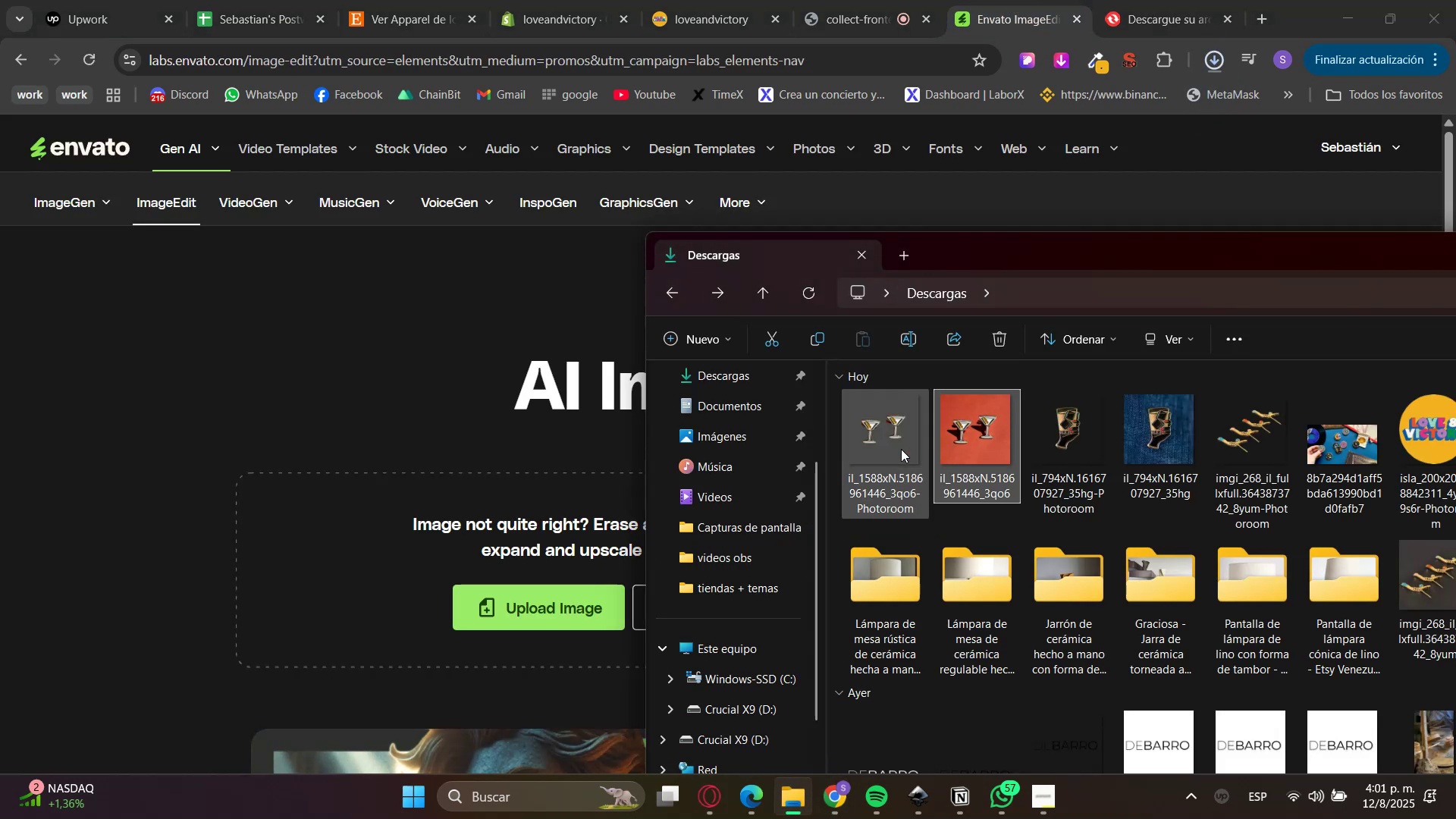 
left_click([894, 448])
 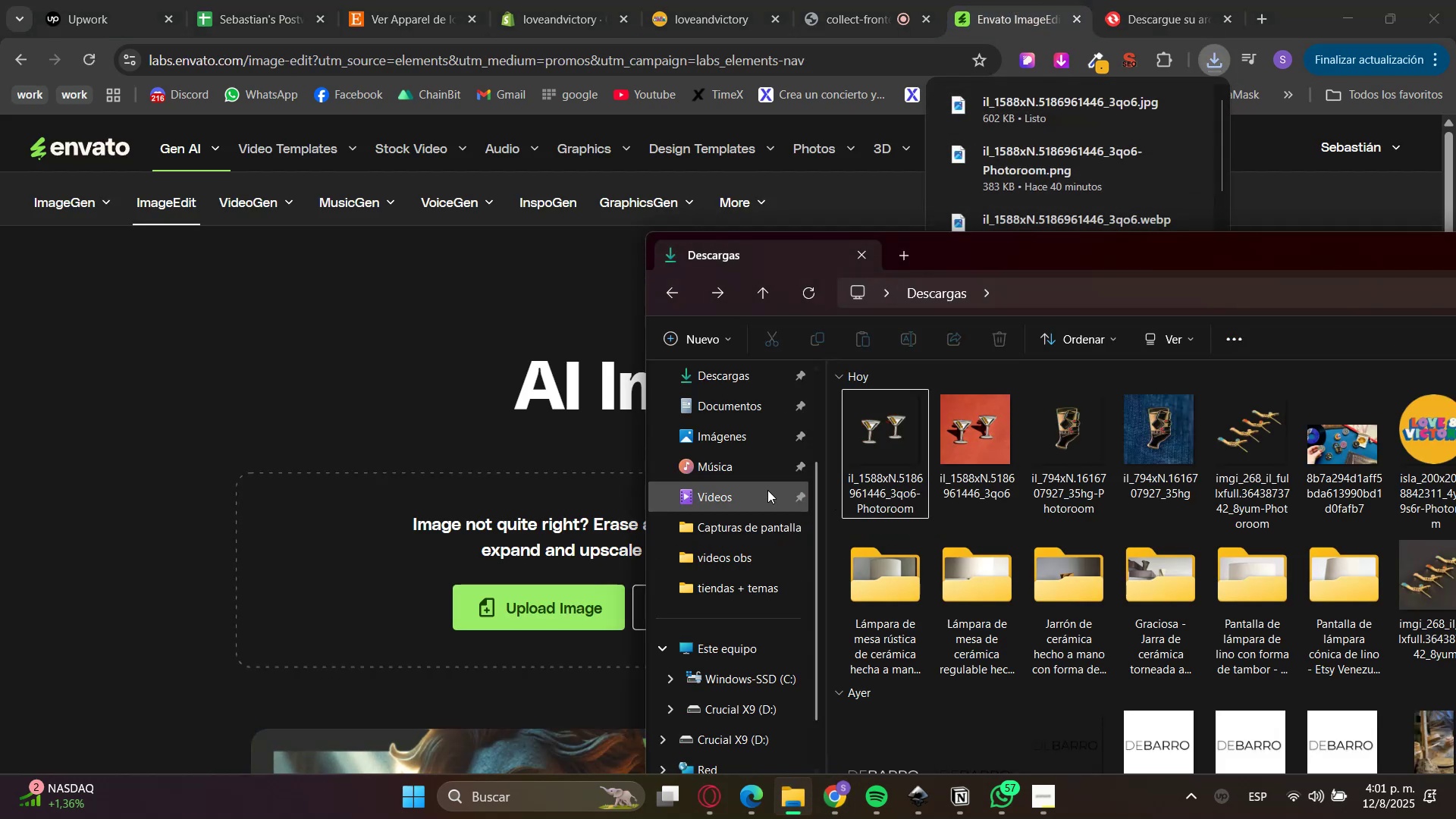 
scroll: coordinate [769, 446], scroll_direction: up, amount: 2.0
 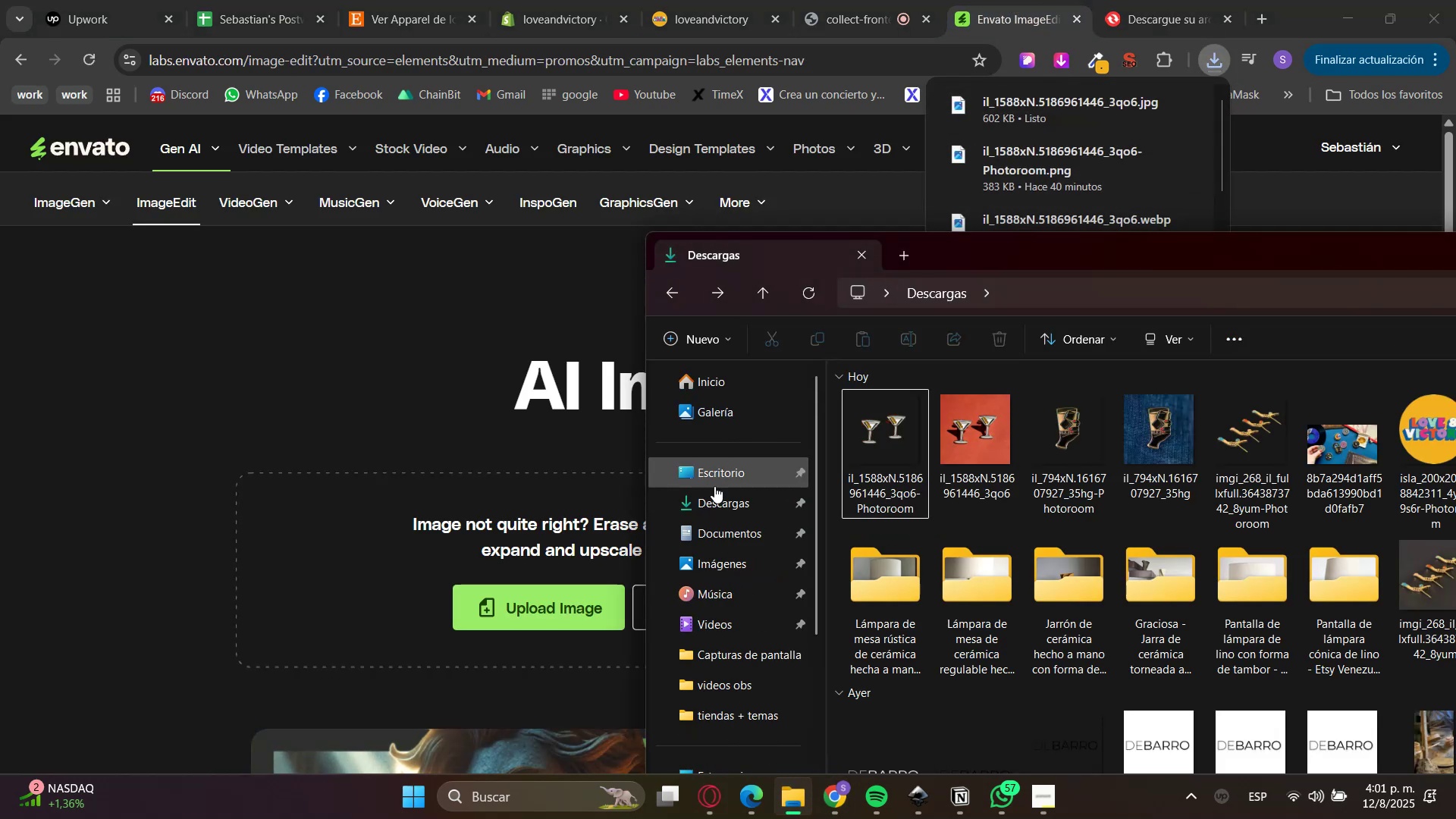 
left_click([709, 495])
 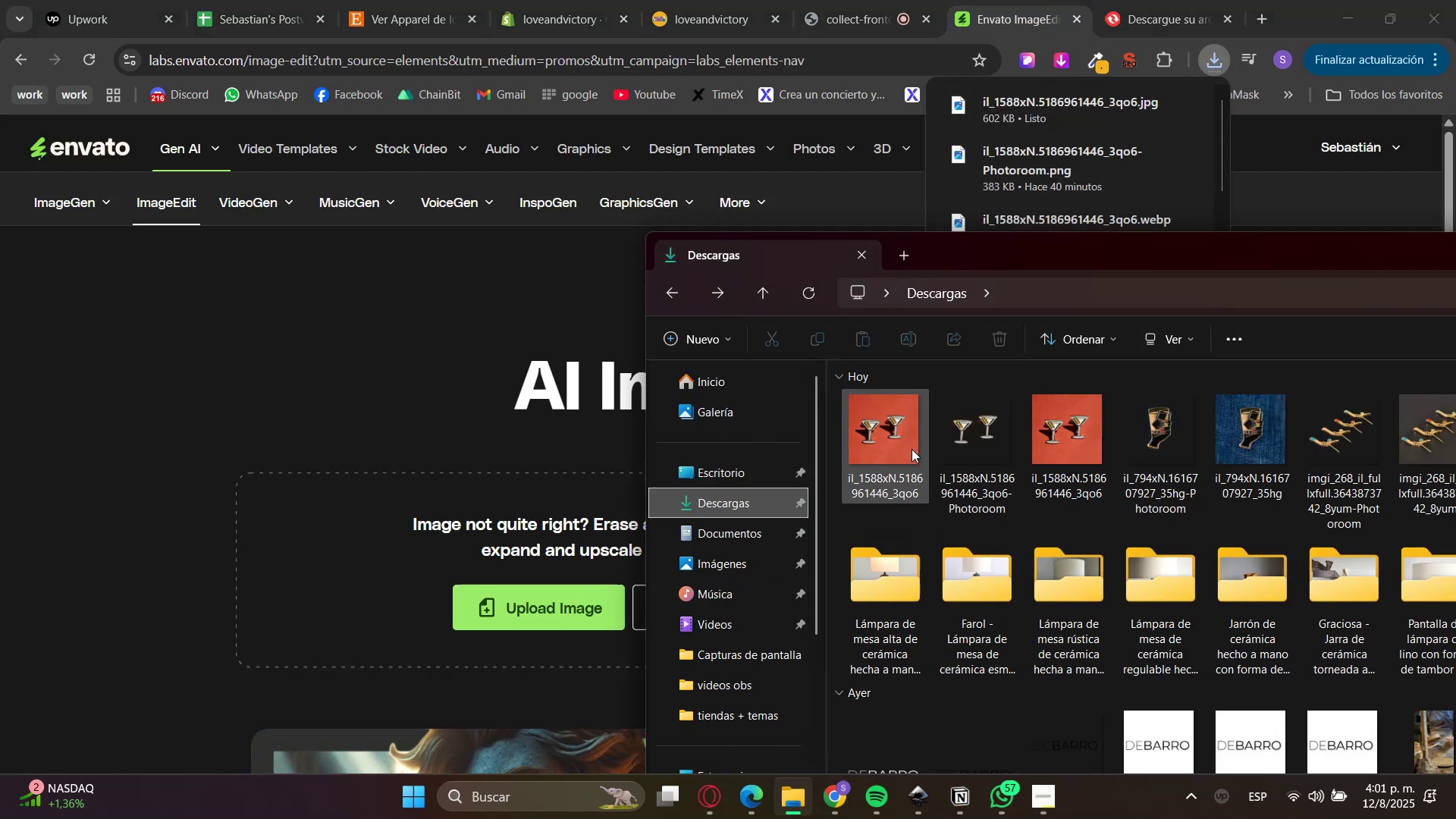 
left_click_drag(start_coordinate=[890, 433], to_coordinate=[483, 595])
 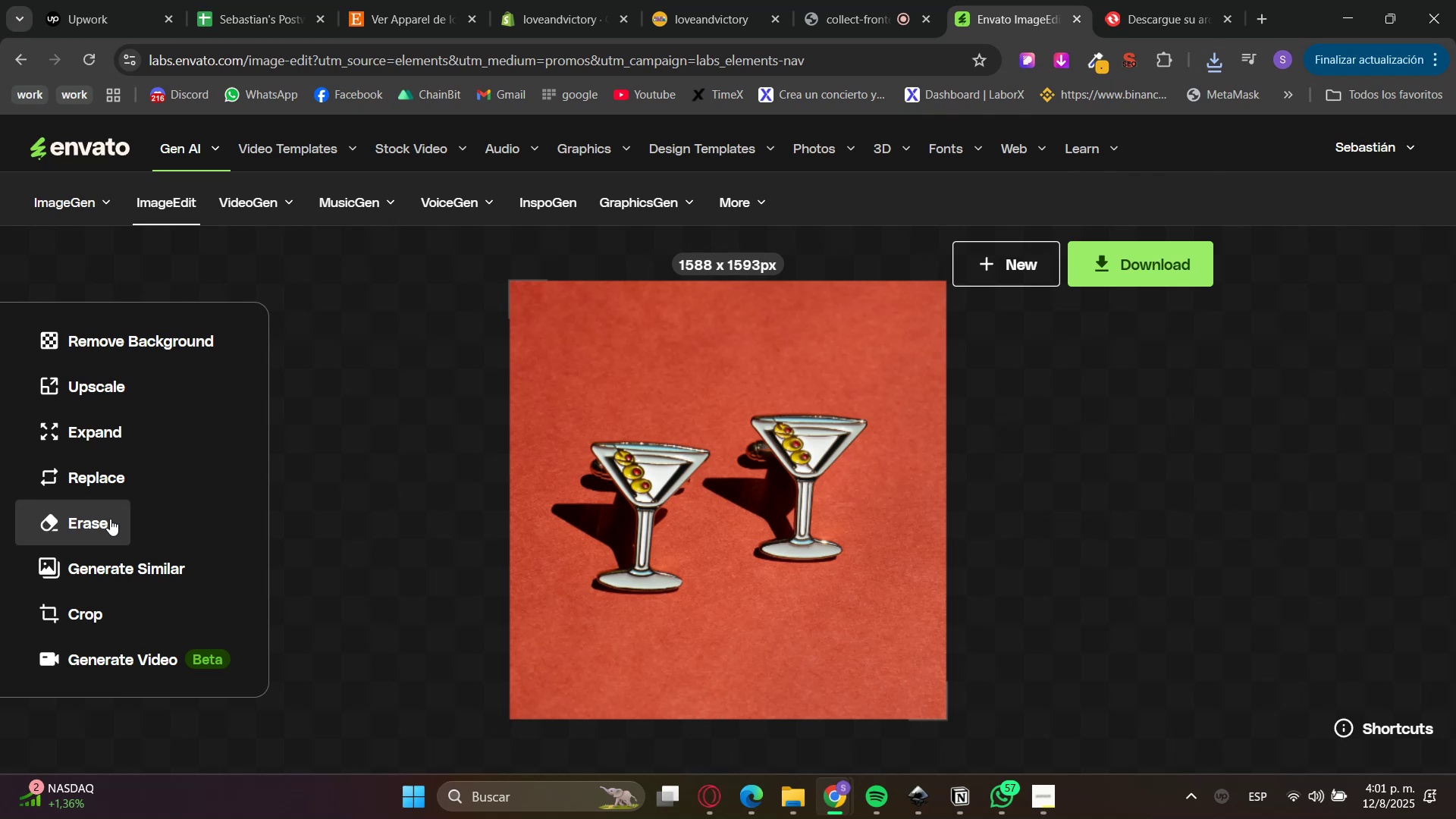 
wait(5.13)
 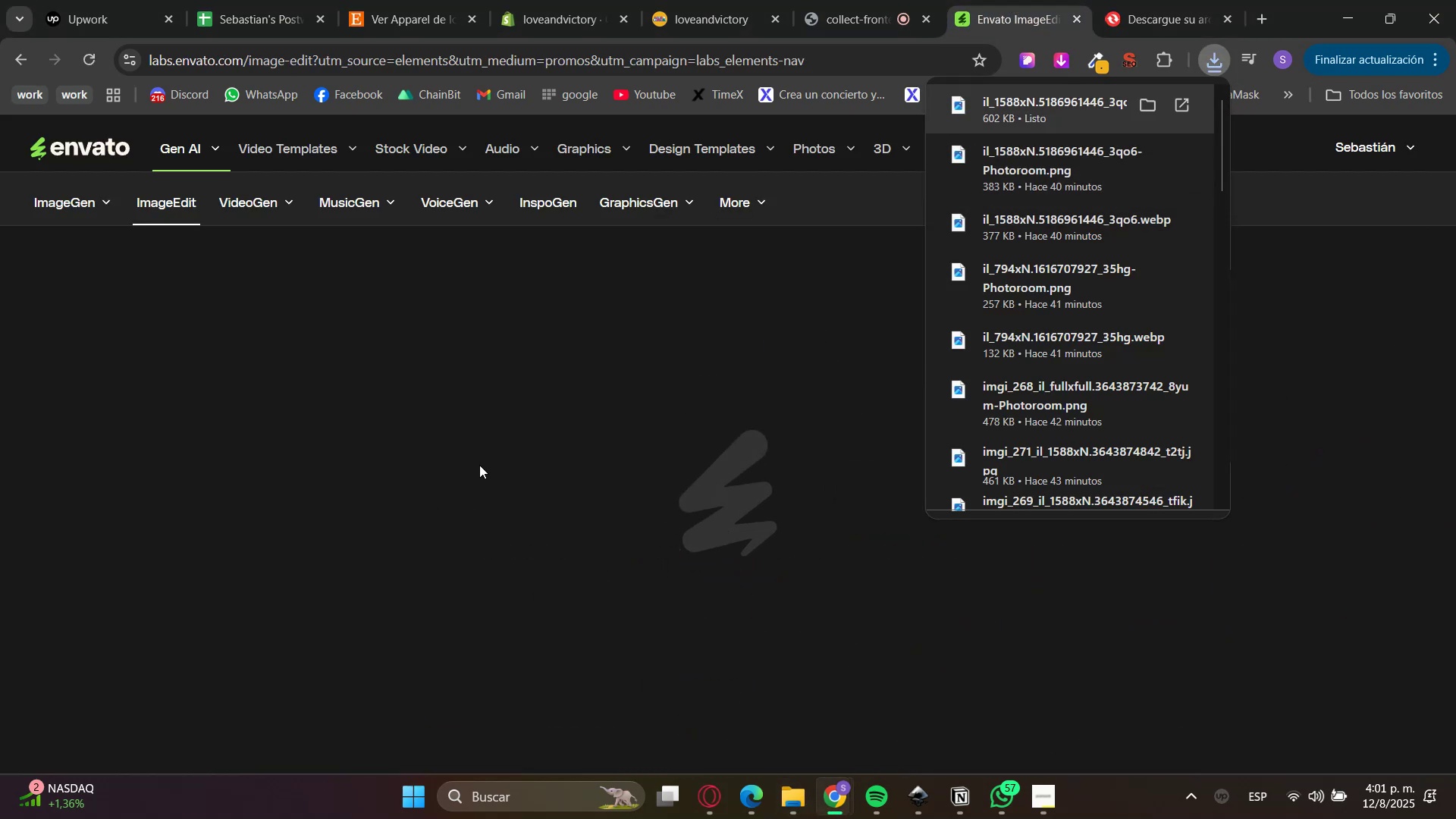 
left_click([102, 519])
 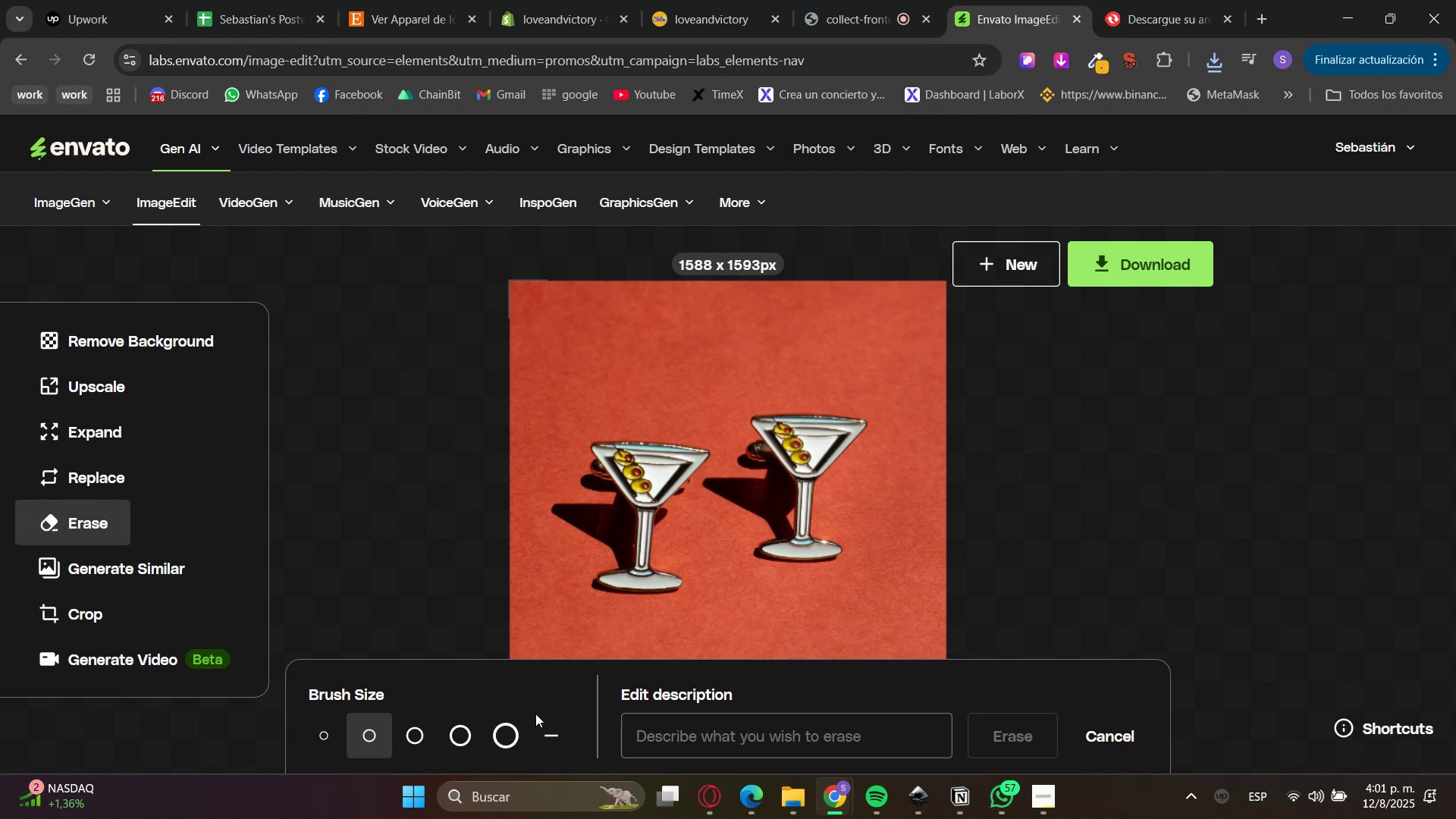 
left_click([472, 734])
 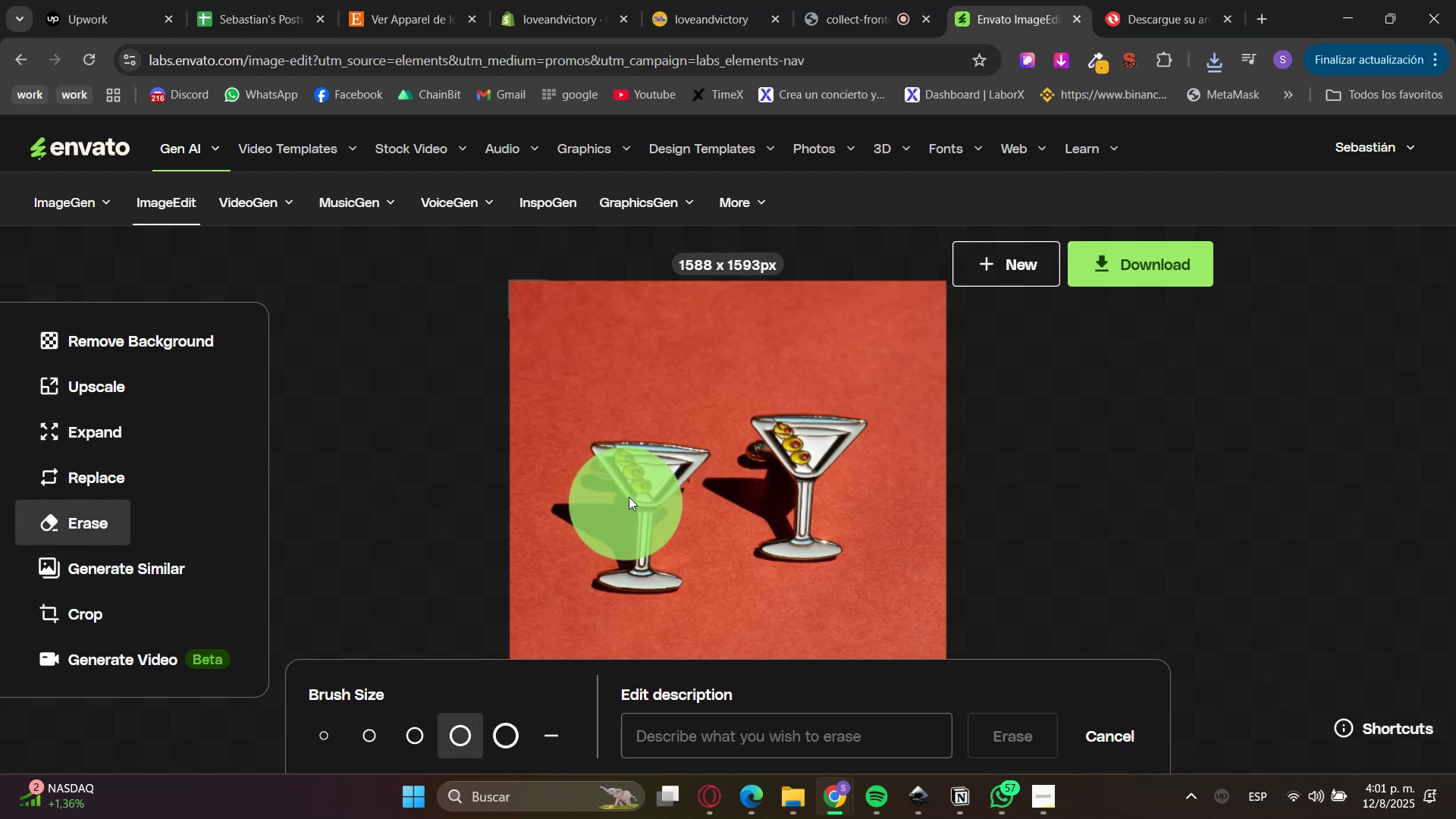 
left_click_drag(start_coordinate=[604, 477], to_coordinate=[654, 480])
 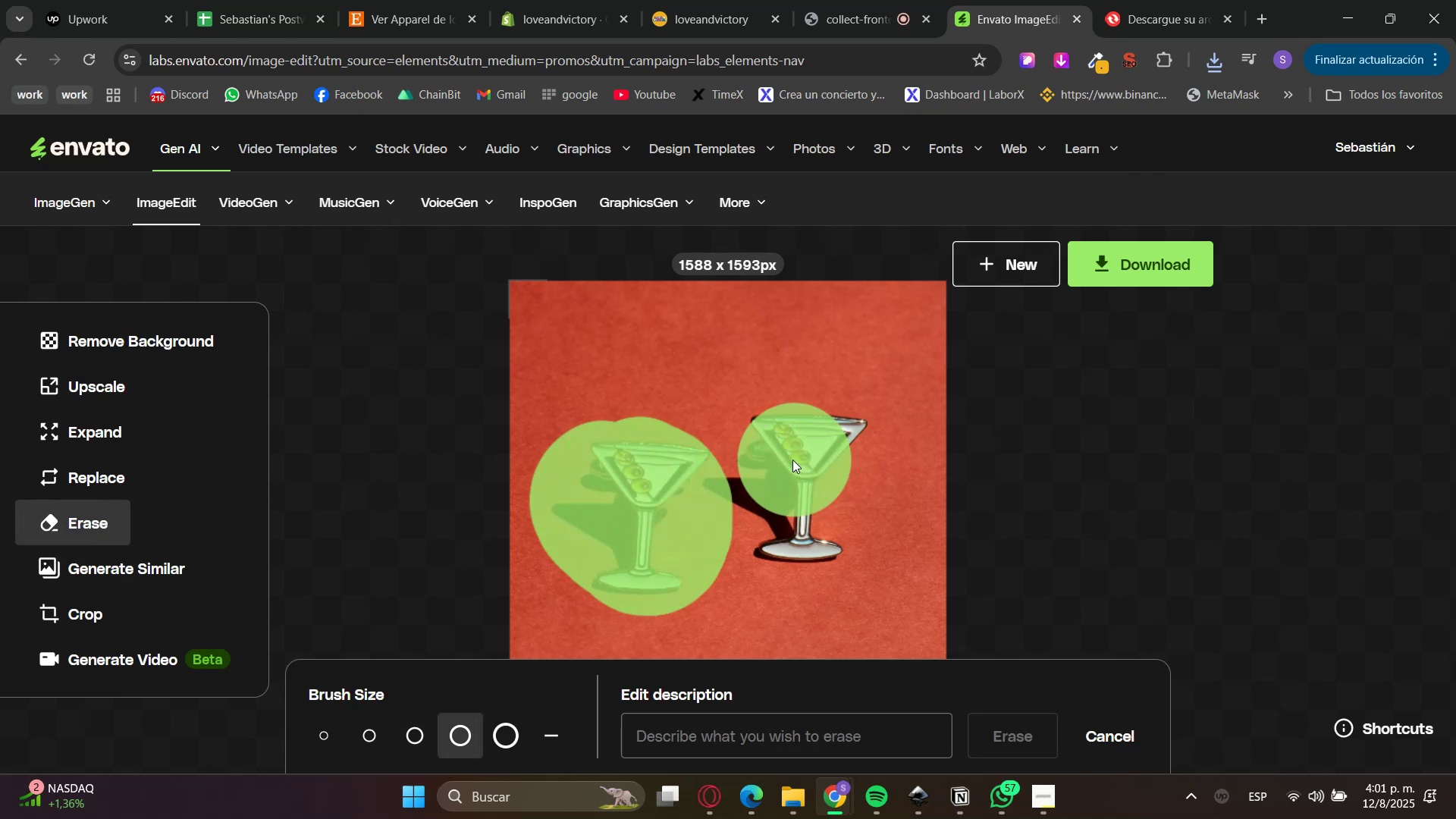 
left_click_drag(start_coordinate=[777, 452], to_coordinate=[793, 553])
 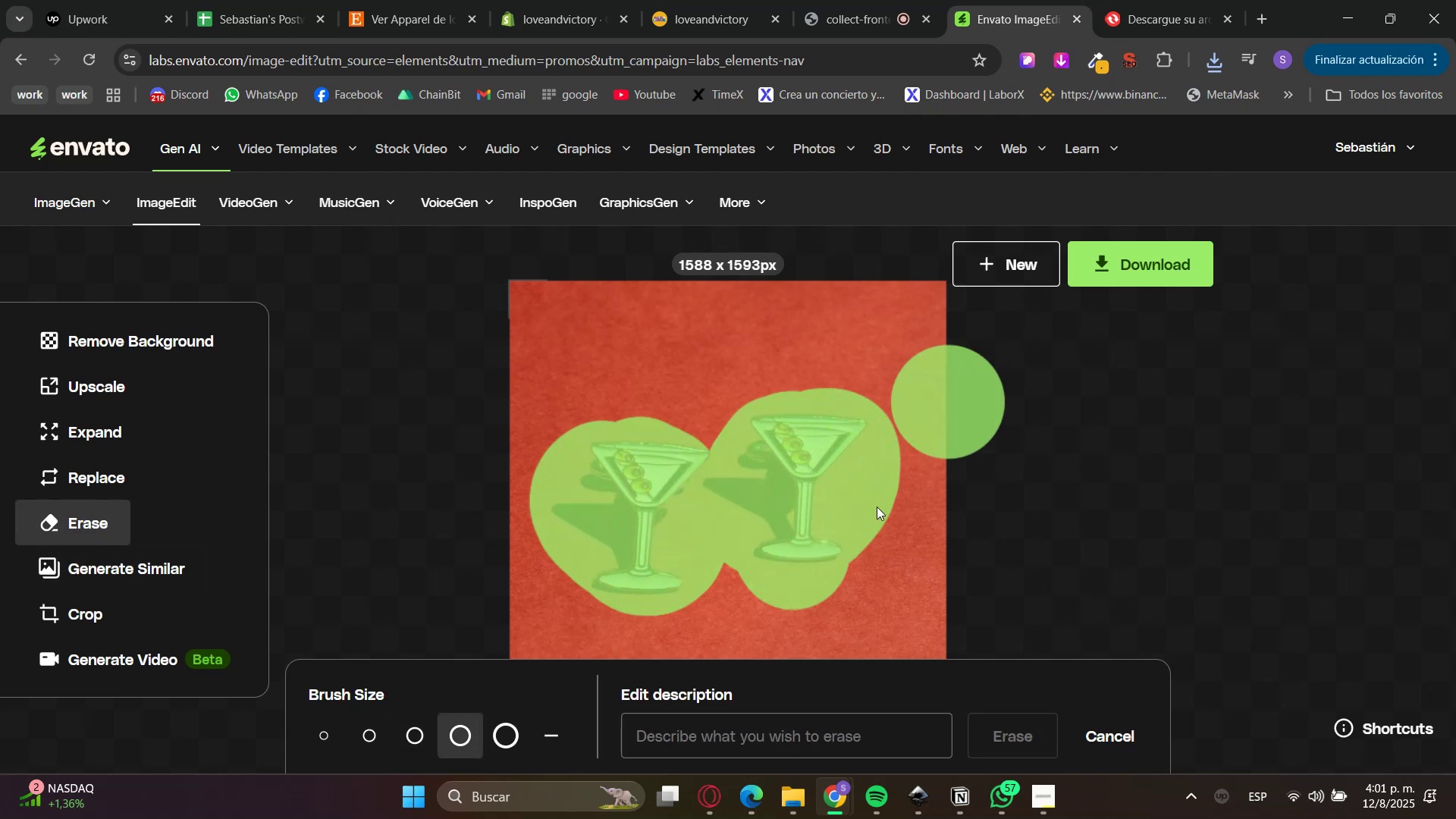 
left_click([731, 738])
 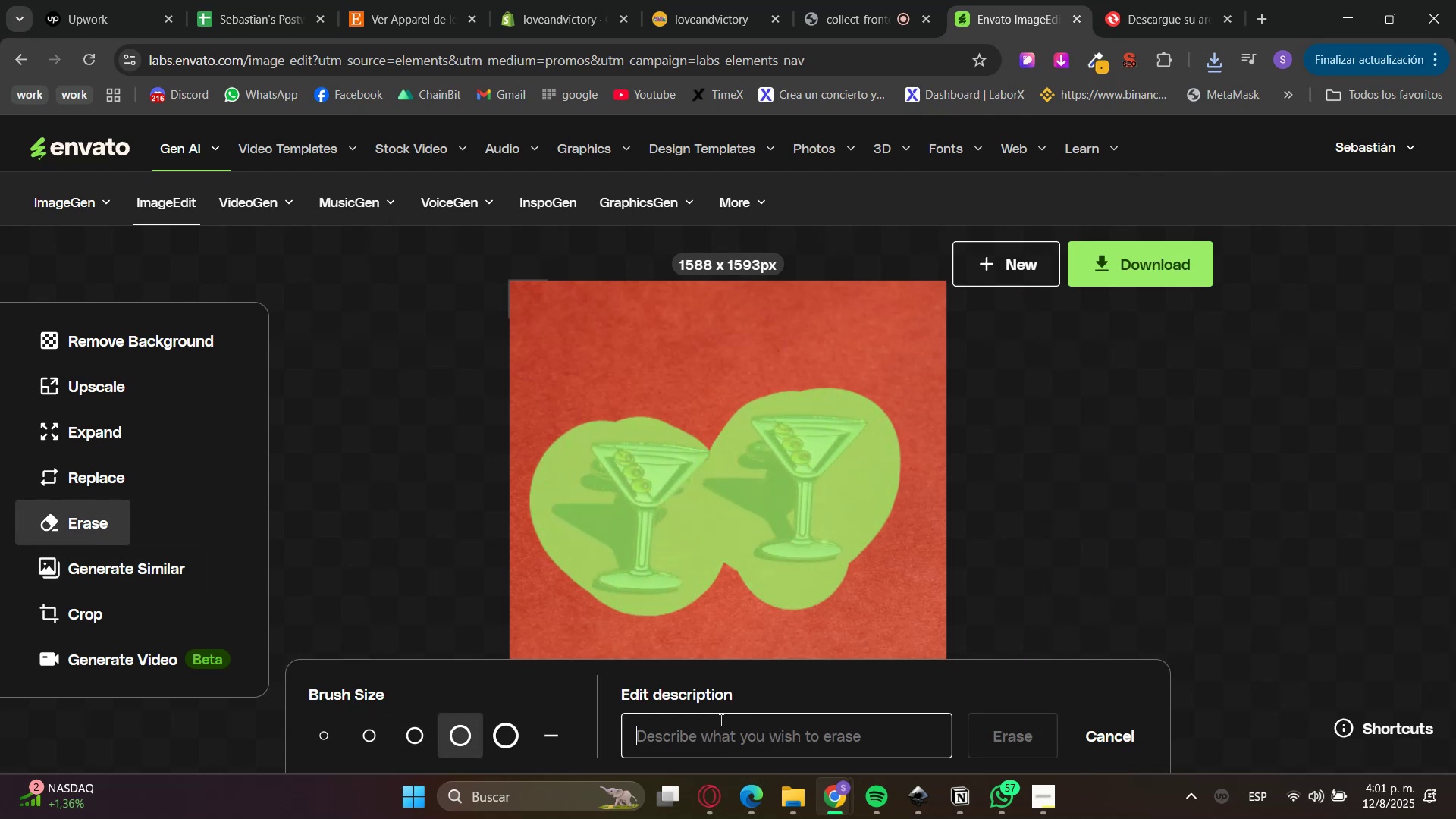 
type(erase athe)
key(Backspace)
key(Backspace)
key(Backspace)
key(Backspace)
type(the cups)
 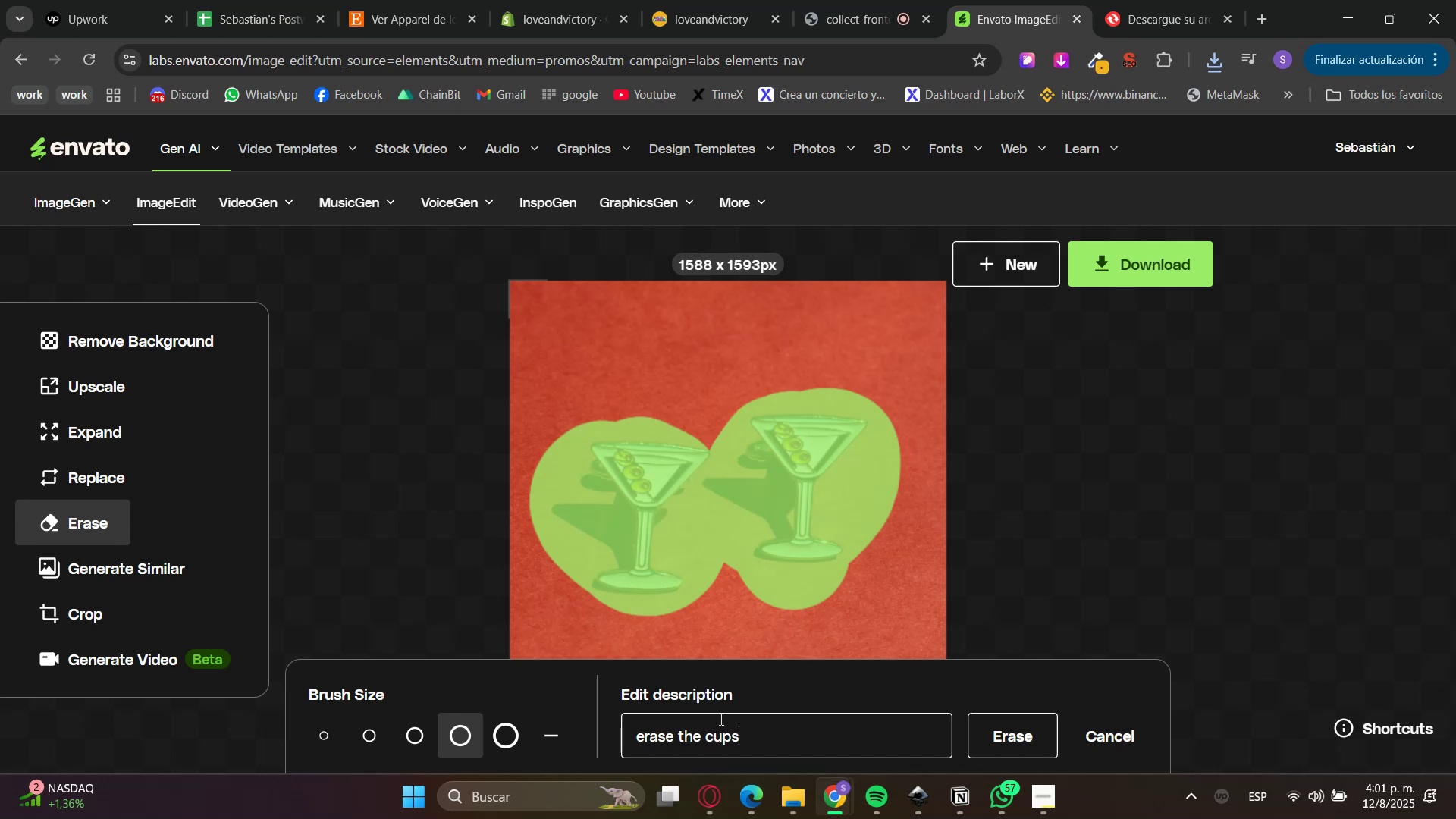 
key(Enter)
 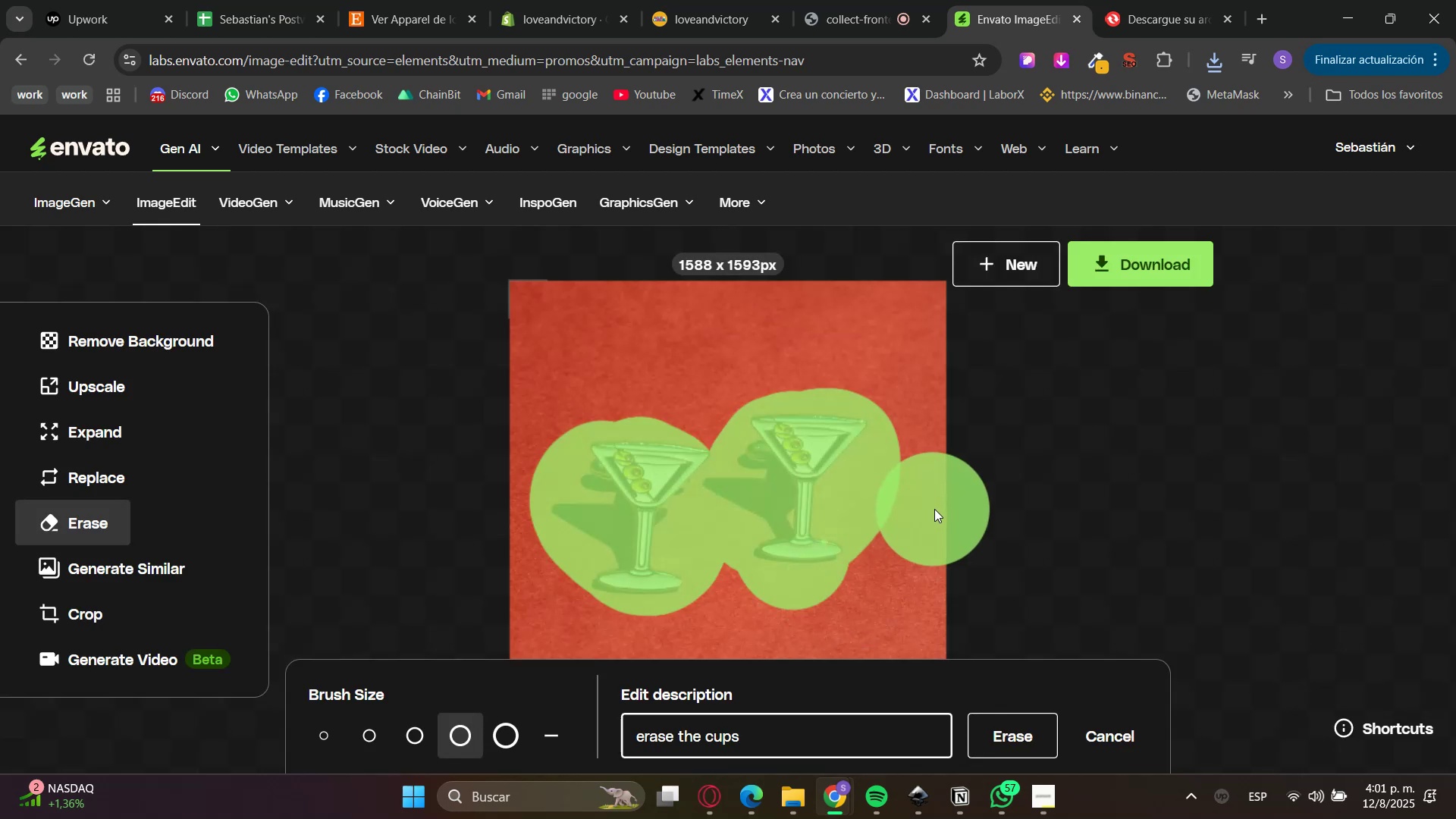 
scroll: coordinate [922, 518], scroll_direction: down, amount: 2.0
 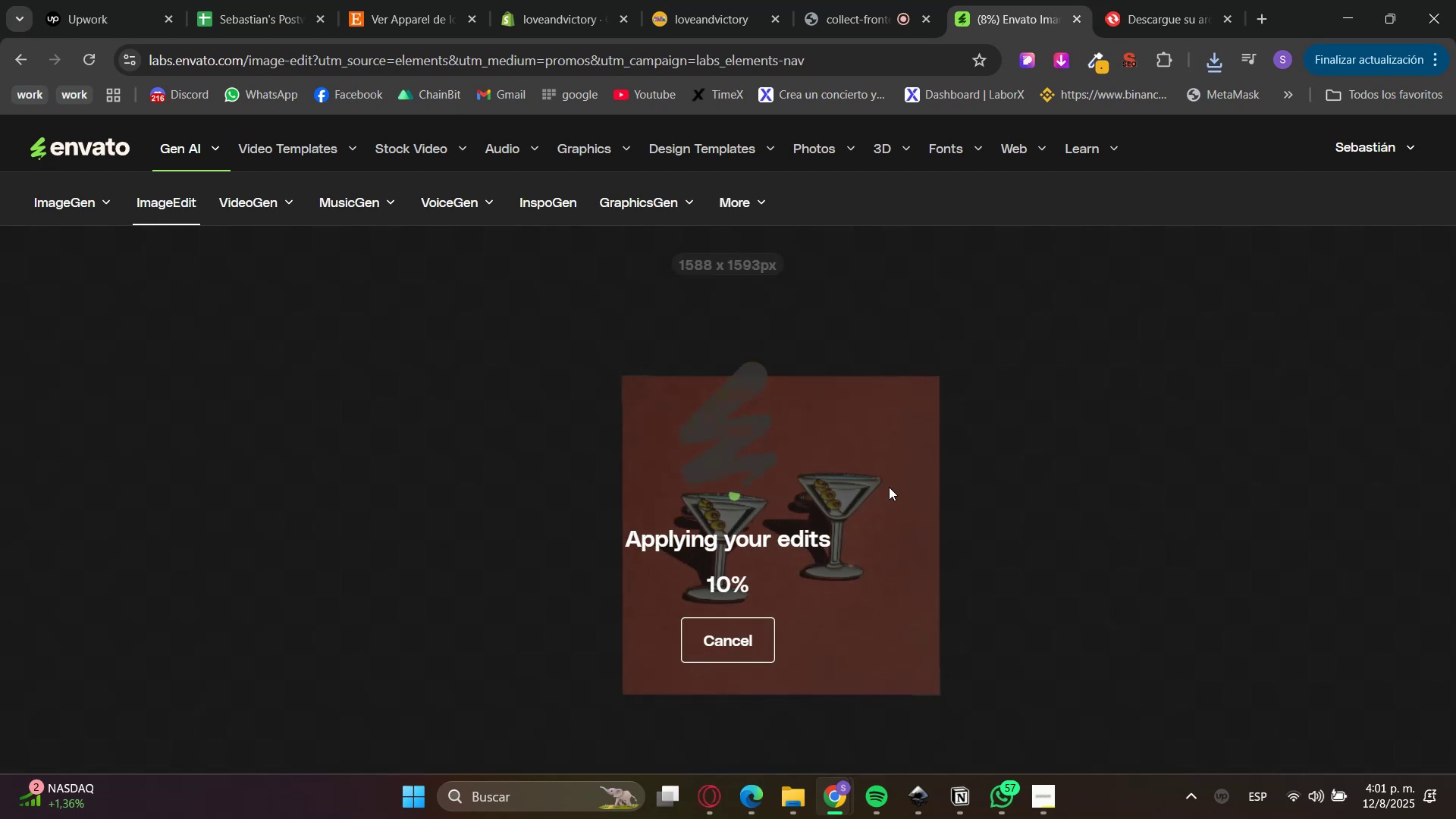 
scroll: coordinate [1017, 592], scroll_direction: none, amount: 0.0
 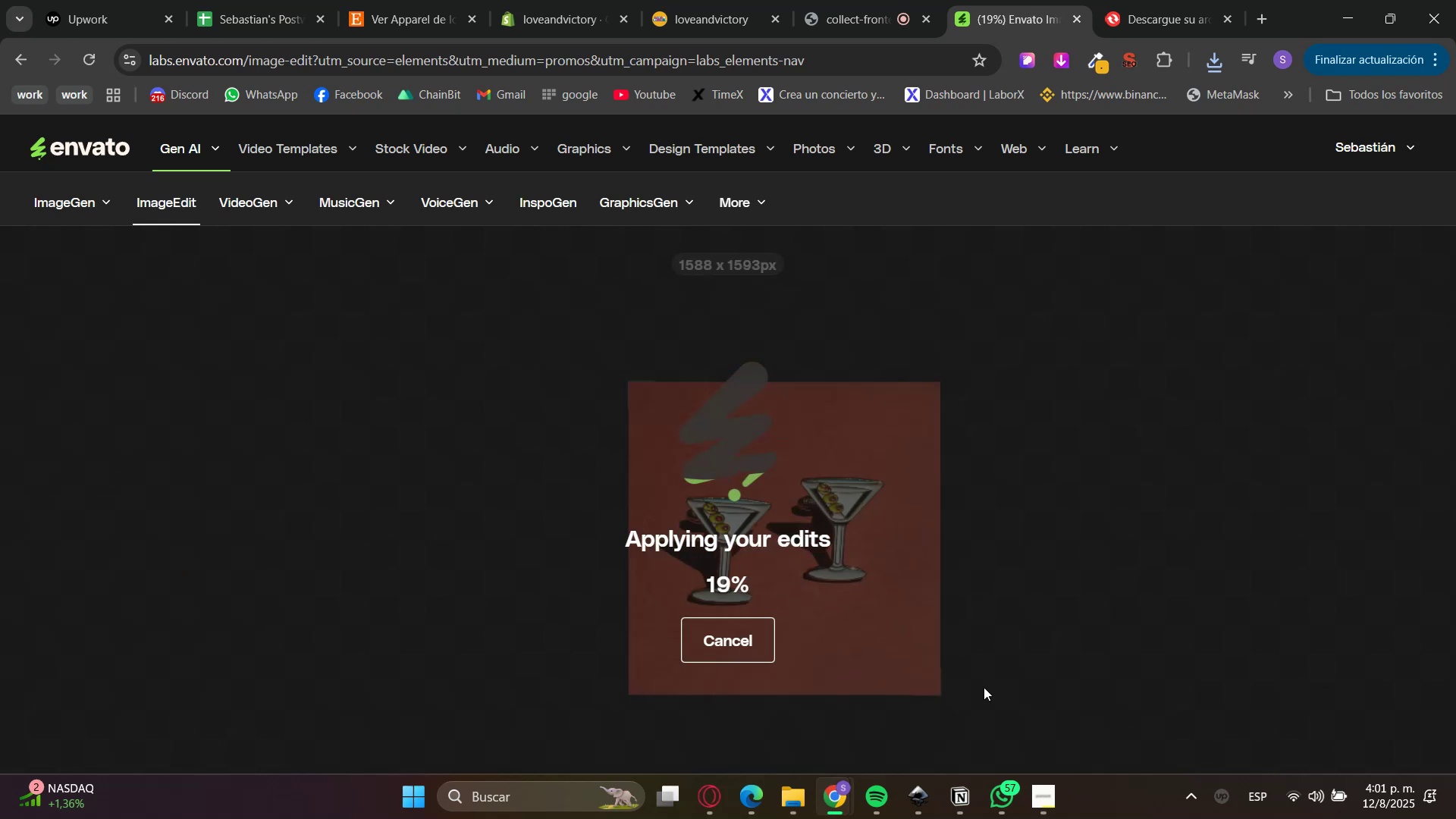 
scroll: coordinate [920, 724], scroll_direction: up, amount: 1.0
 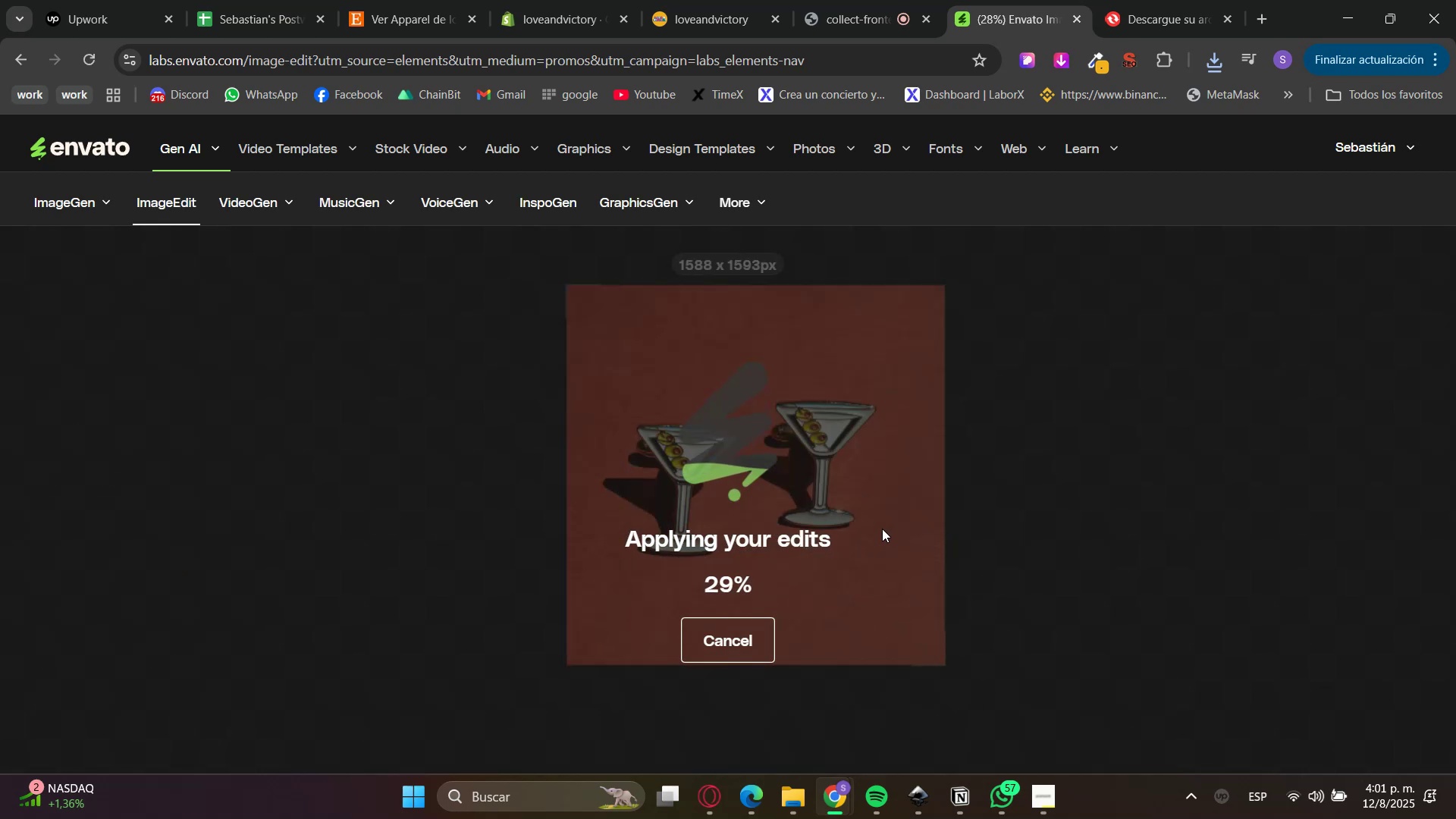 
scroll: coordinate [1163, 523], scroll_direction: down, amount: 2.0
 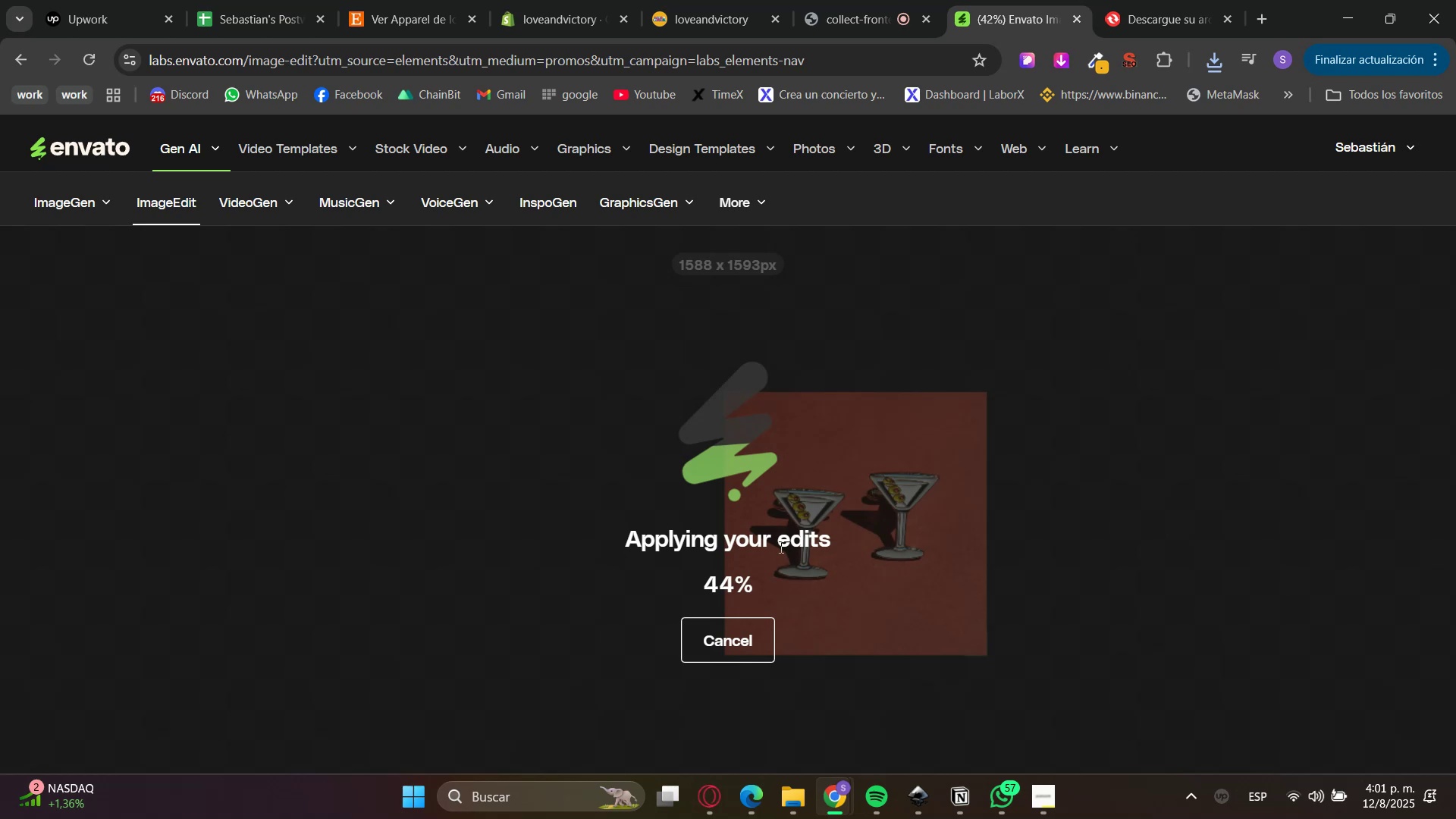 
scroll: coordinate [538, 544], scroll_direction: up, amount: 1.0
 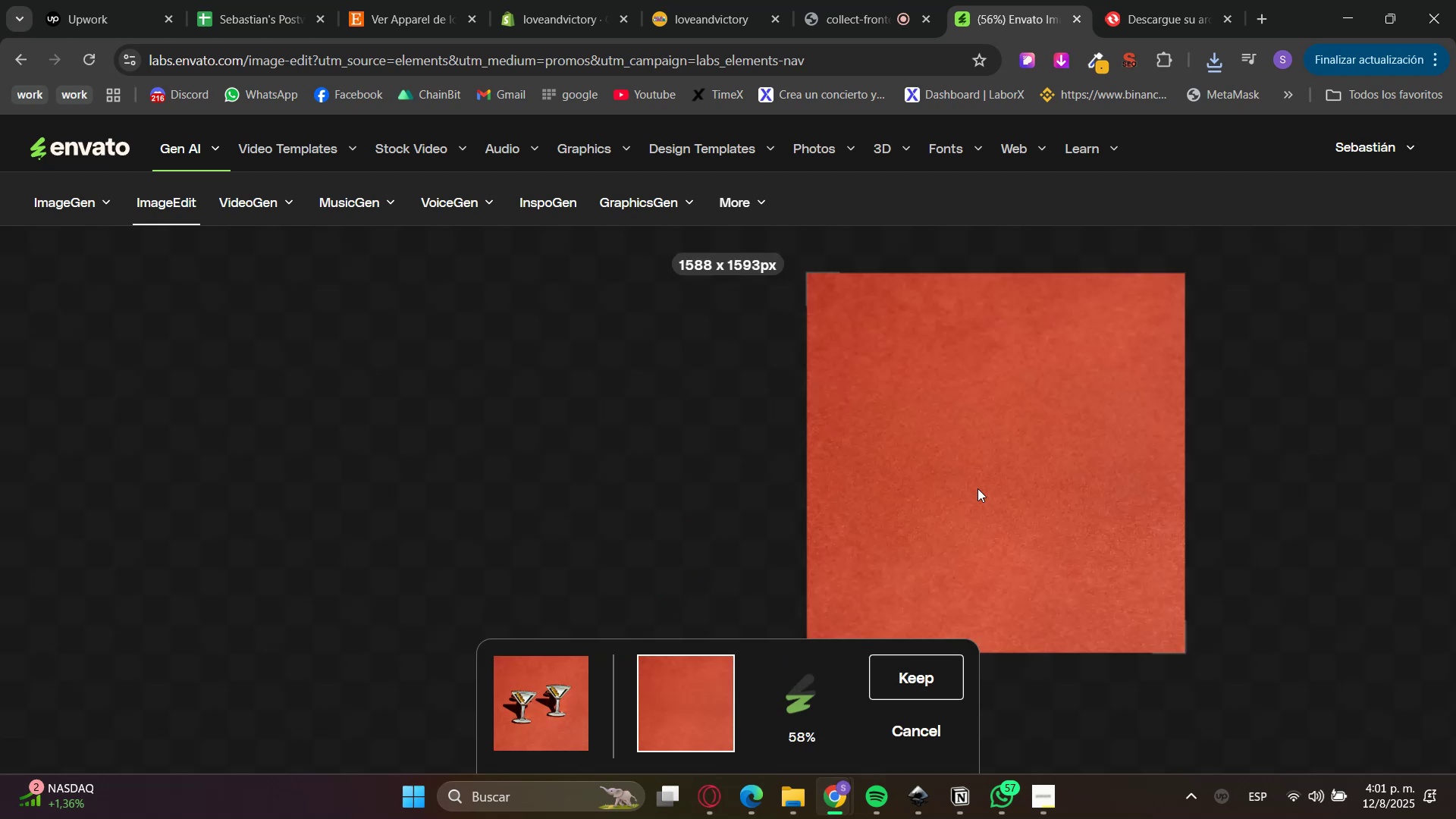 
scroll: coordinate [1296, 493], scroll_direction: down, amount: 1.0
 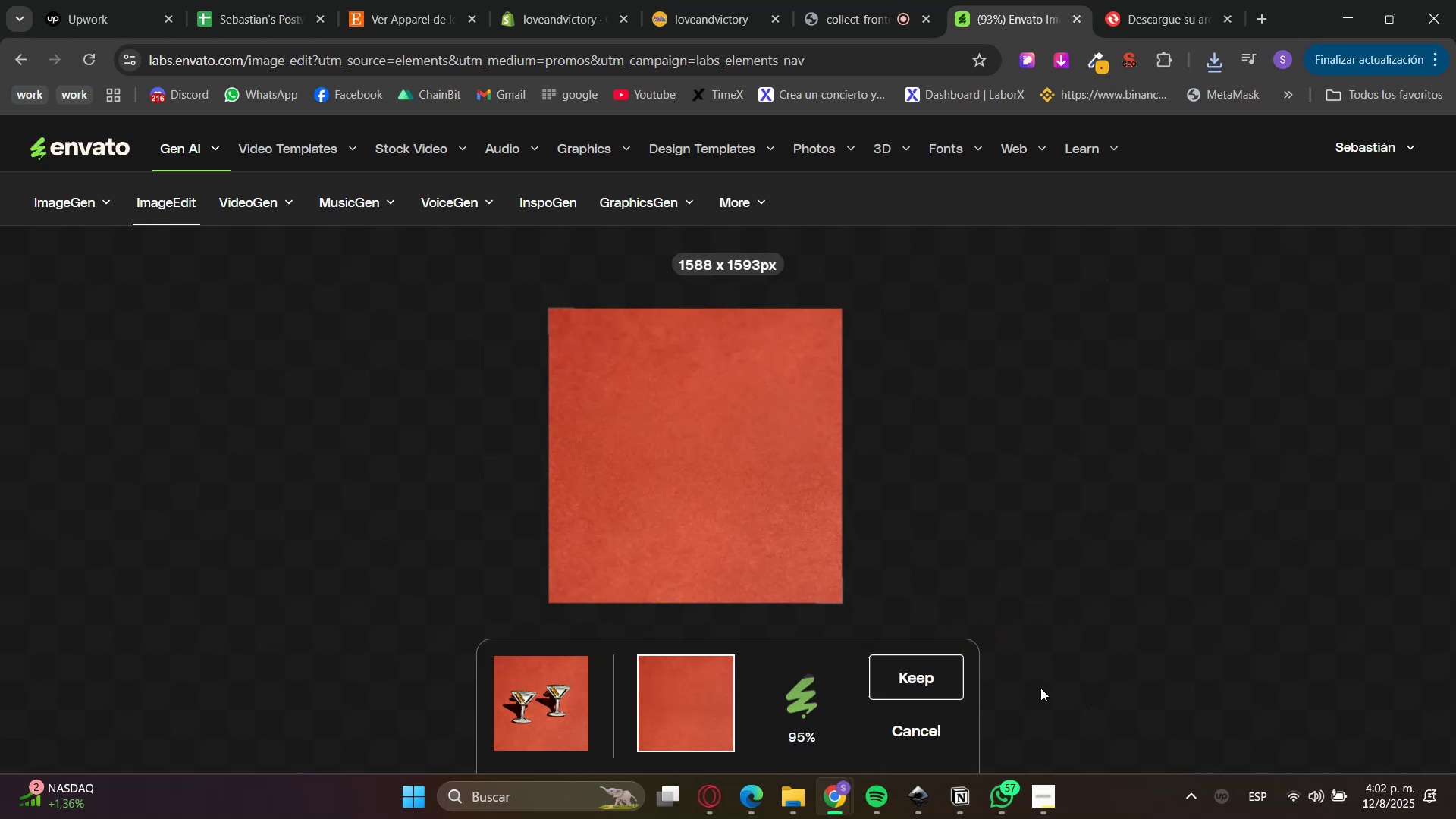 
wait(6.72)
 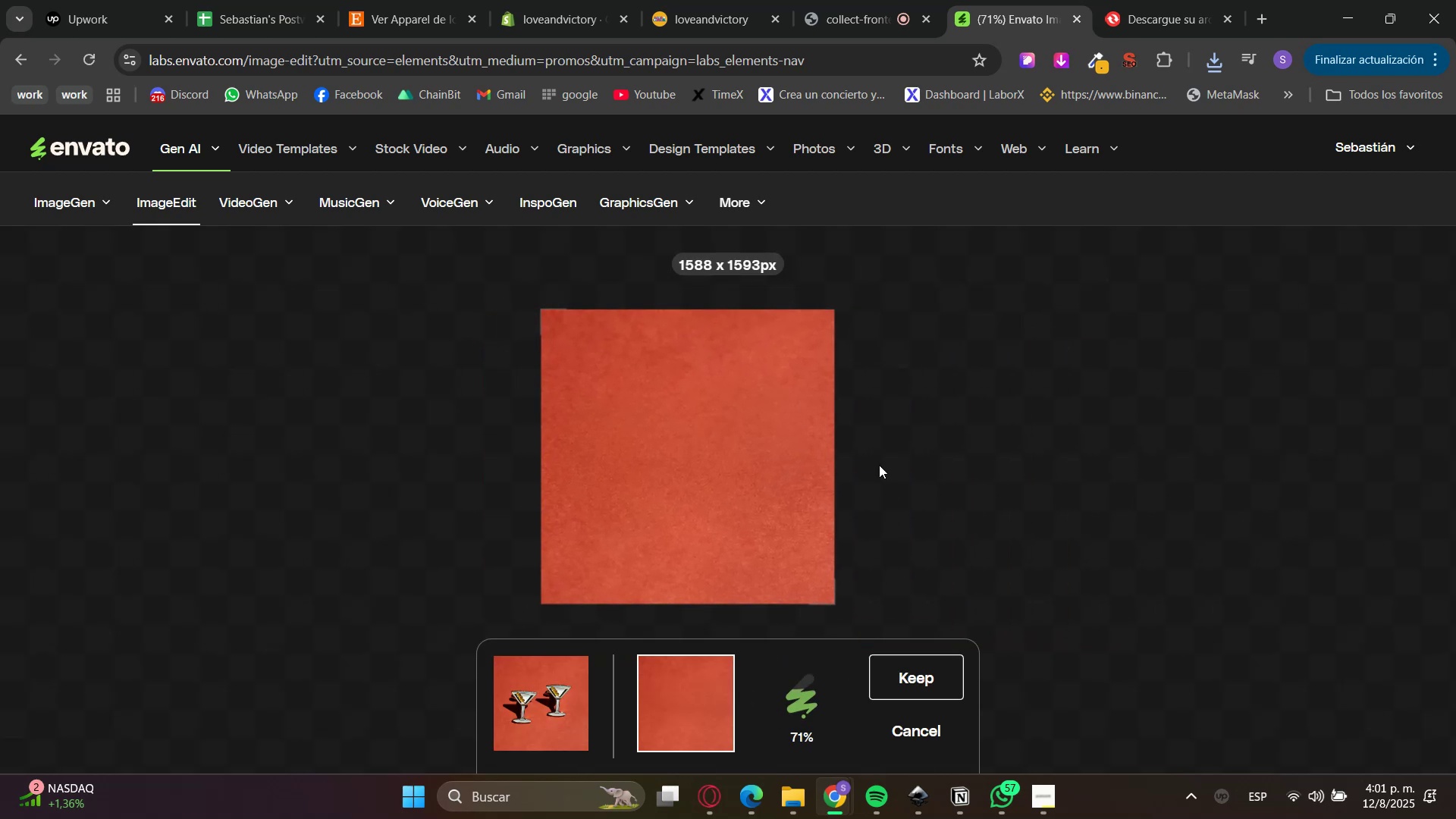 
left_click([800, 719])
 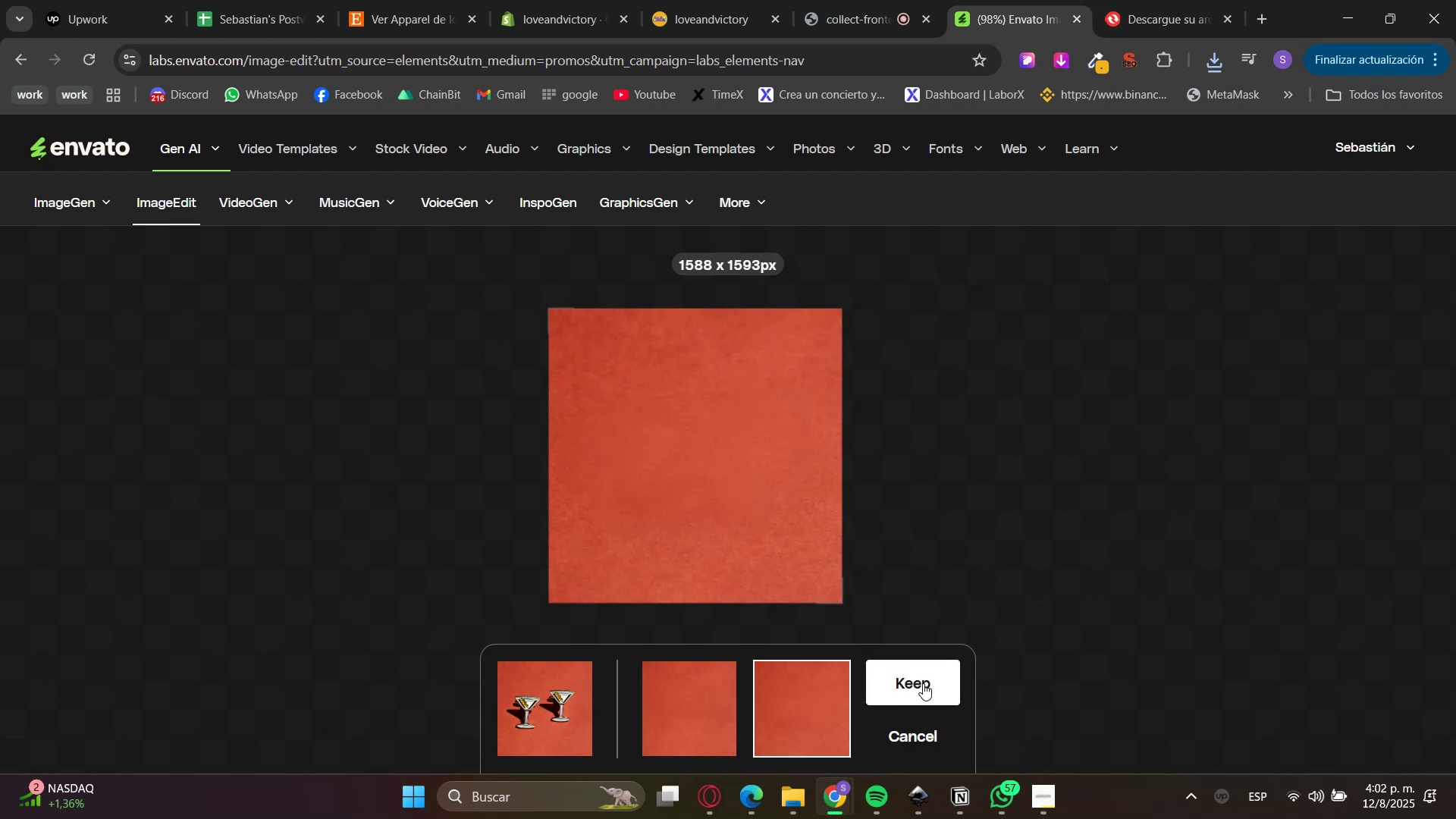 
left_click([689, 729])
 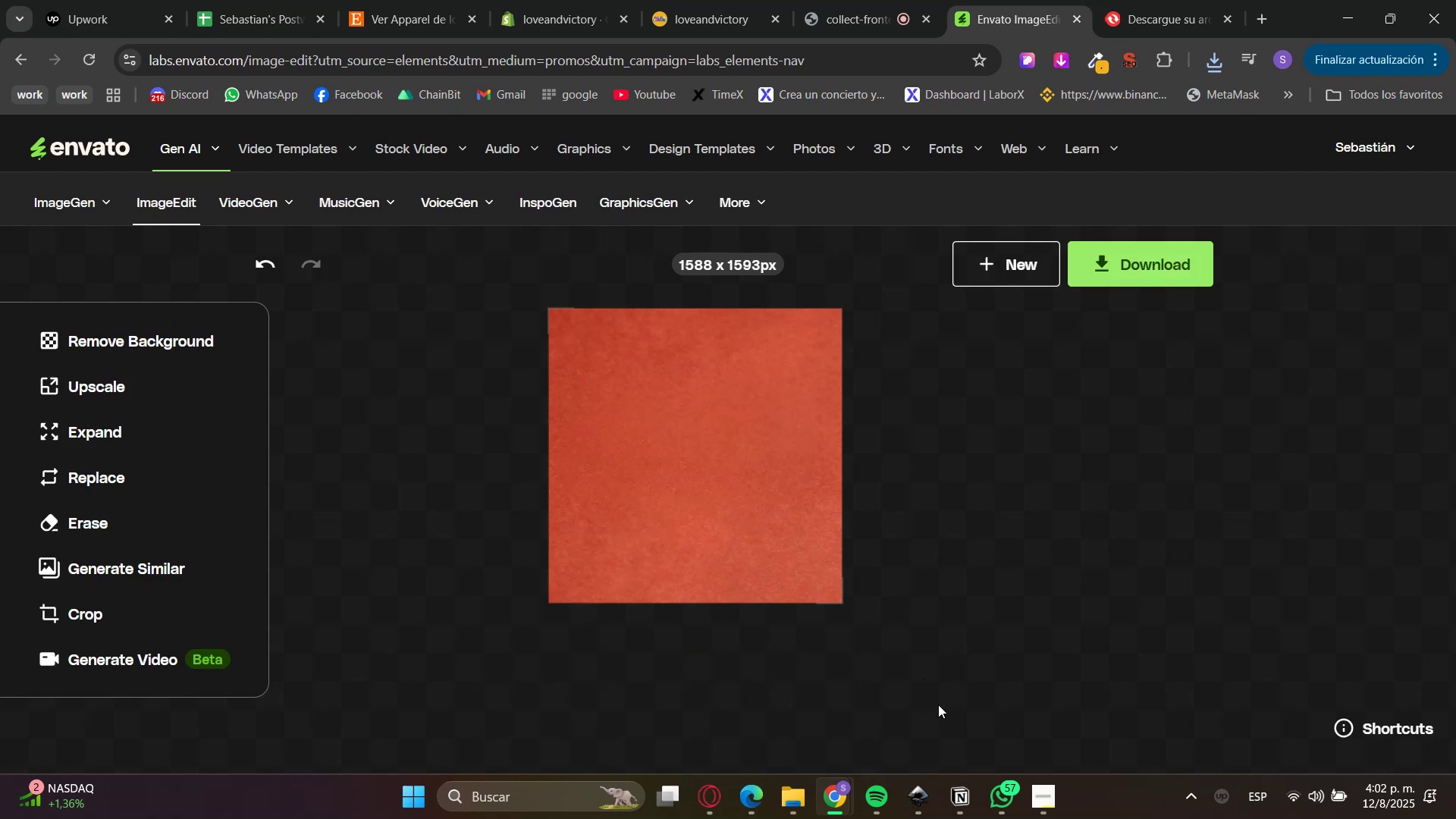 
left_click([1118, 249])
 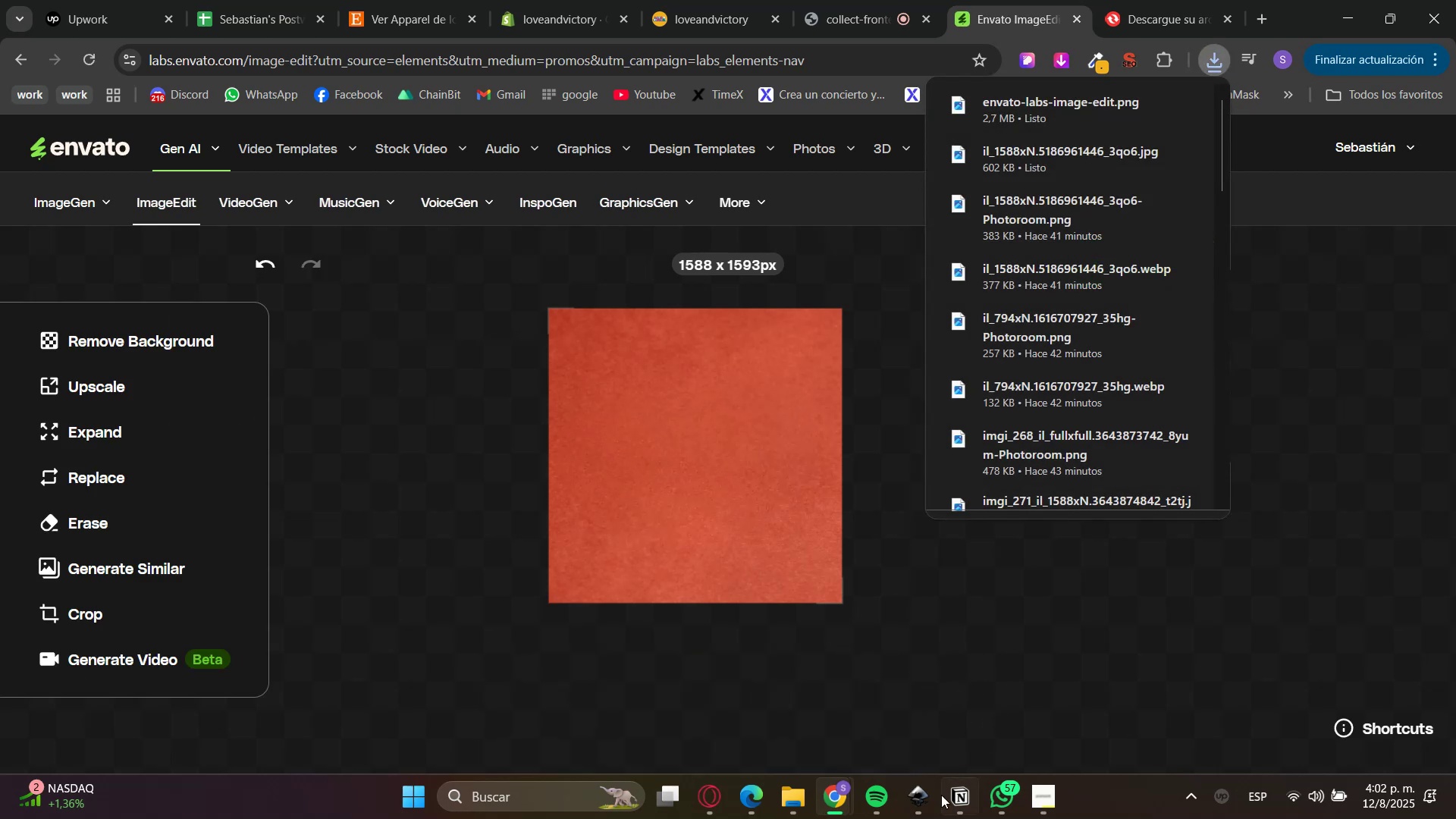 
left_click([930, 813])
 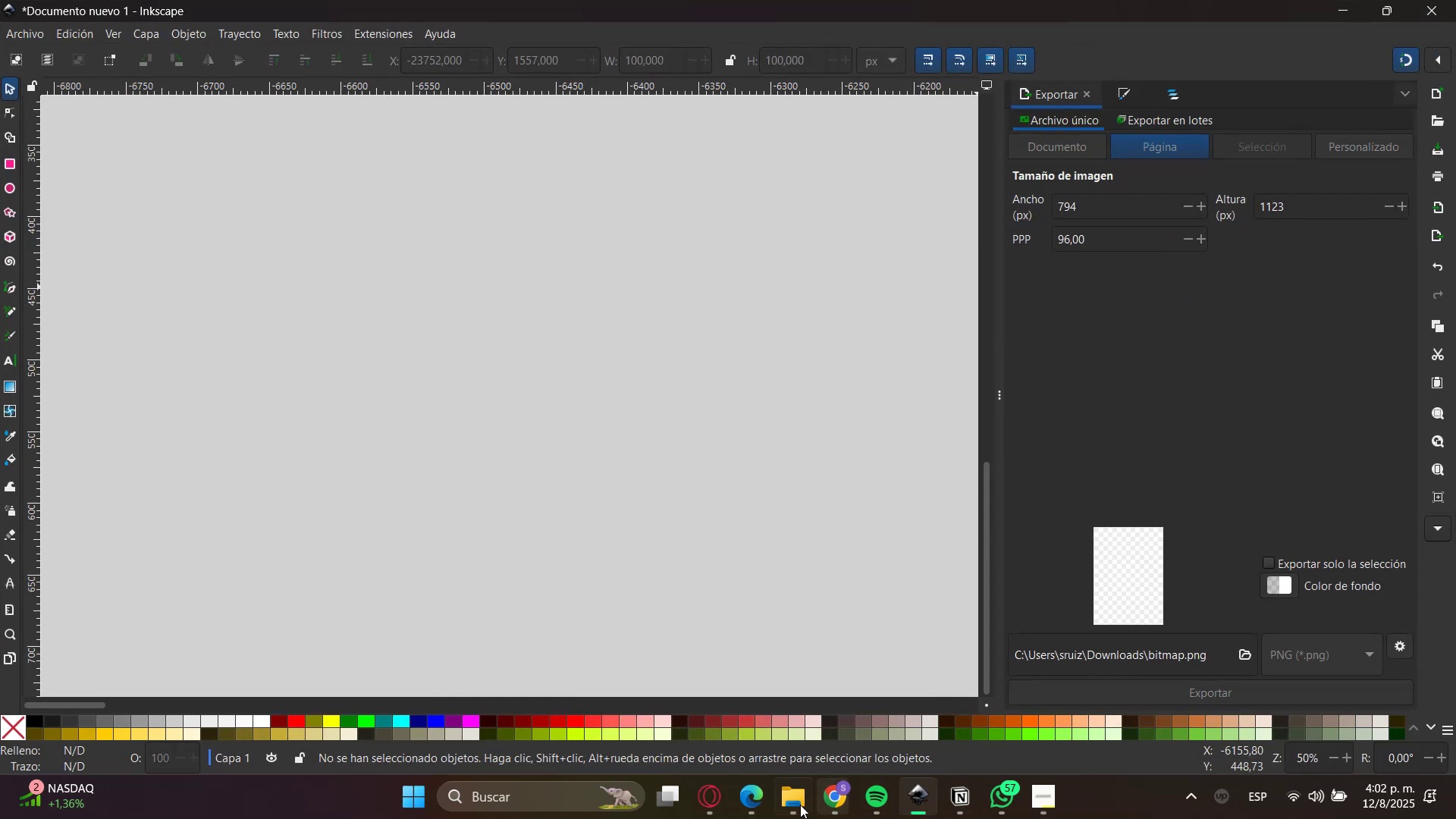 
left_click([793, 803])
 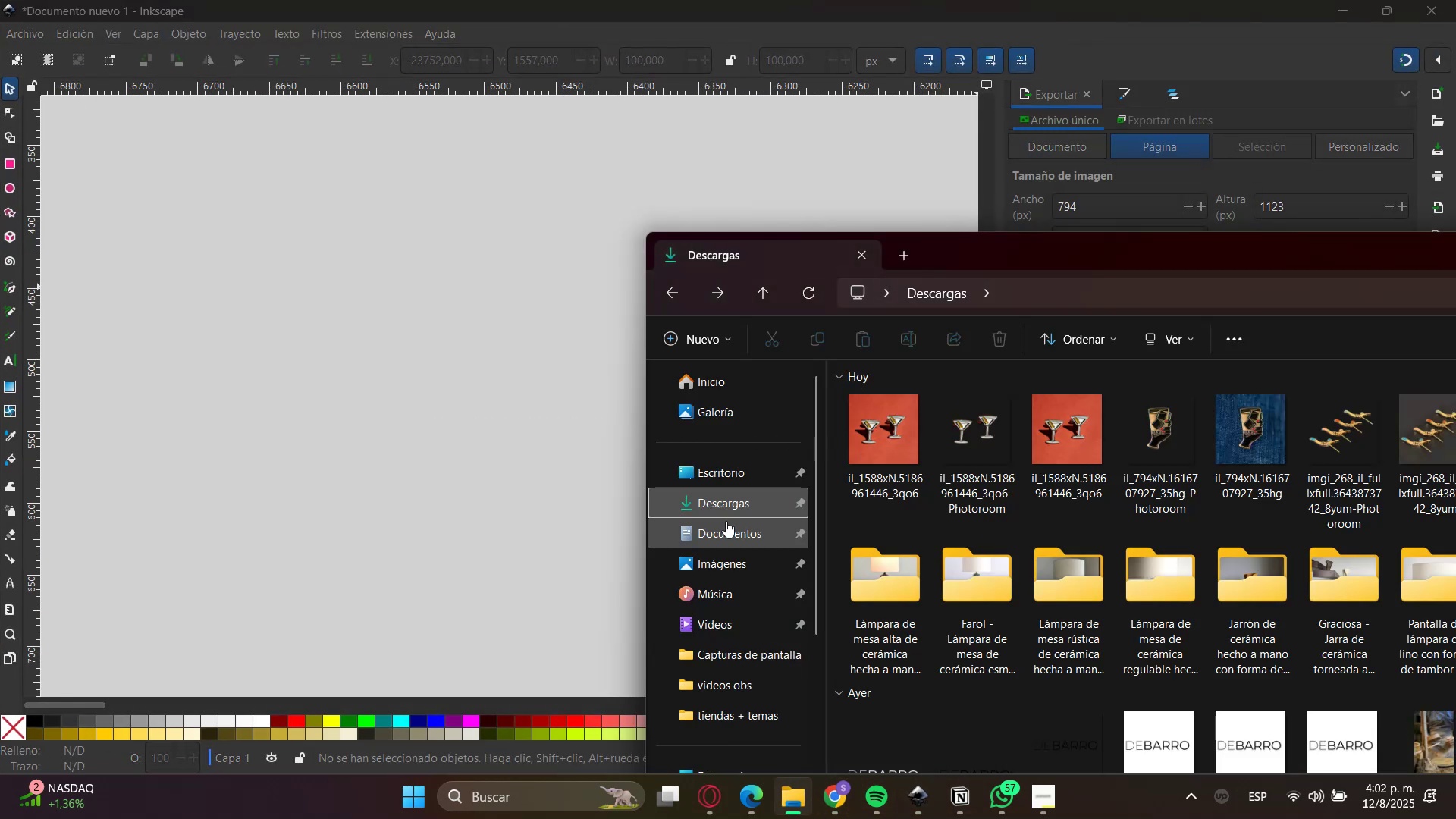 
key(F5)
 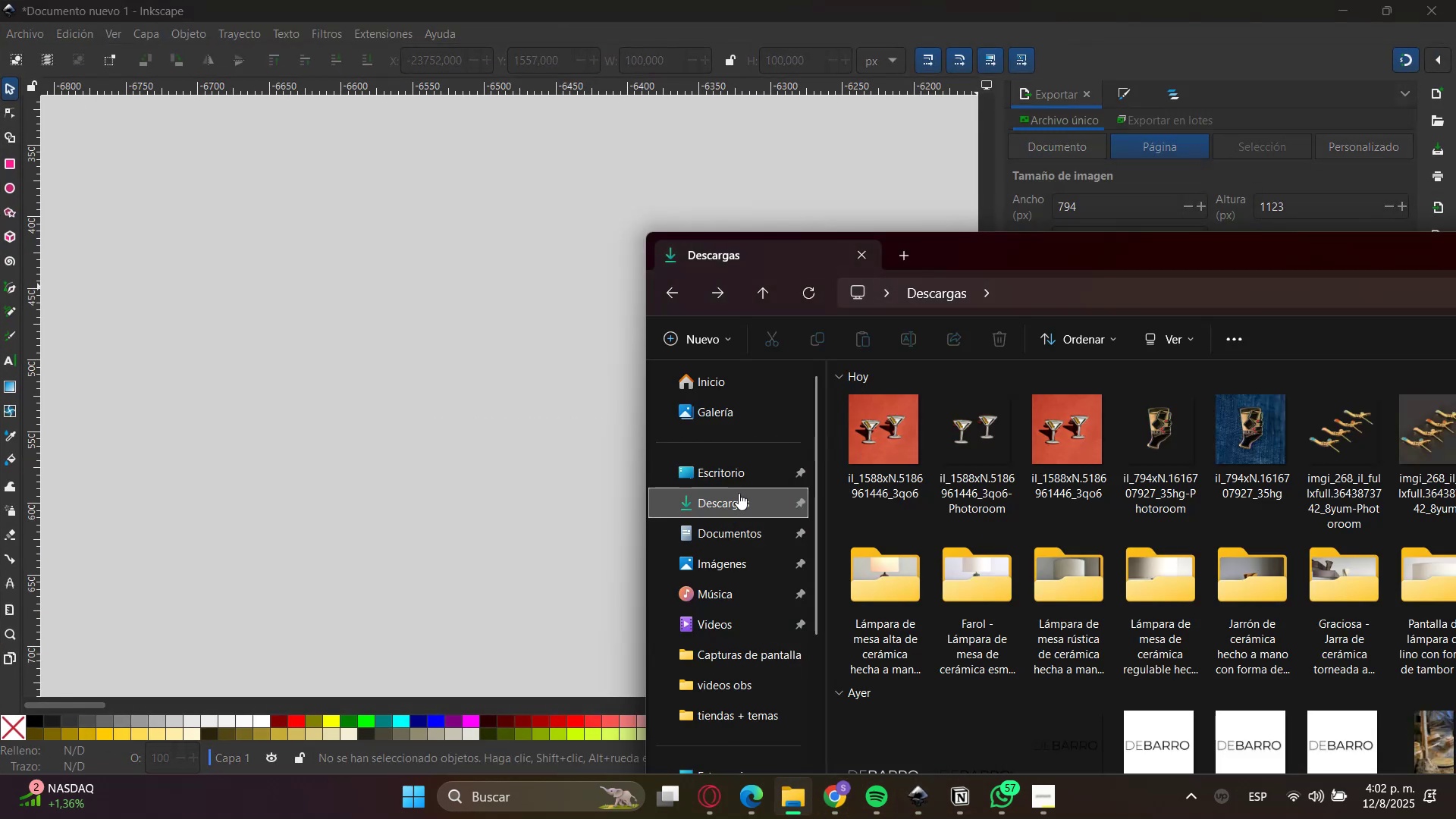 
left_click_drag(start_coordinate=[876, 442], to_coordinate=[415, 458])
 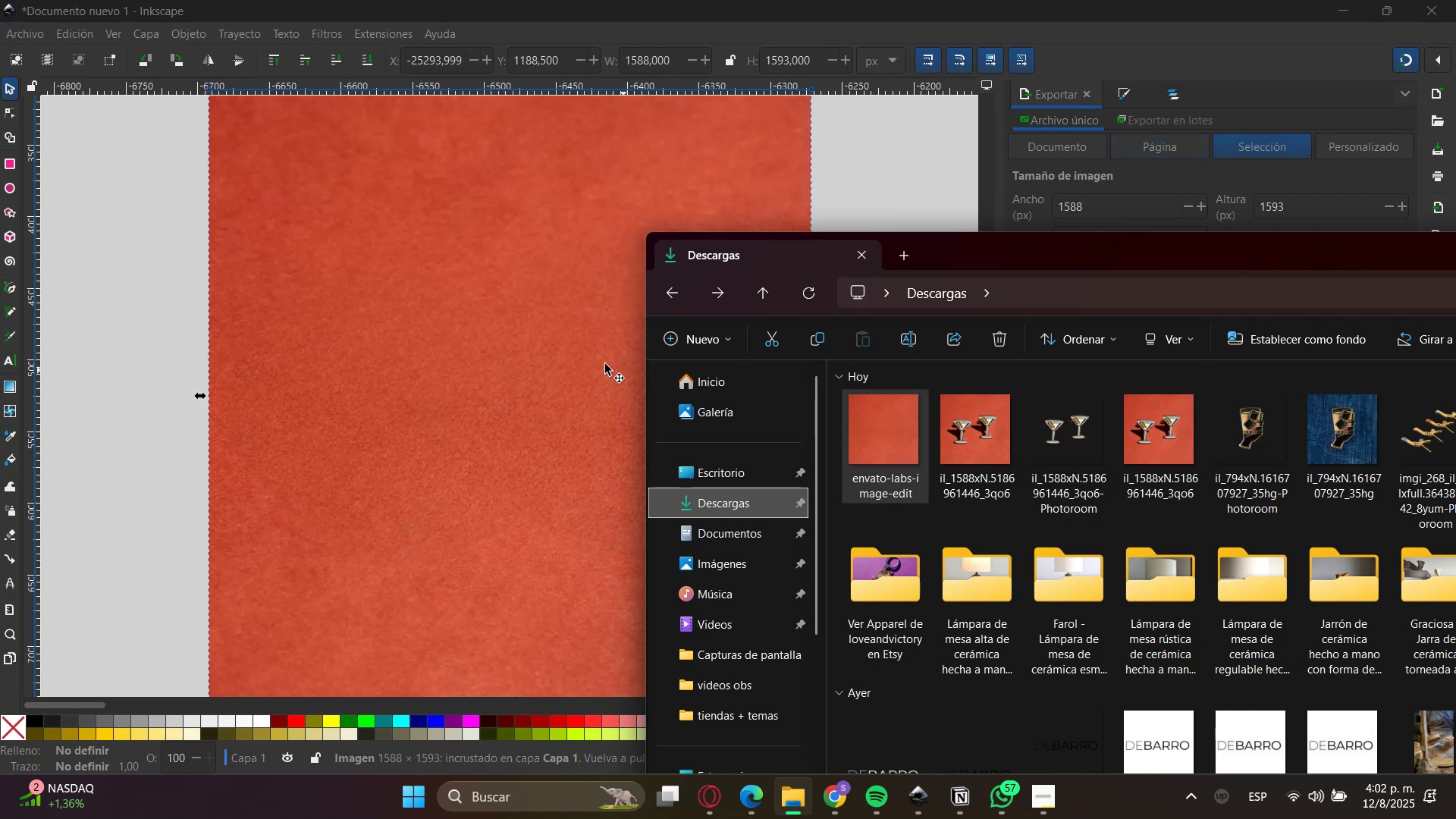 
hold_key(key=ControlLeft, duration=0.96)
scroll: coordinate [466, 369], scroll_direction: down, amount: 3.0
 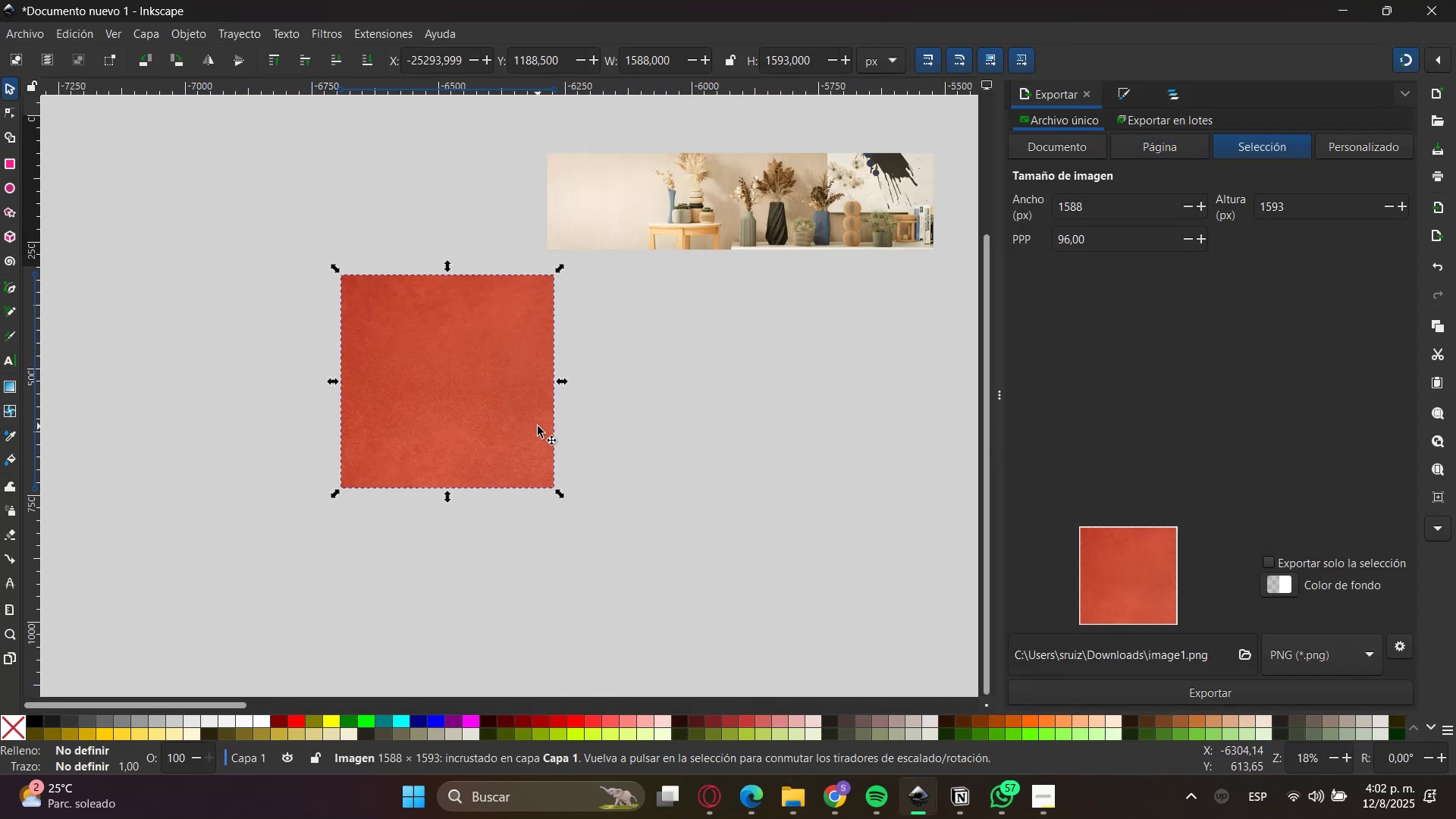 
key(Control+ControlLeft)
 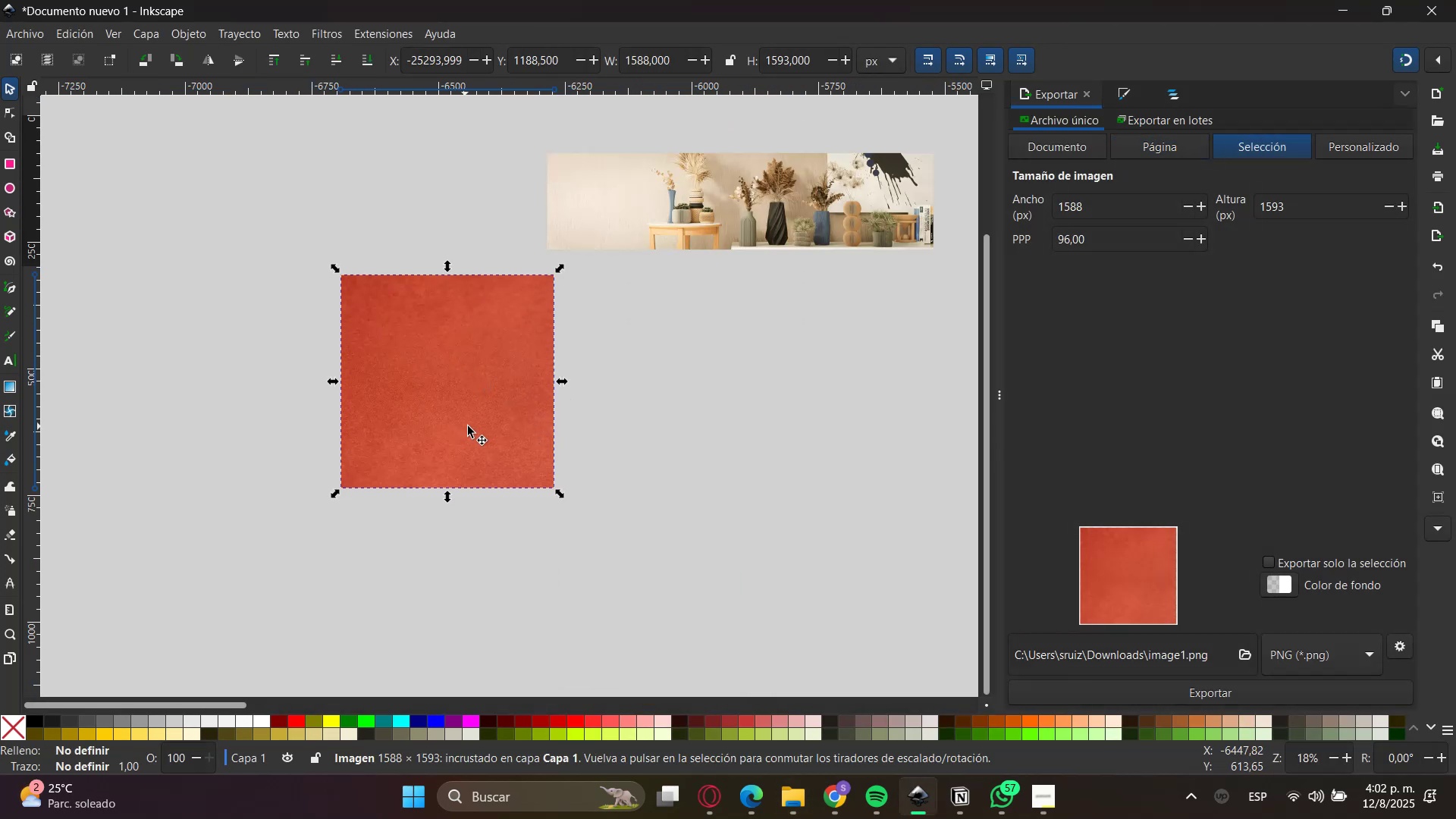 
hold_key(key=ControlLeft, duration=0.86)
 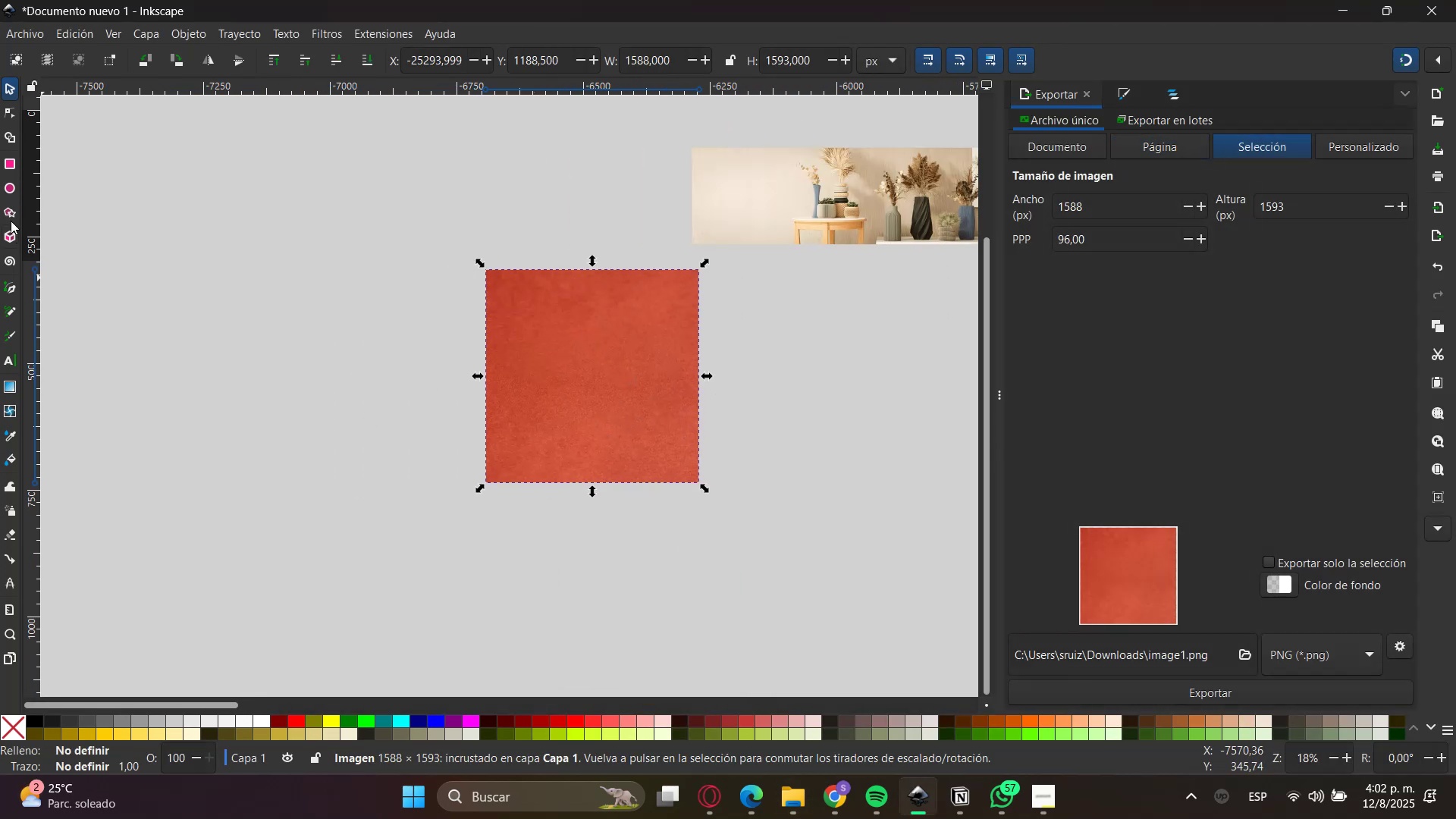 
left_click([6, 160])
 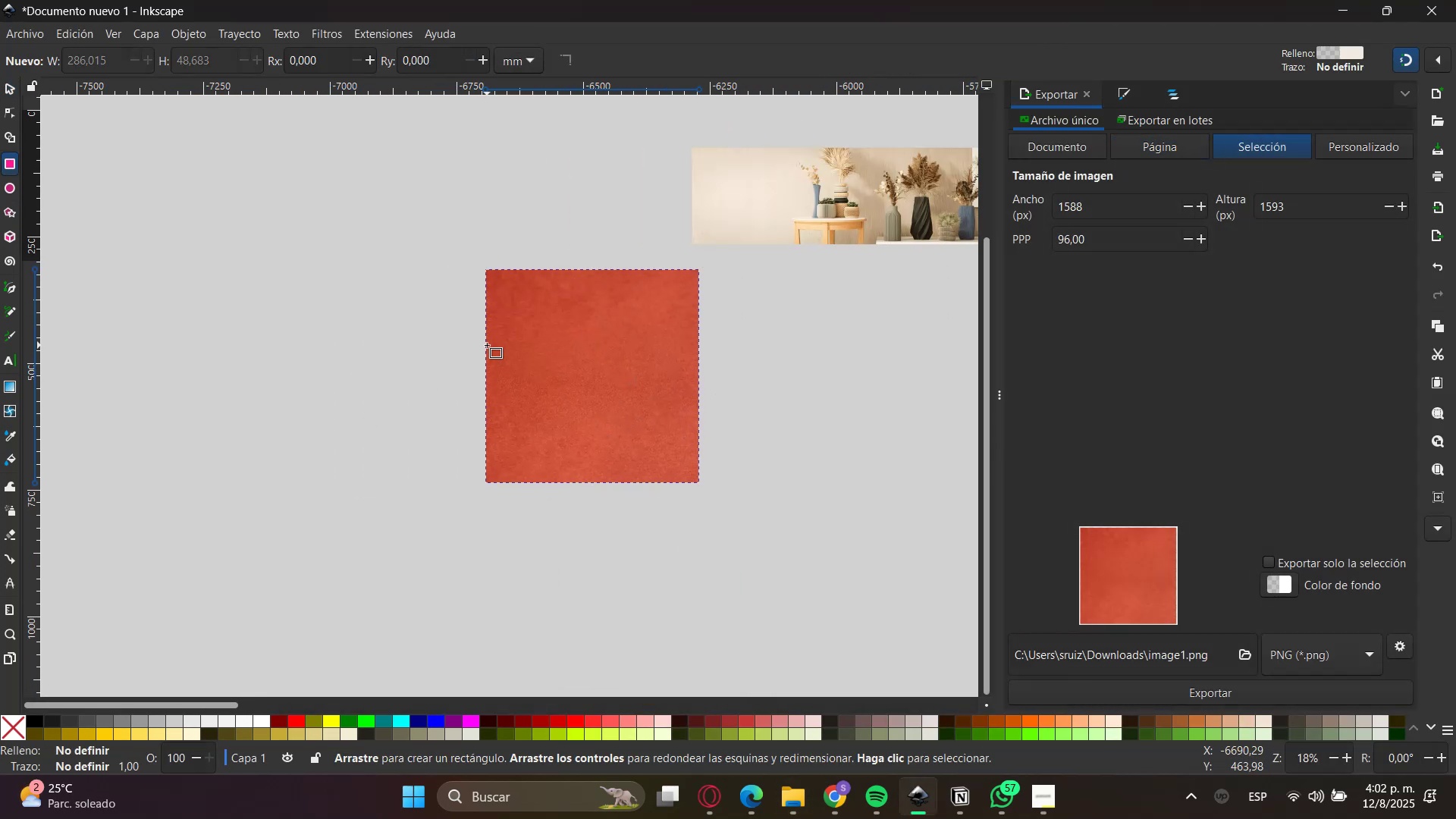 
left_click_drag(start_coordinate=[486, 336], to_coordinate=[698, 420])
 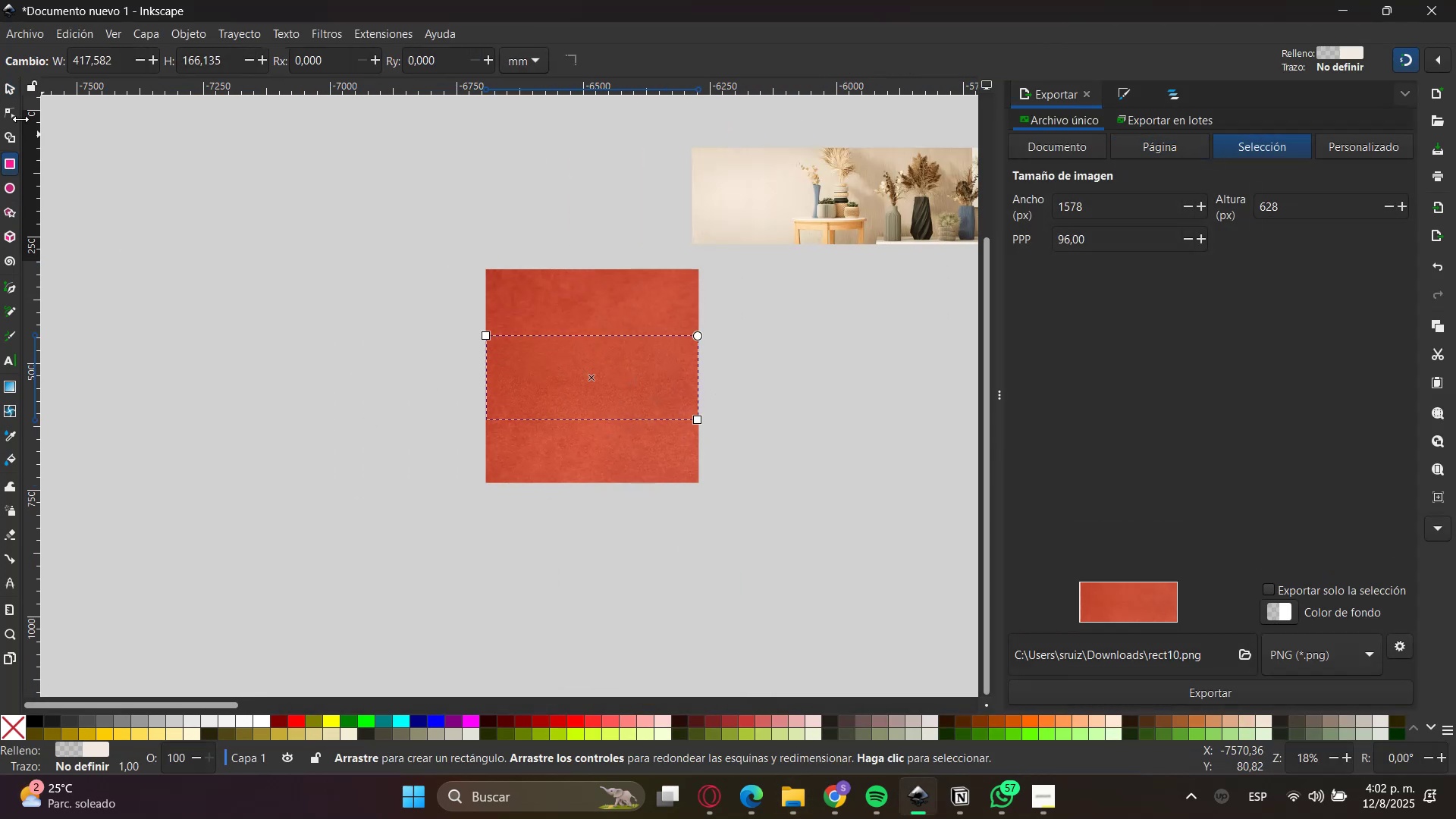 
left_click([5, 84])
 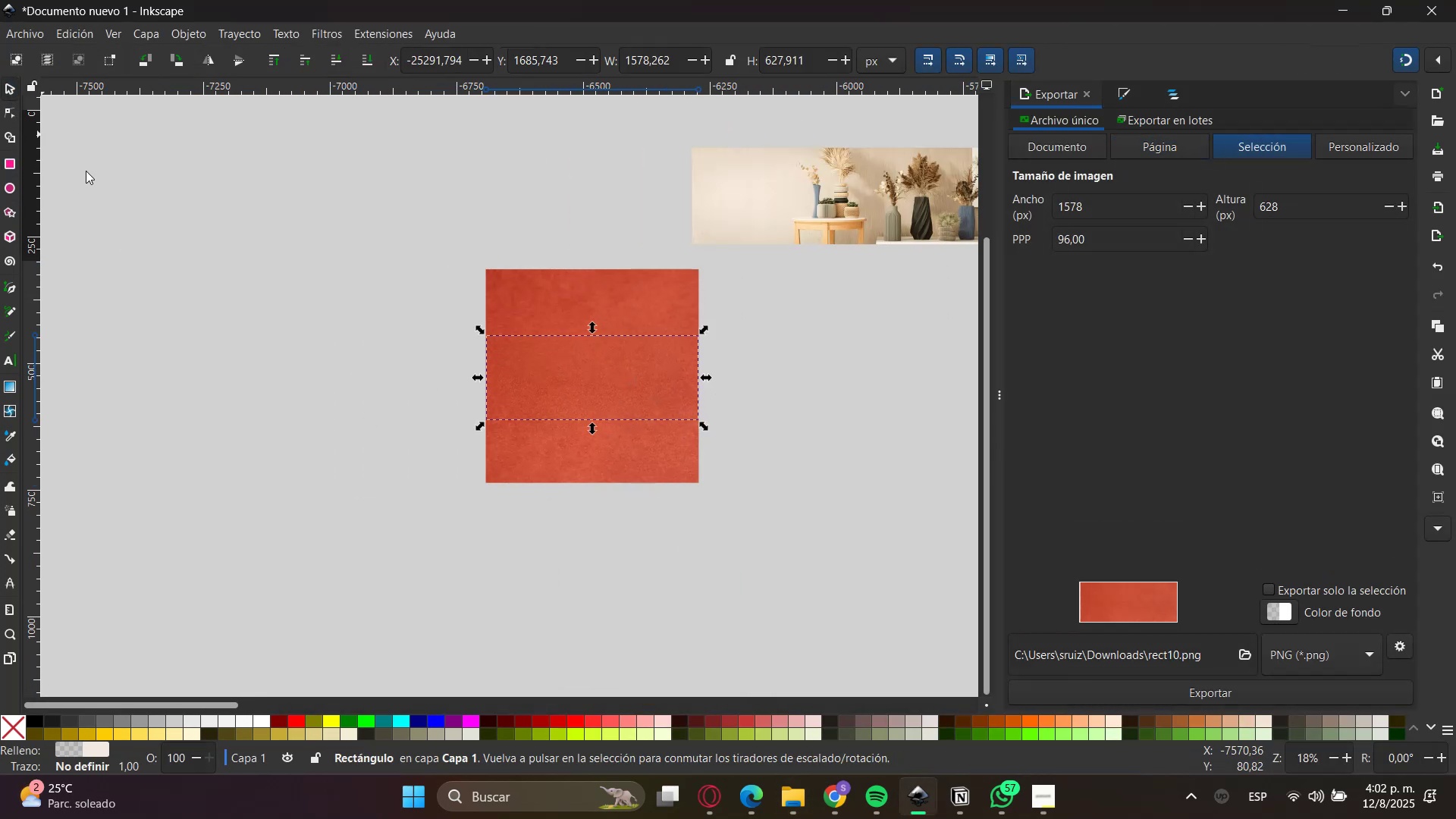 
hold_key(key=ControlLeft, duration=0.68)
scroll: coordinate [764, 404], scroll_direction: up, amount: 3.0
 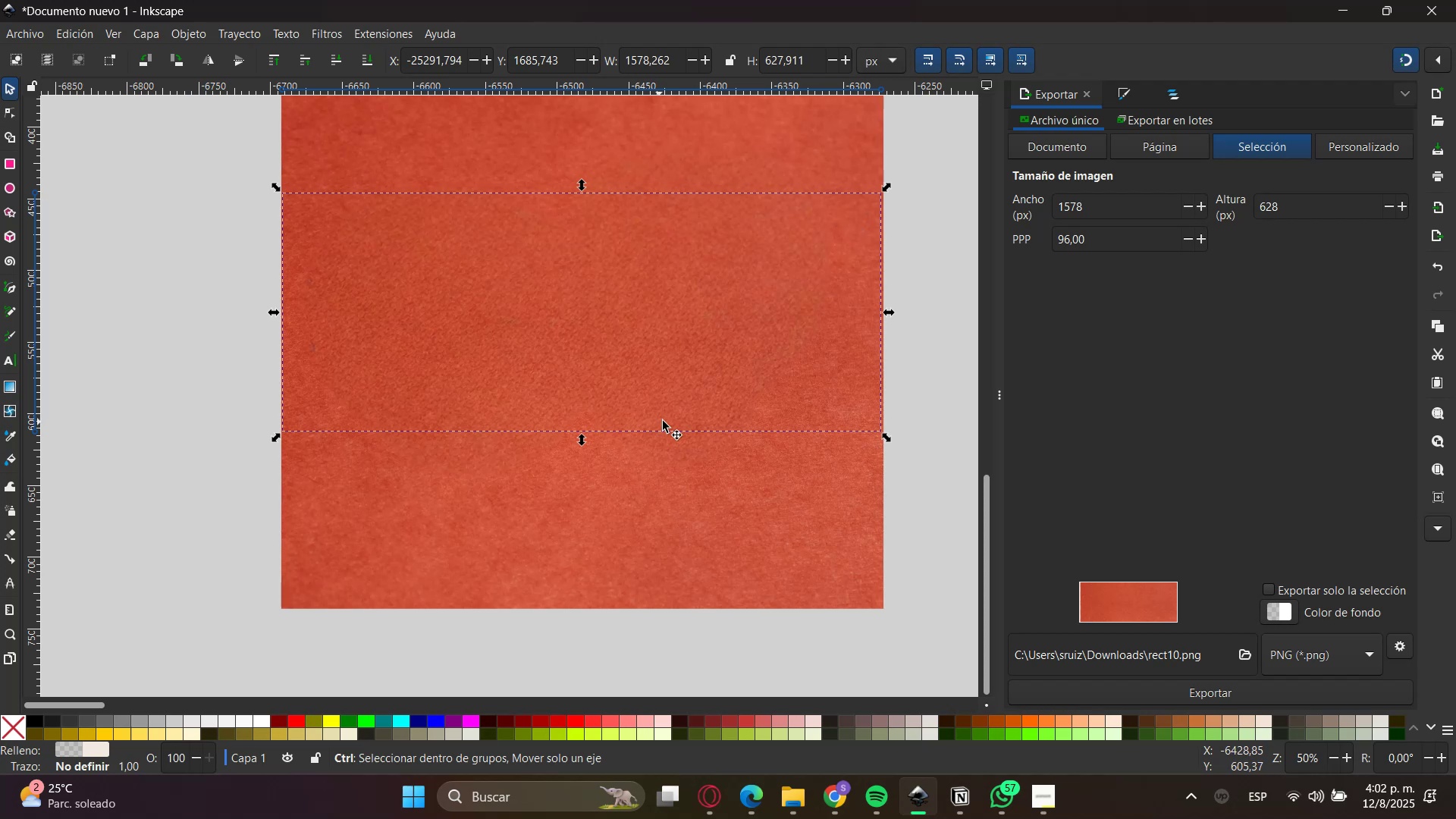 
left_click_drag(start_coordinate=[581, 444], to_coordinate=[593, 435])
 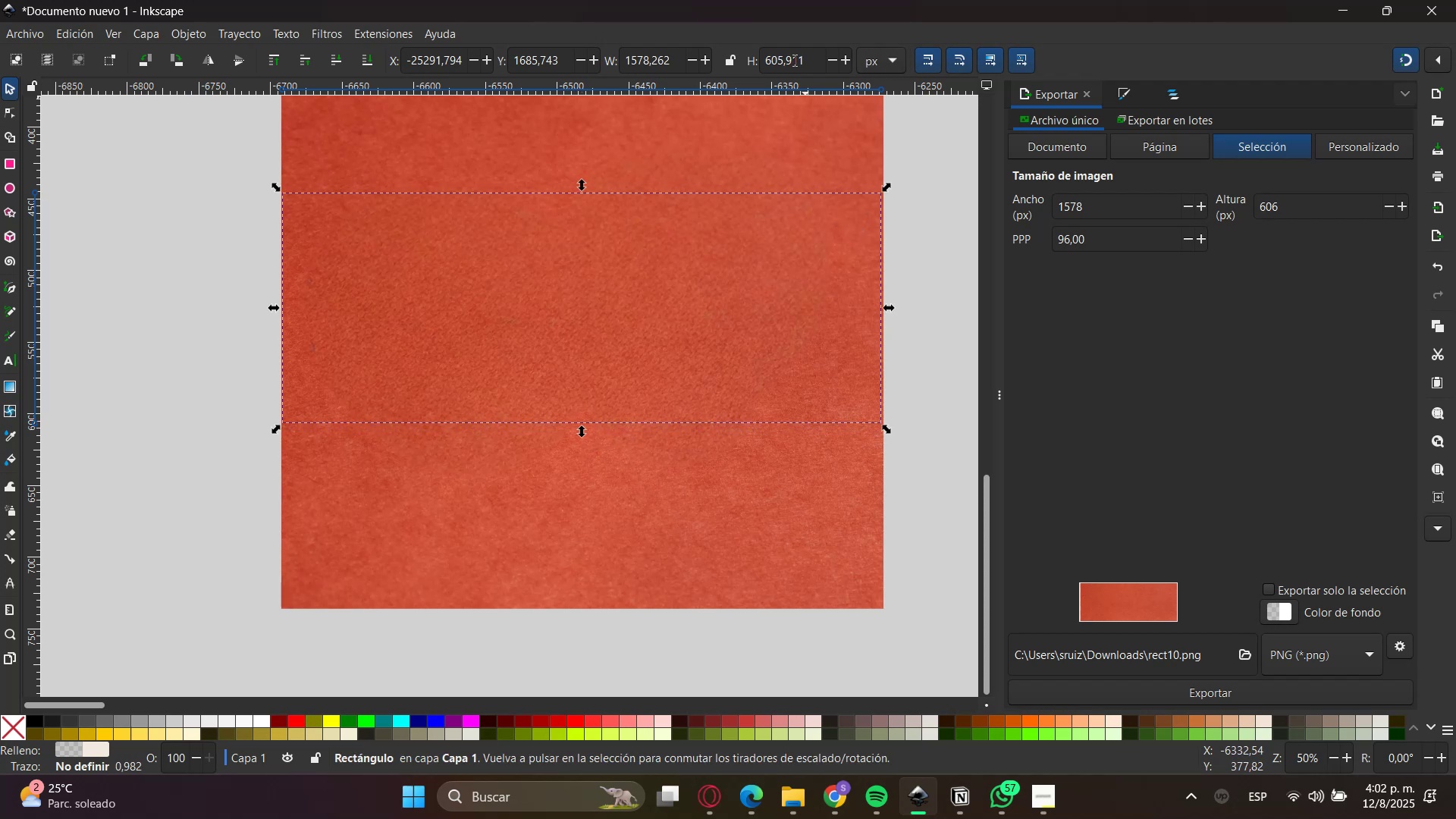 
double_click([783, 58])
 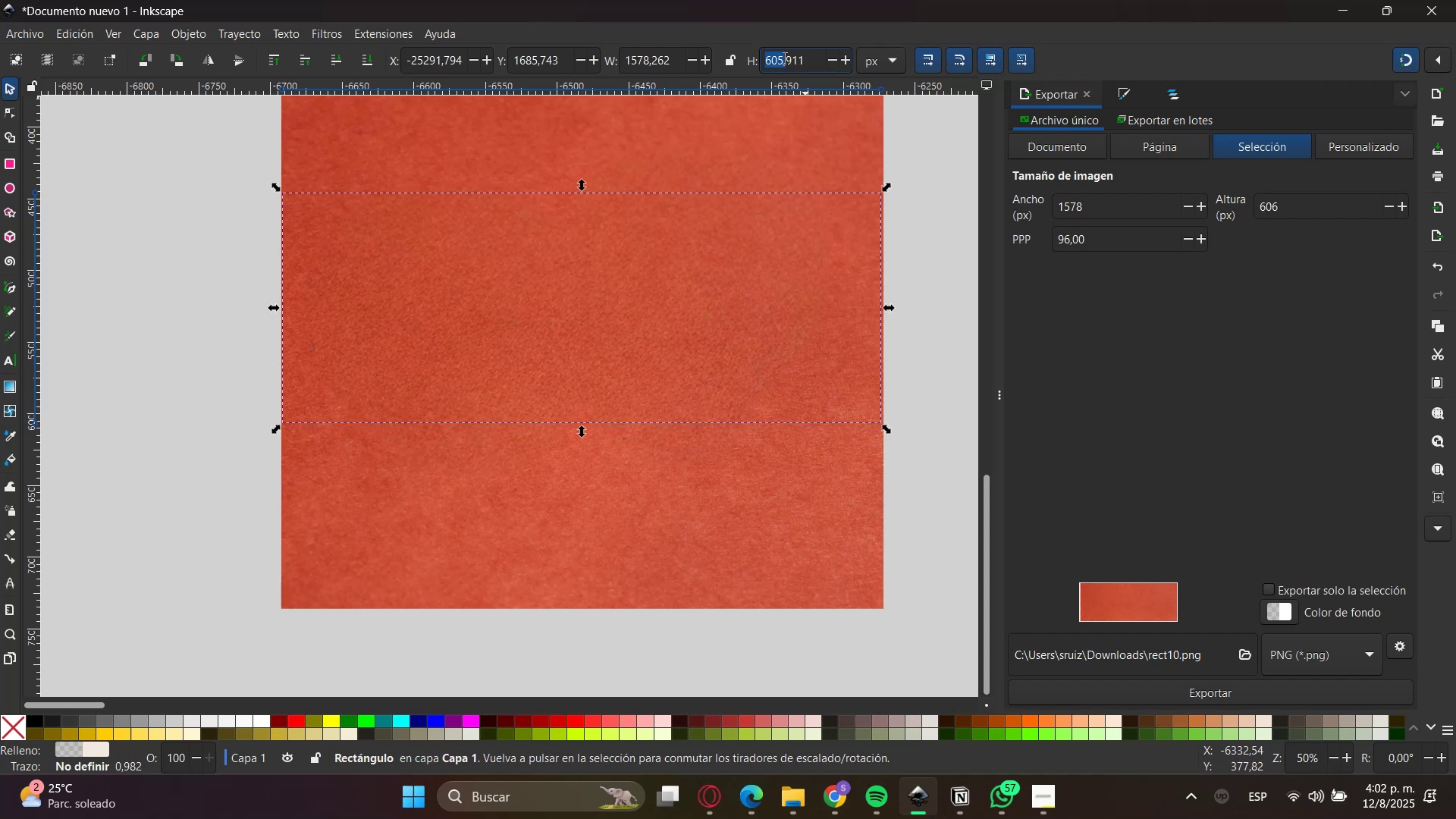 
triple_click([783, 58])
 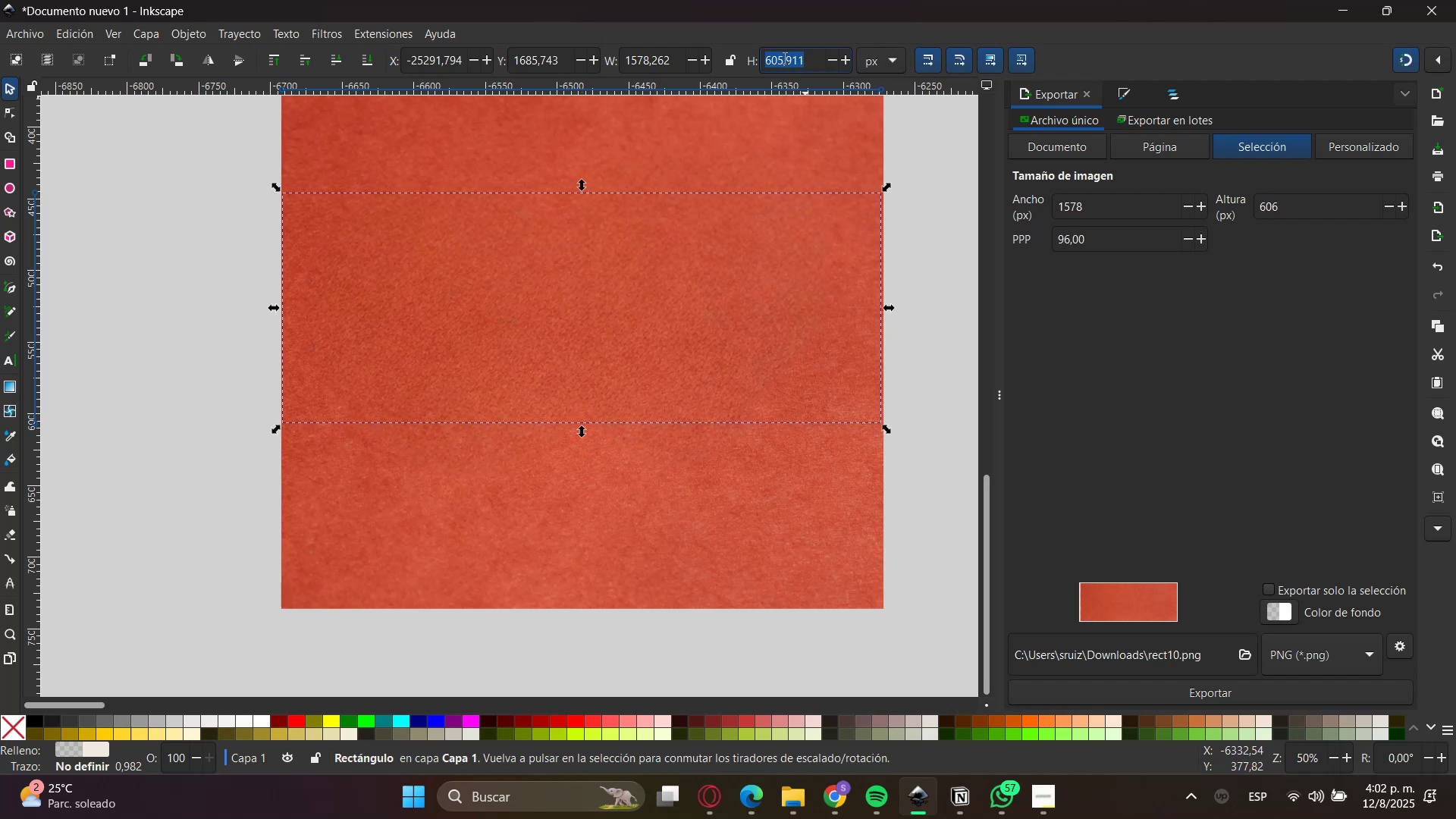 
key(Numpad6)
 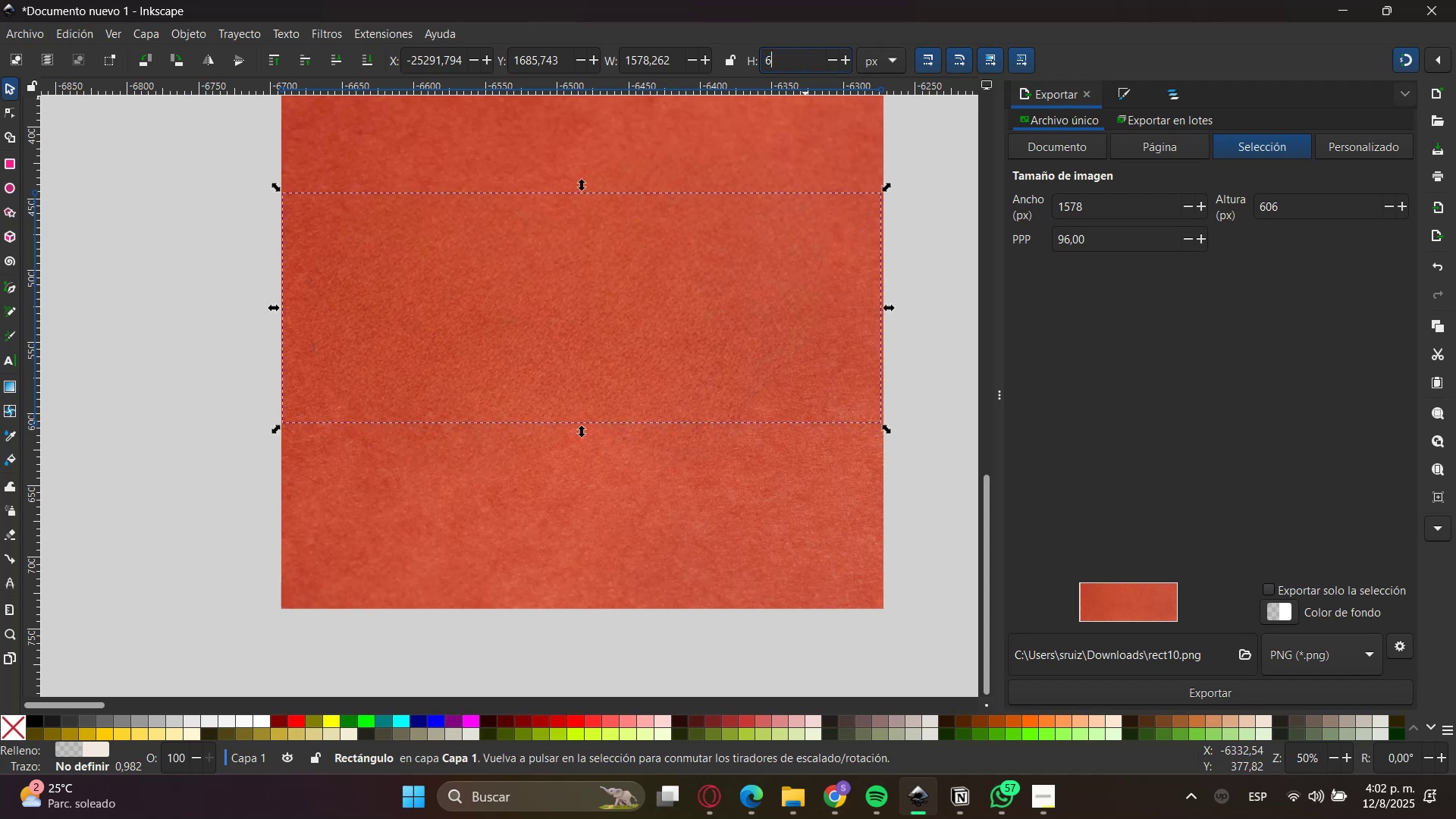 
key(Numpad0)
 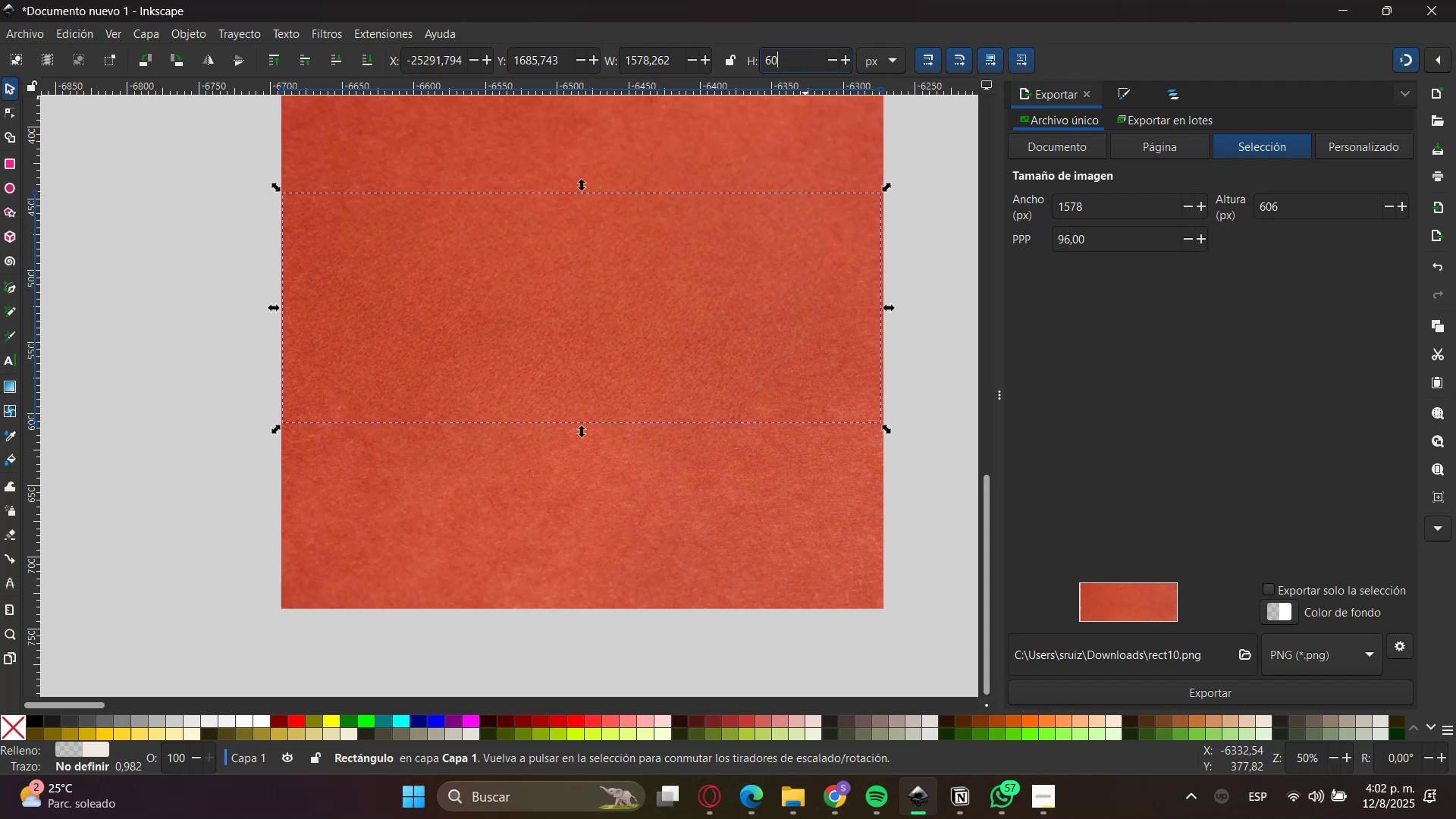 
key(Numpad0)
 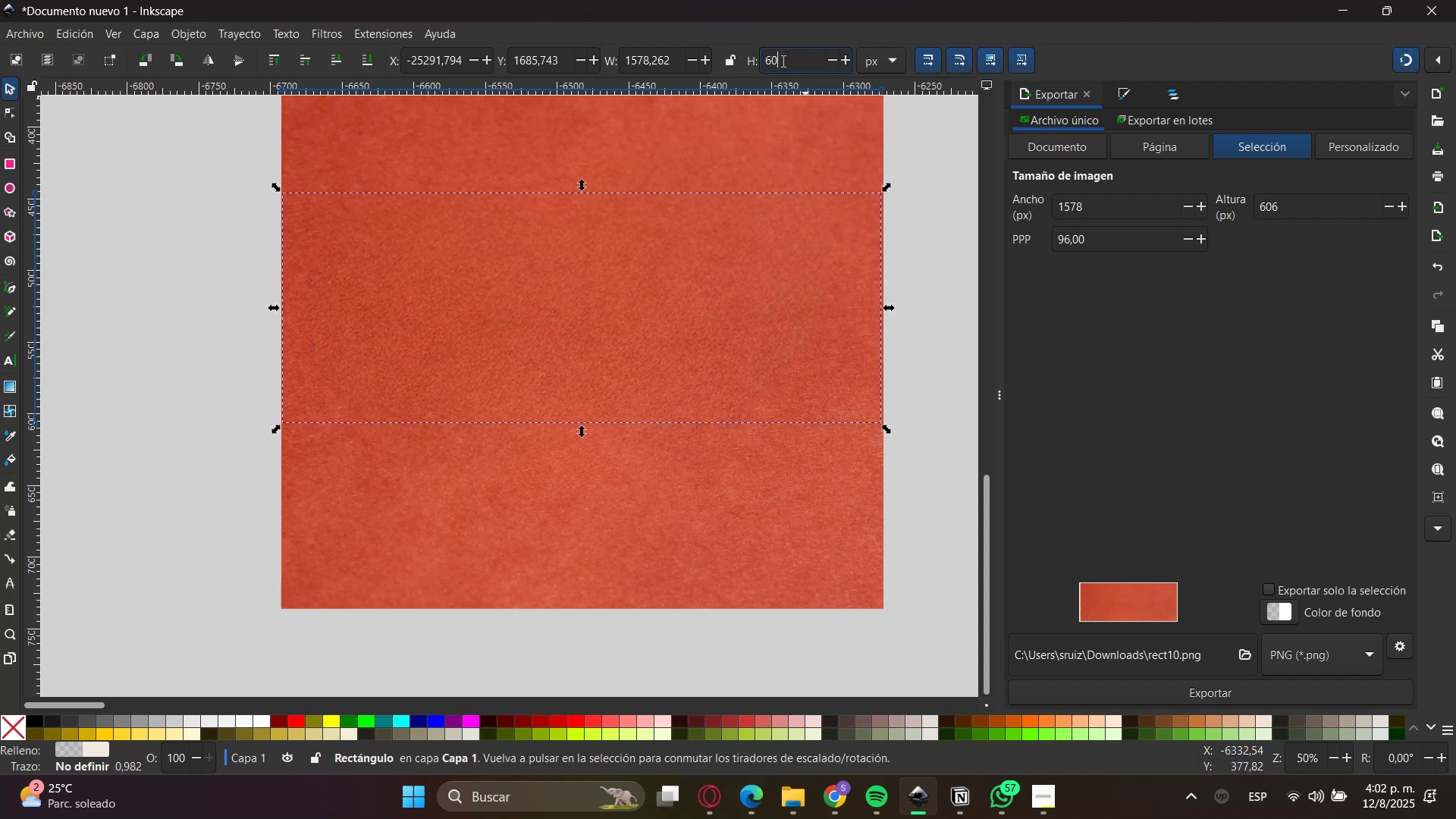 
key(Enter)
 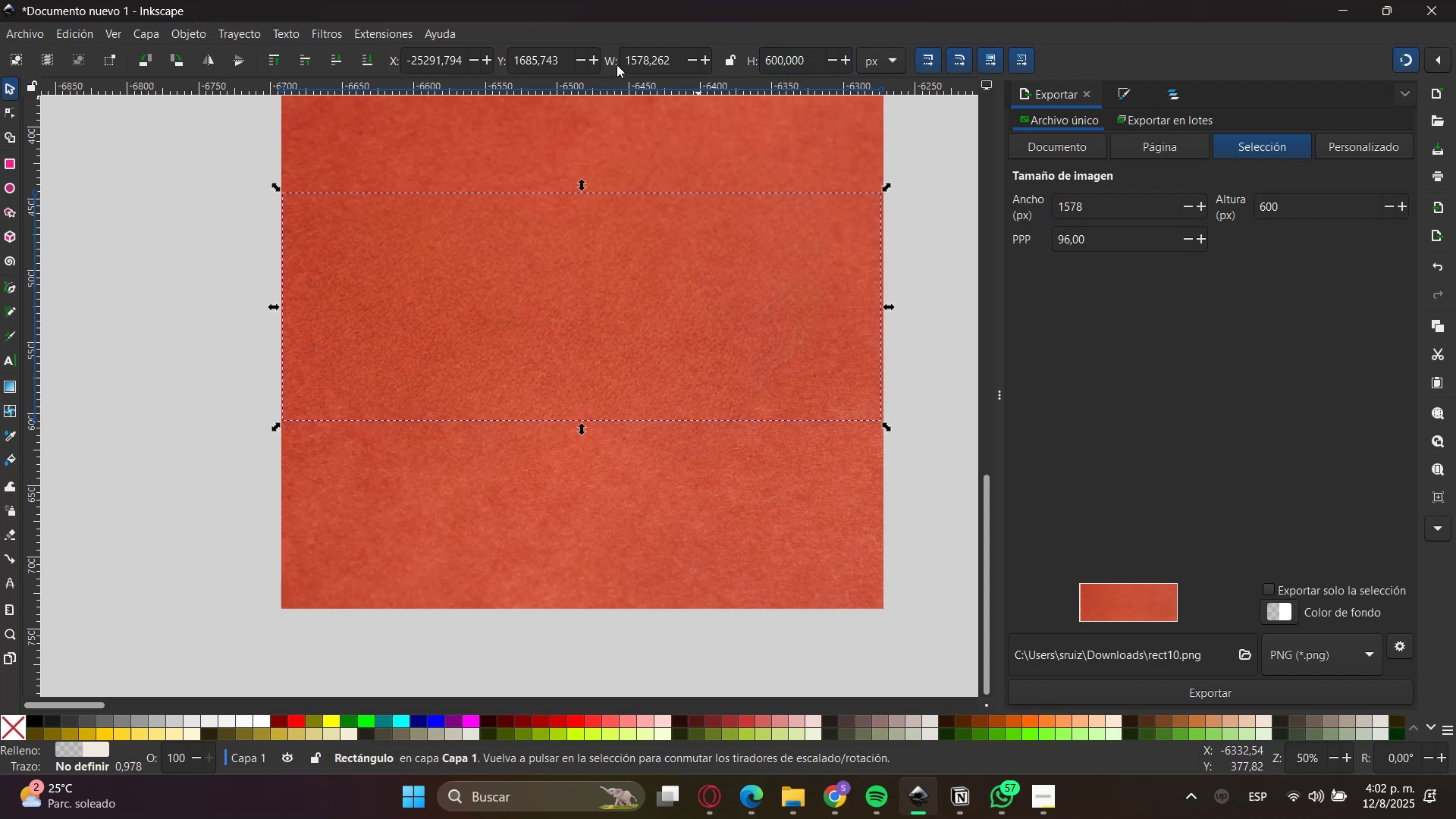 
double_click([634, 64])
 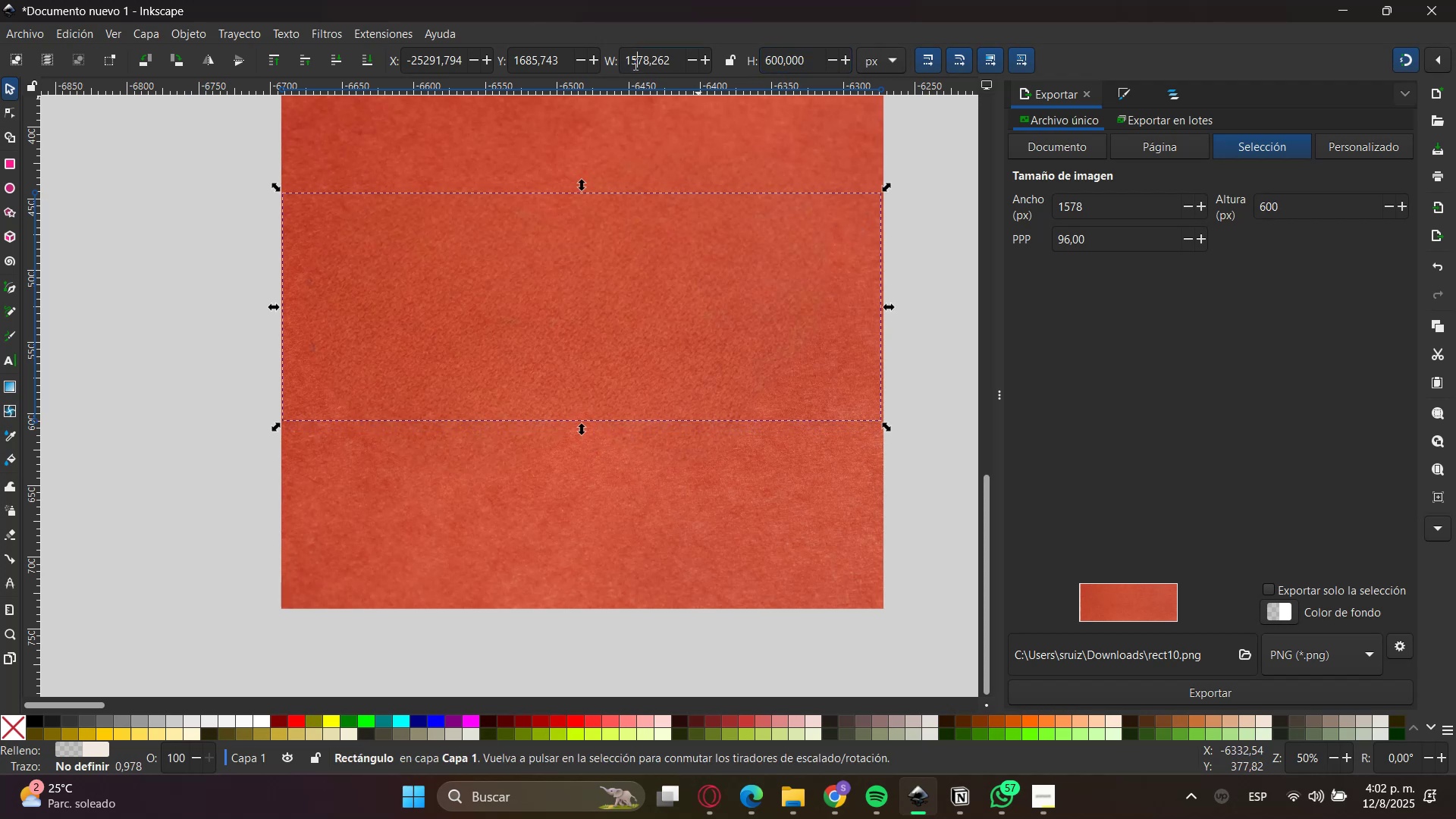 
triple_click([634, 64])
 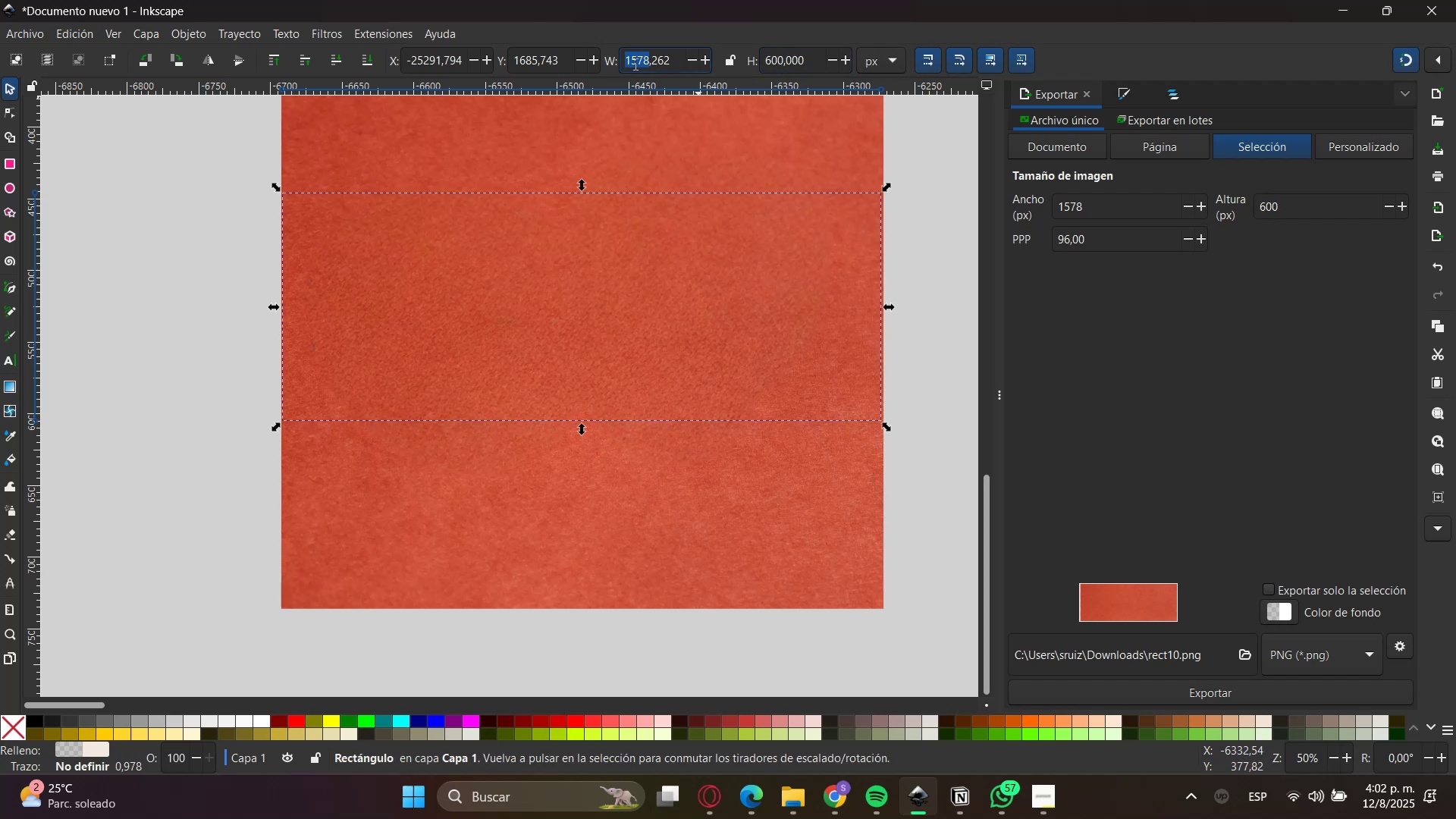 
triple_click([634, 64])
 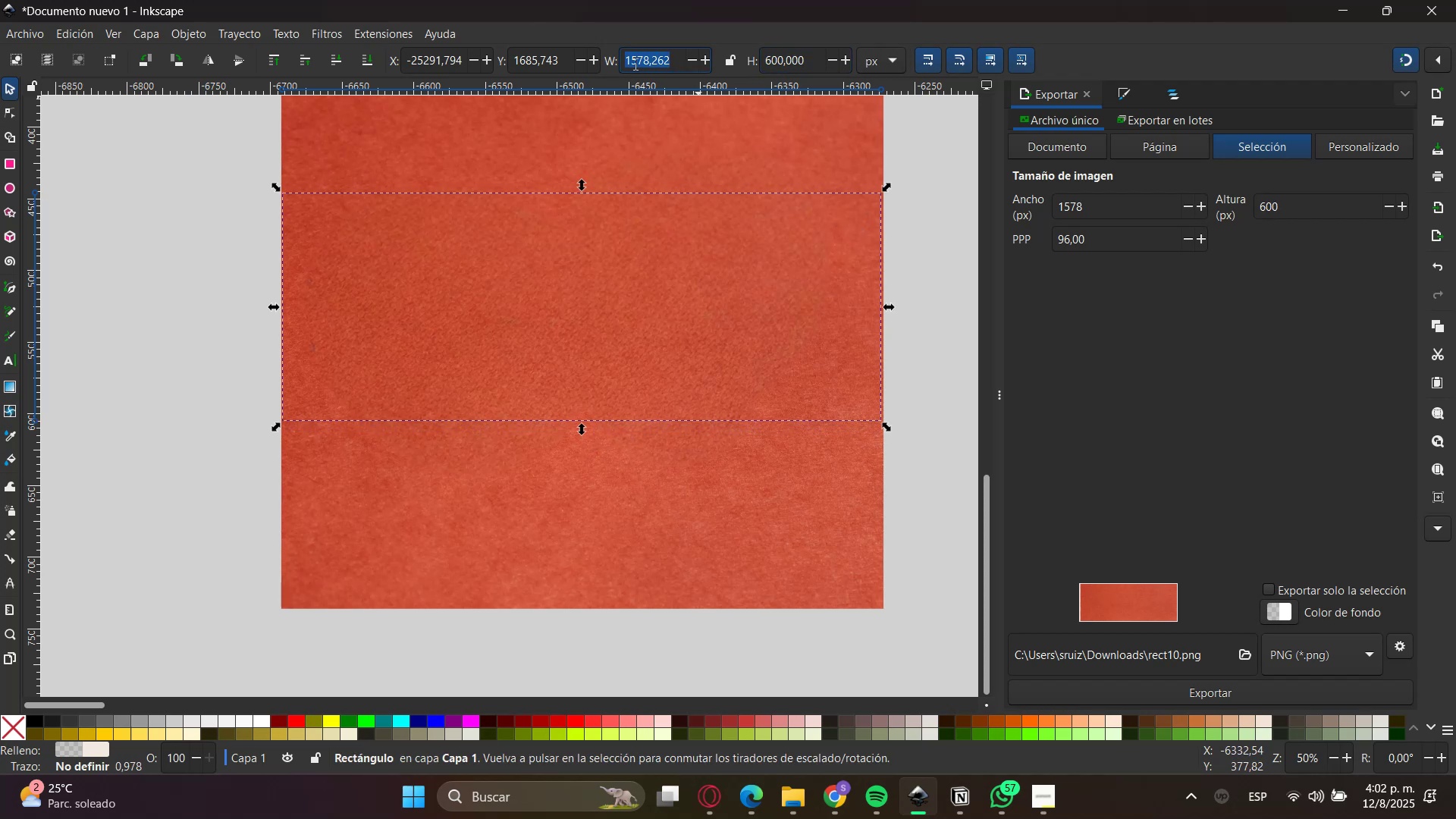 
key(Numpad1)
 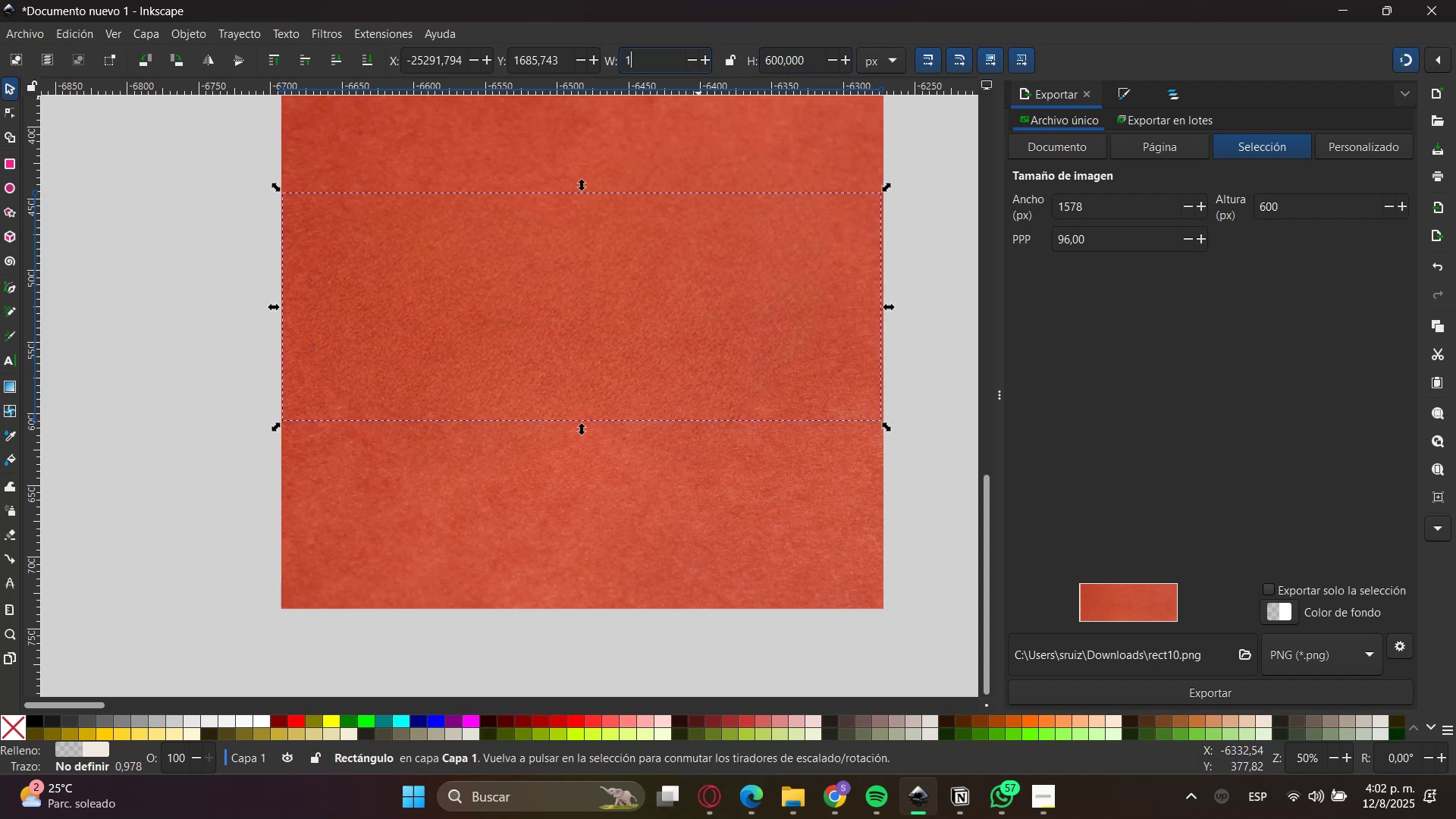 
key(Numpad4)
 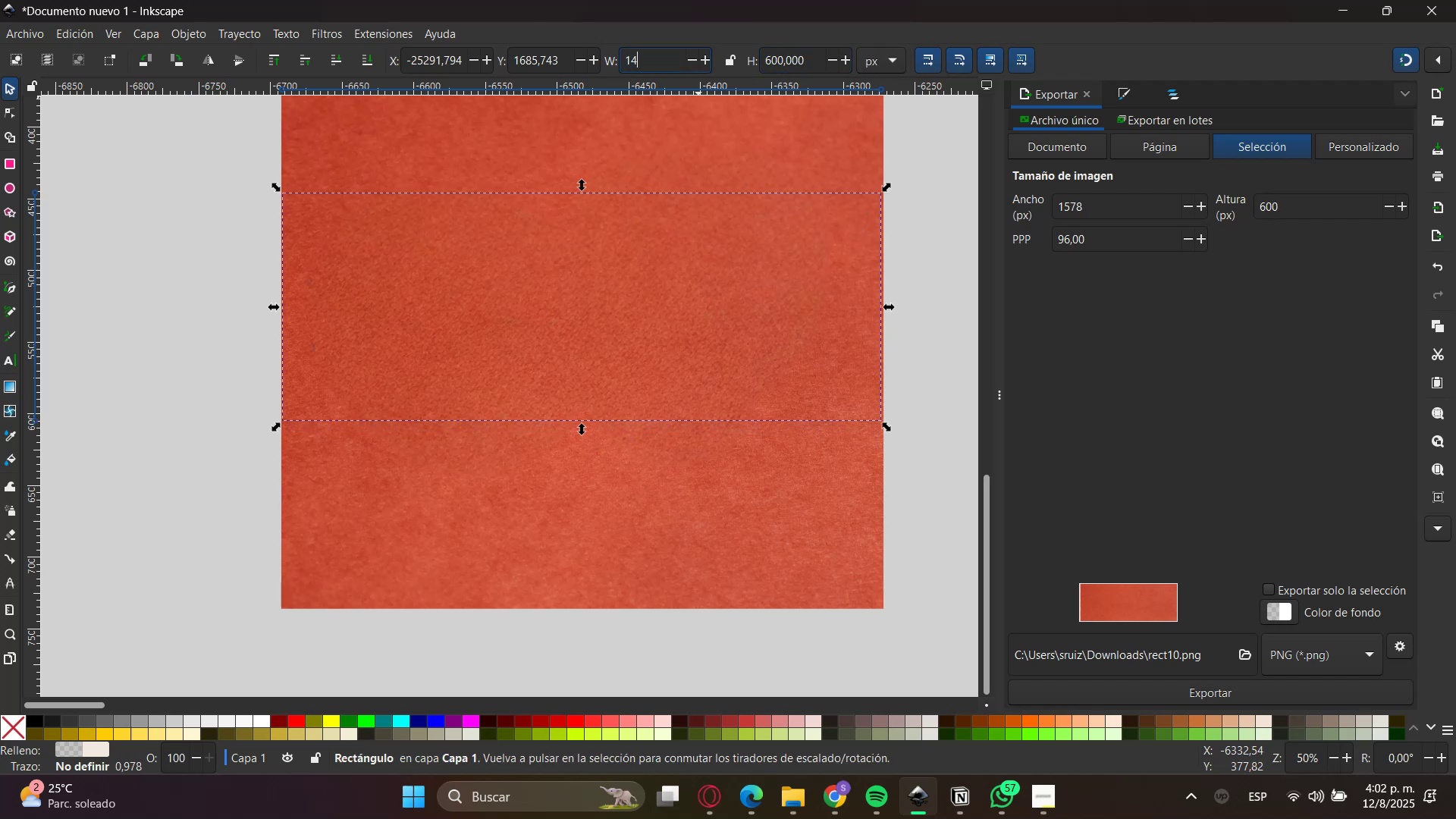 
key(Numpad0)
 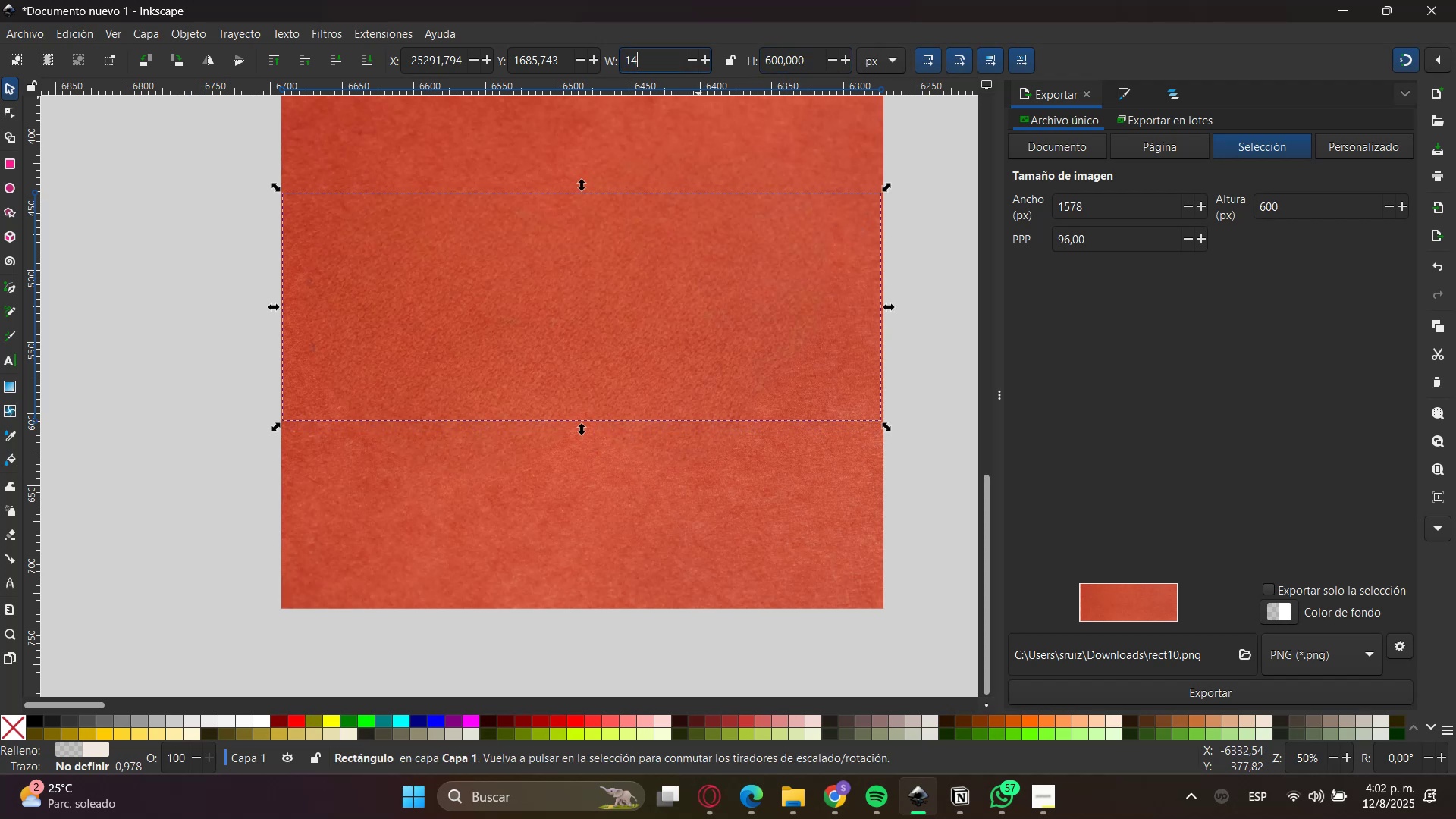 
key(Numpad0)
 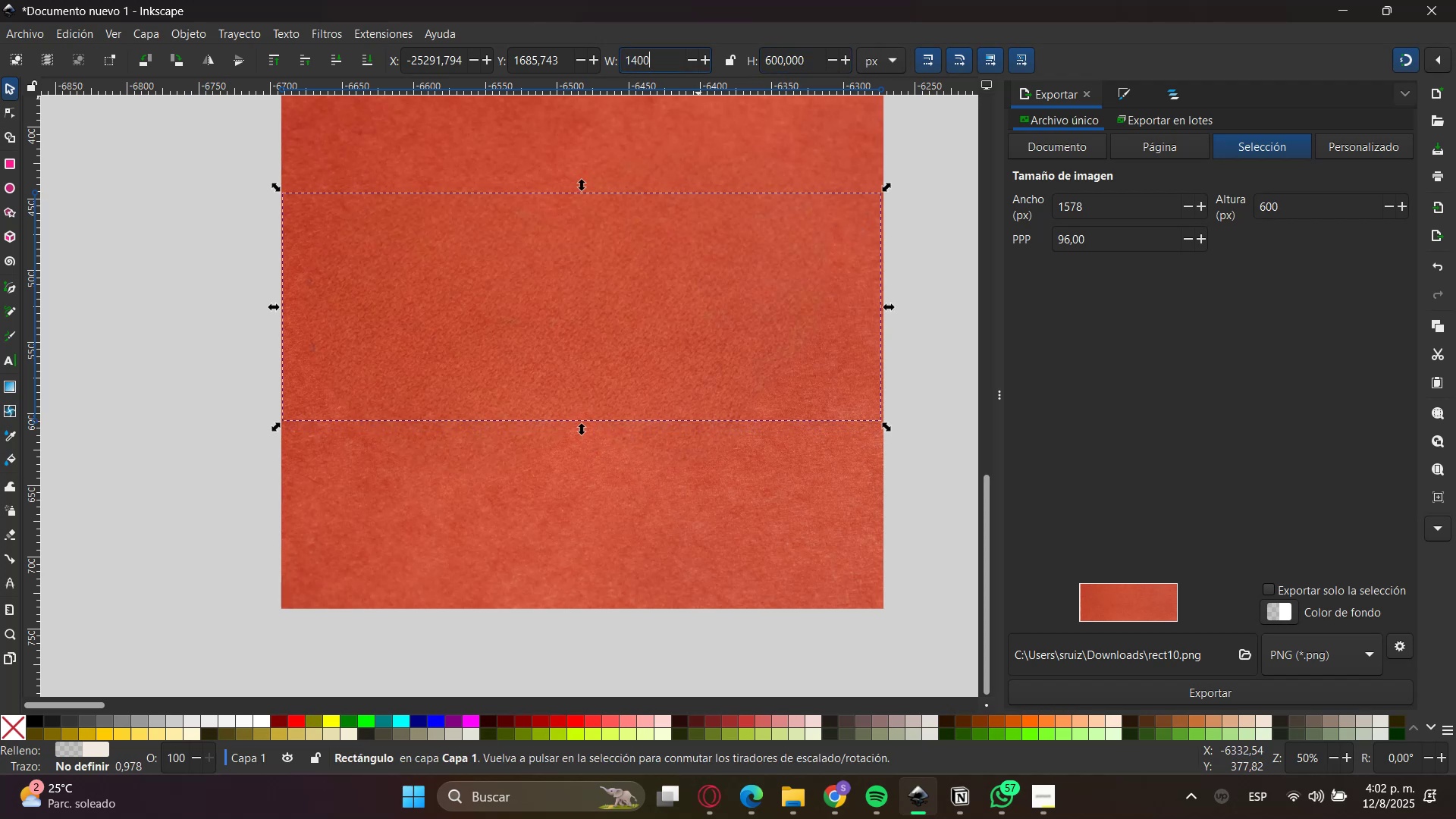 
key(Enter)
 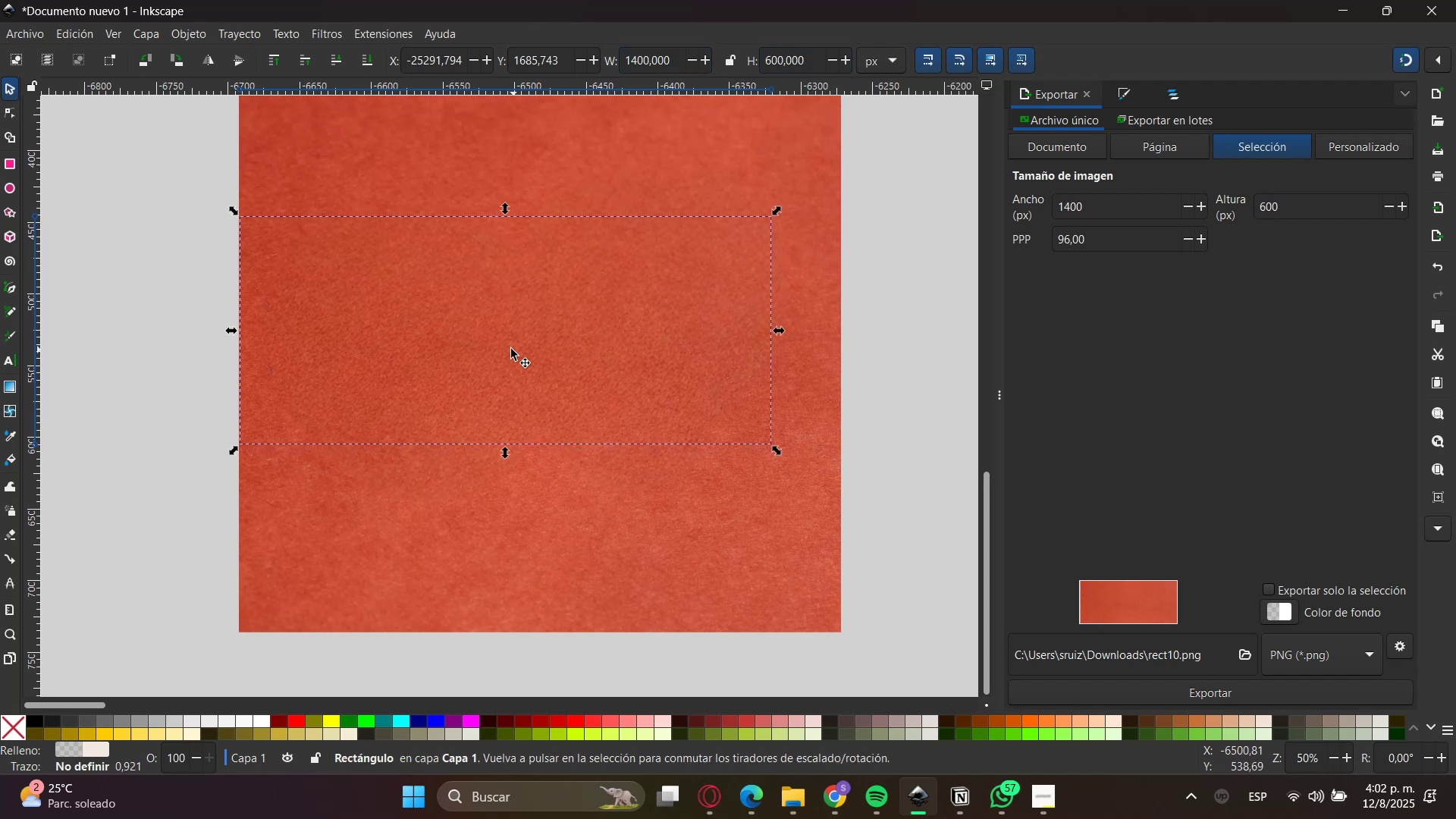 
left_click_drag(start_coordinate=[1131, 102], to_coordinate=[1127, 93])
 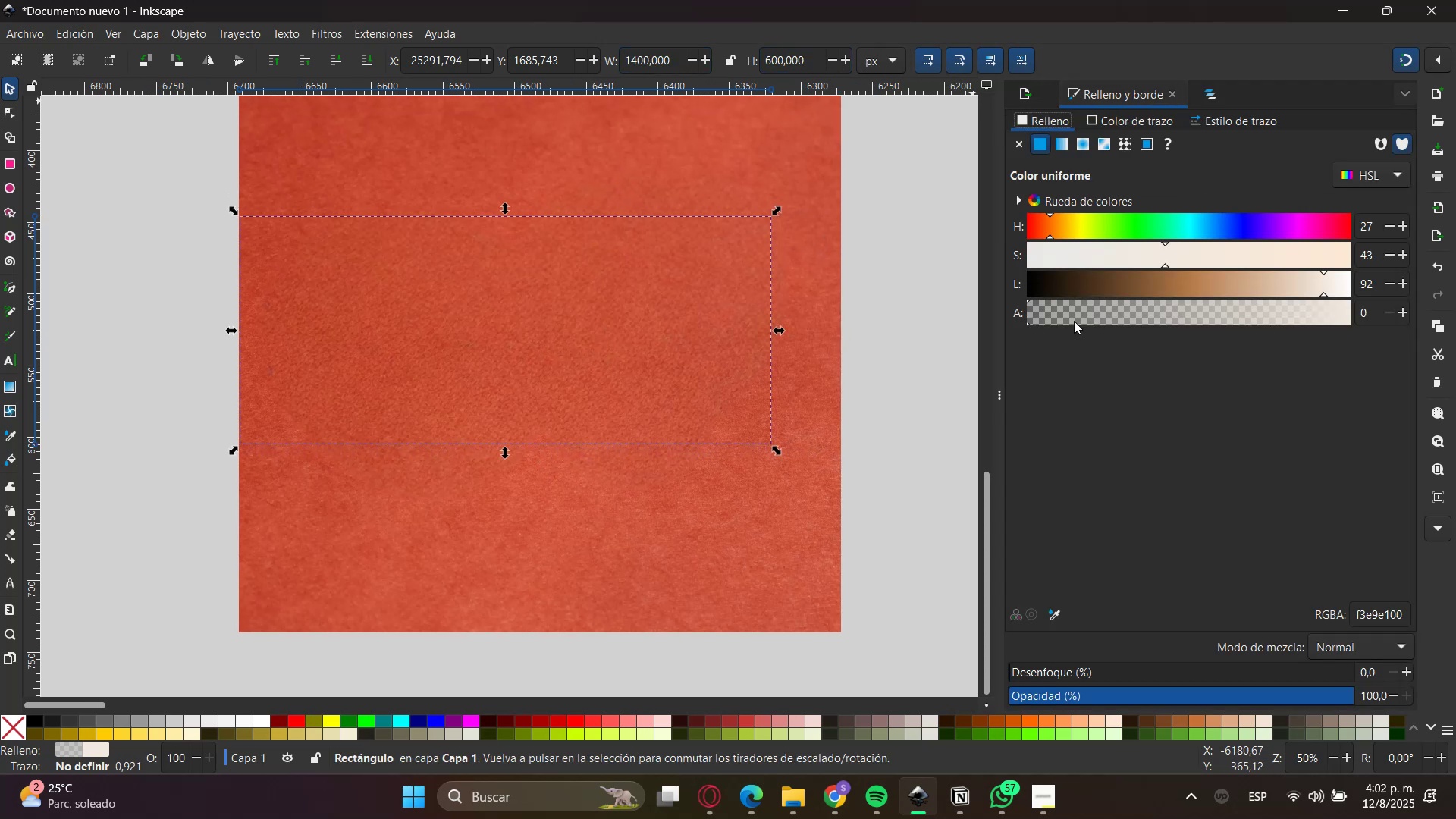 
left_click_drag(start_coordinate=[527, 305], to_coordinate=[564, 325])
 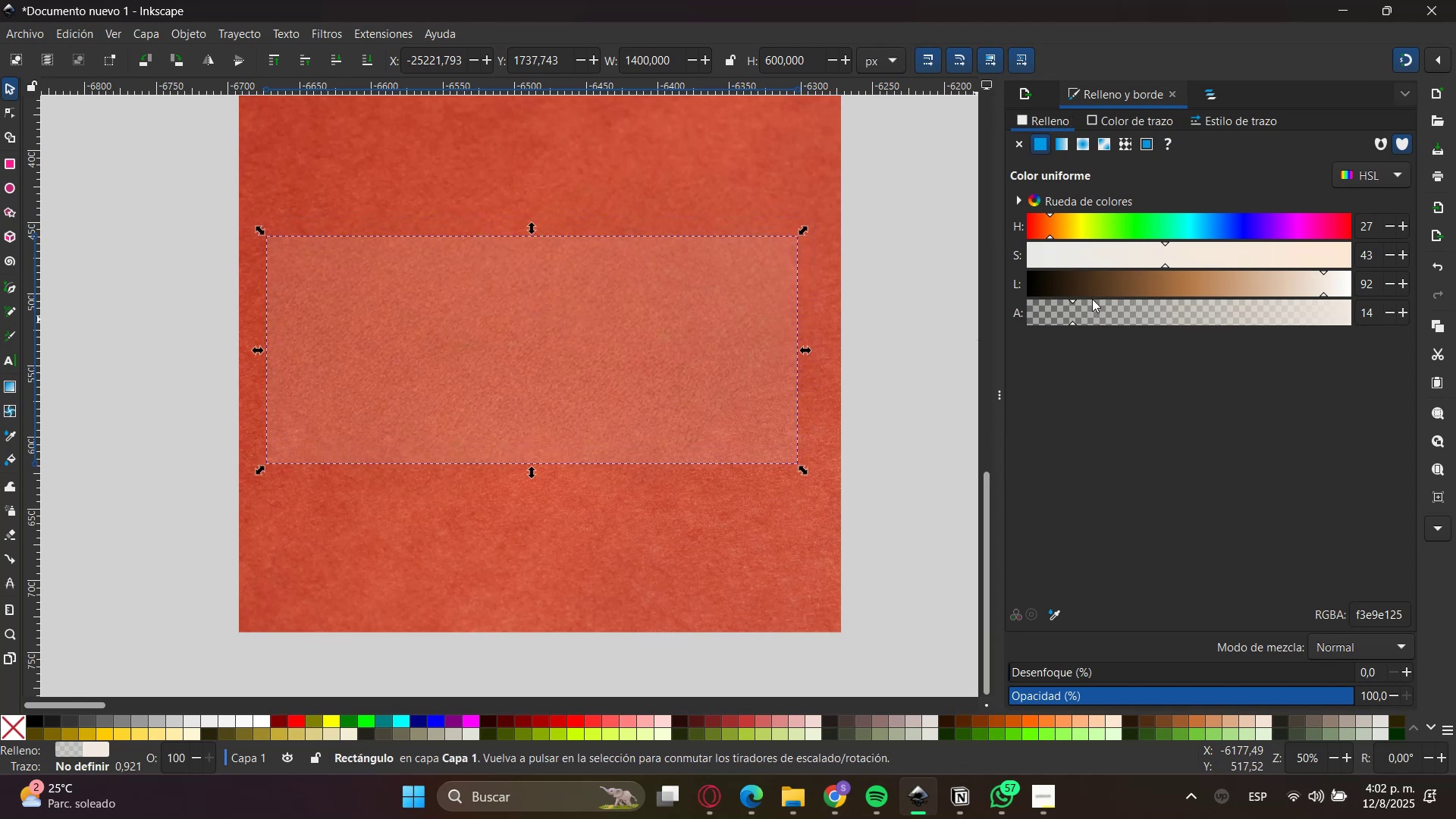 
left_click_drag(start_coordinate=[1050, 308], to_coordinate=[1058, 331])
 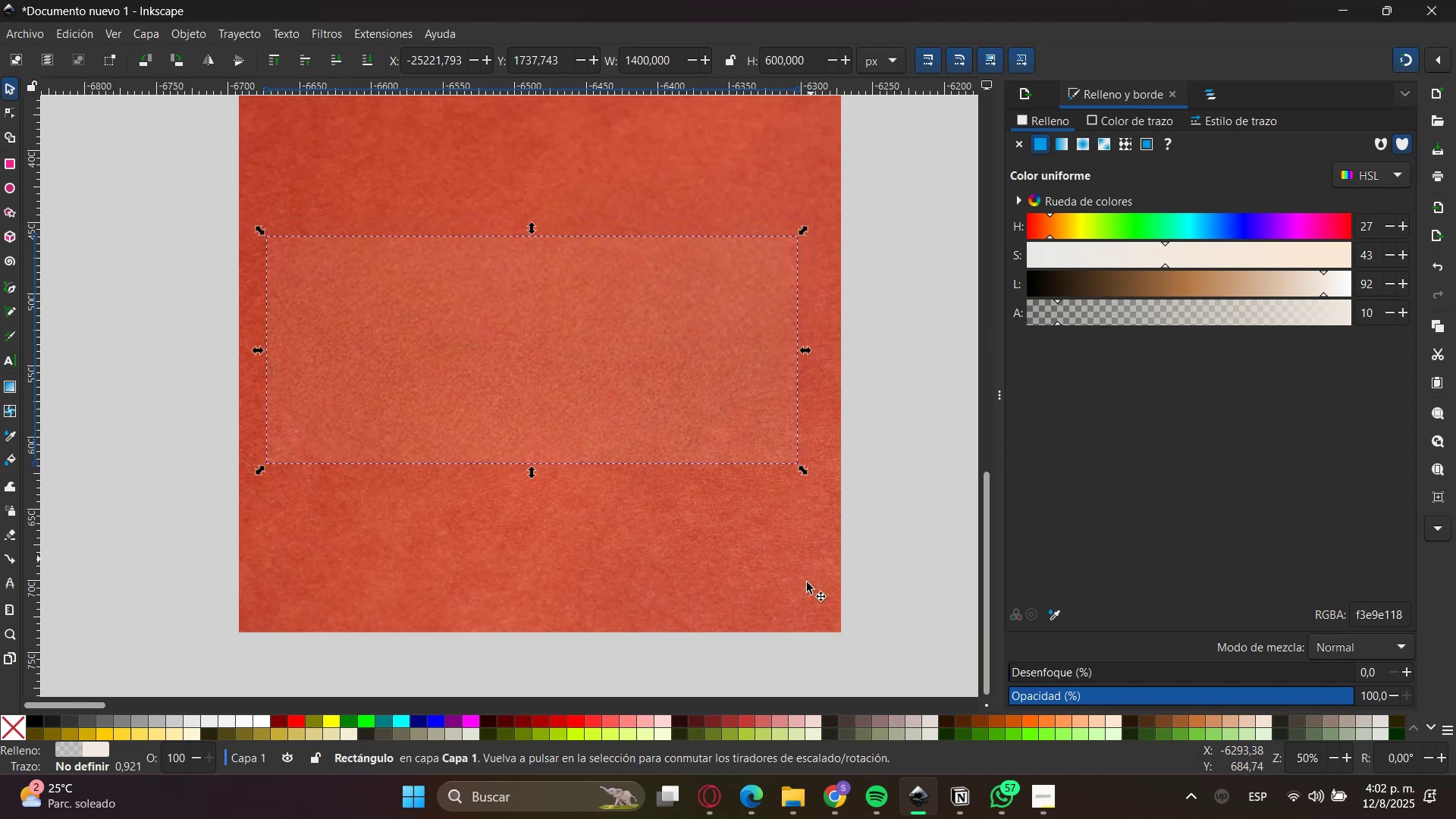 
left_click([783, 818])
 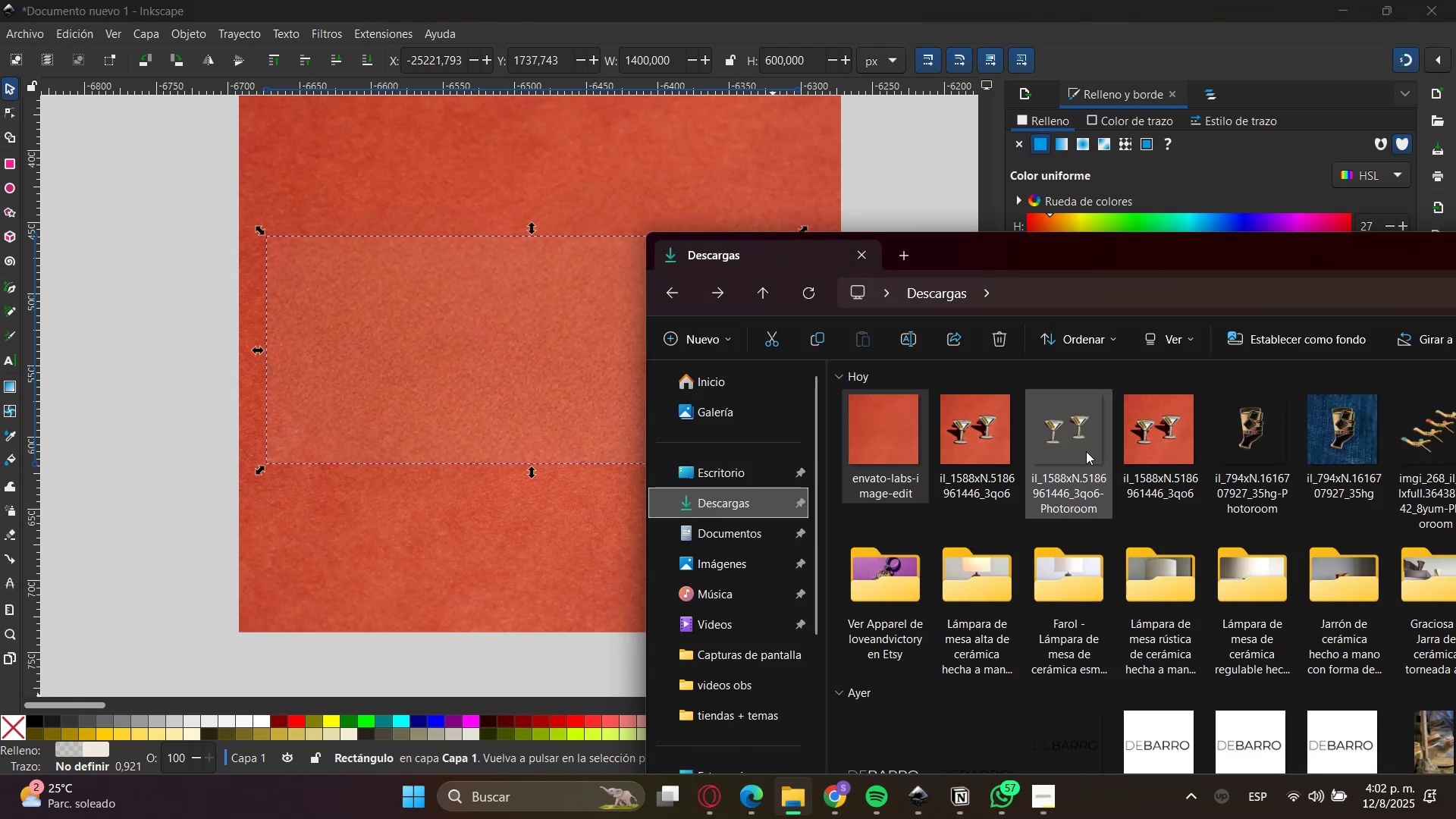 
left_click_drag(start_coordinate=[1076, 440], to_coordinate=[472, 378])
 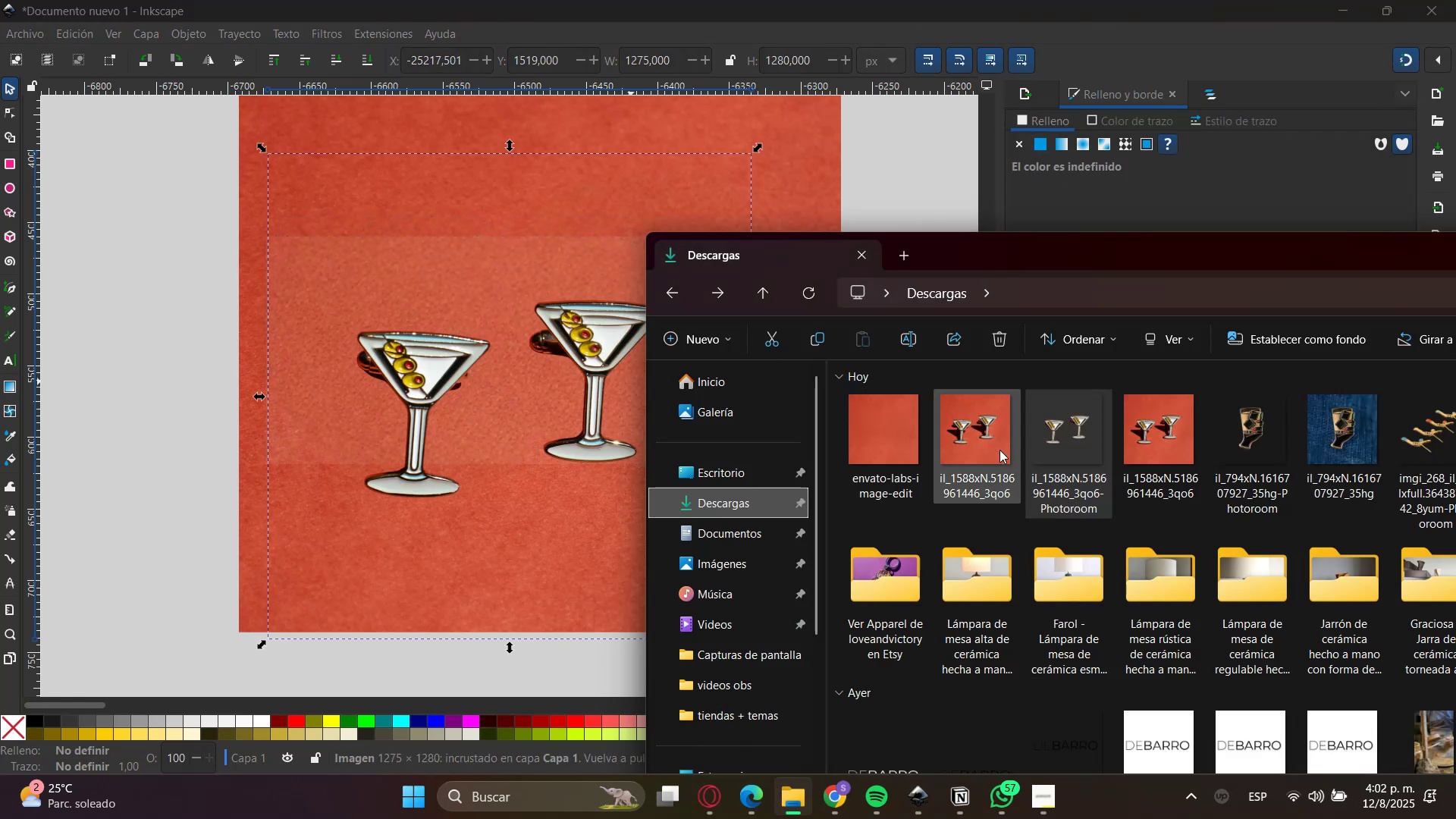 
left_click_drag(start_coordinate=[1255, 248], to_coordinate=[514, 278])
 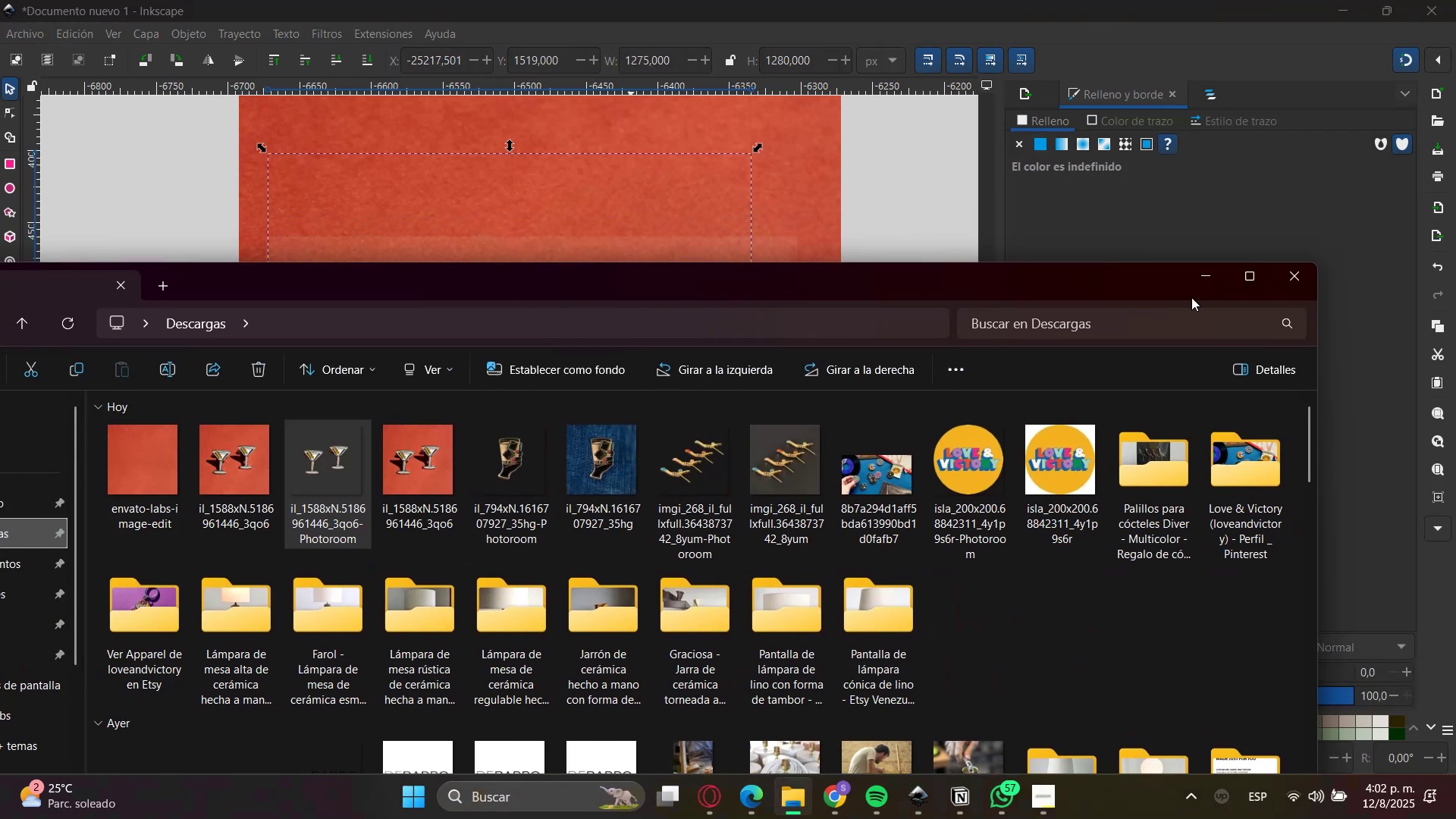 
left_click([1196, 270])
 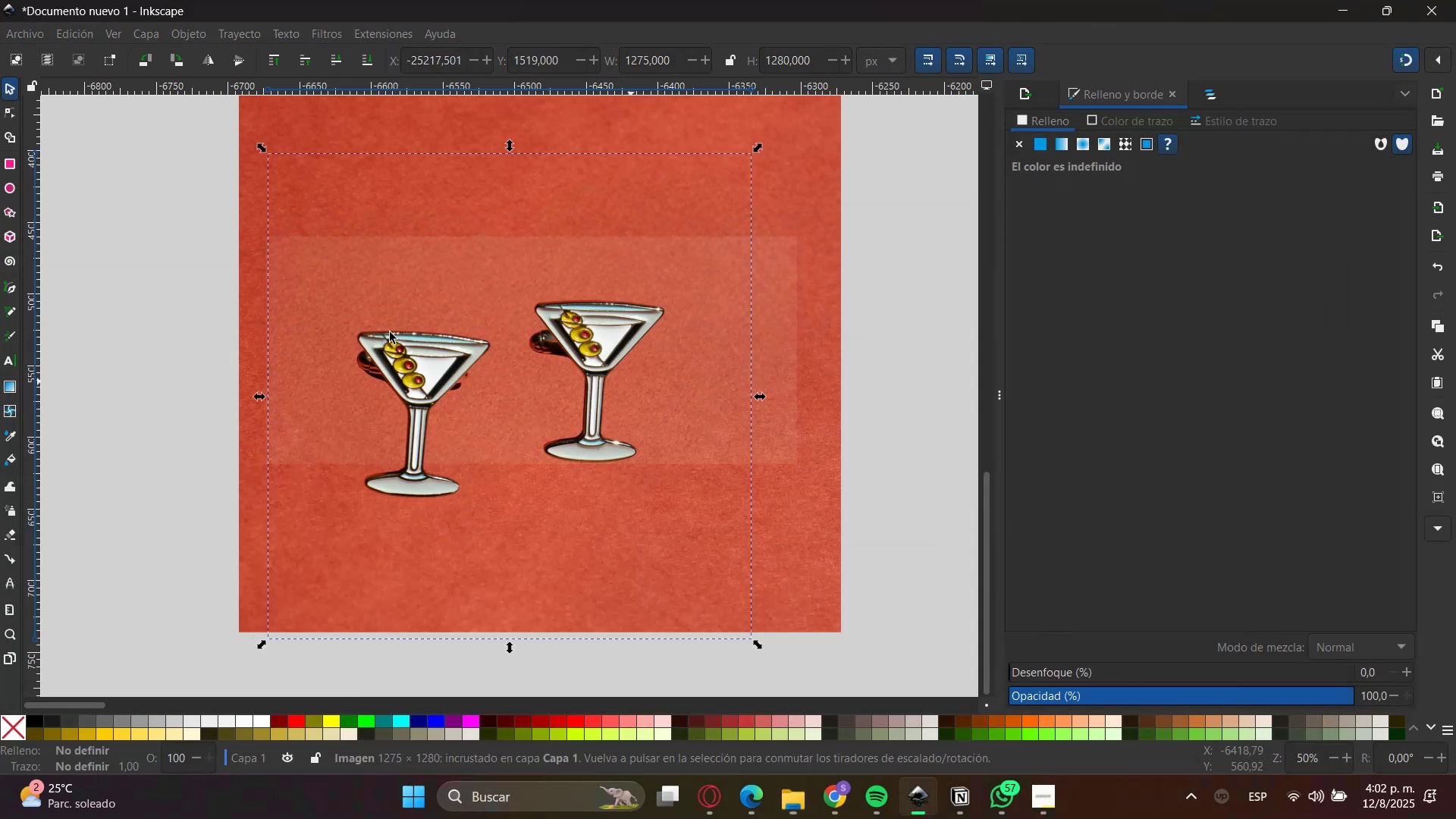 
left_click_drag(start_coordinate=[405, 375], to_coordinate=[628, 308])
 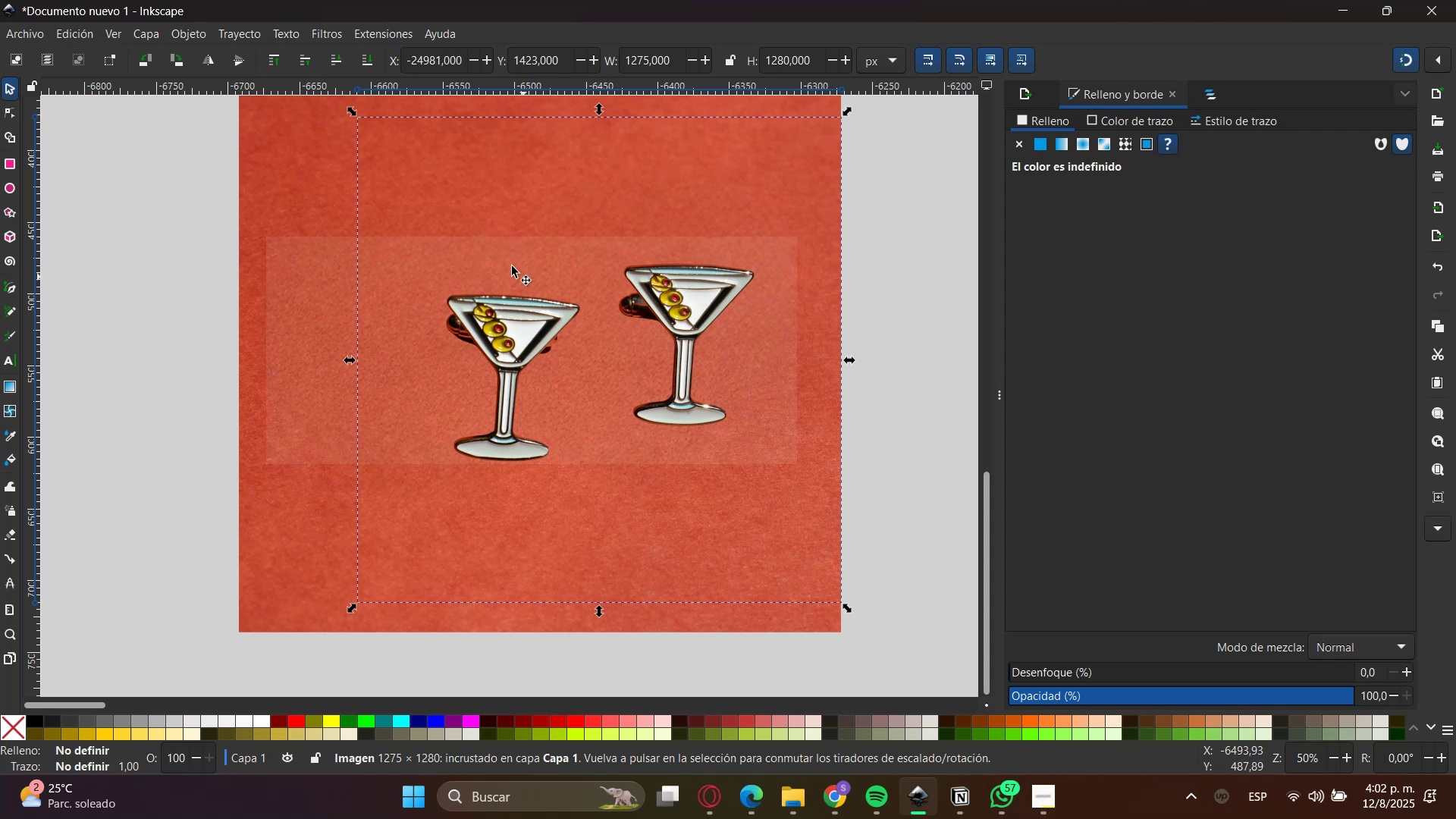 
hold_key(key=ControlLeft, duration=1.29)
left_click_drag(start_coordinate=[350, 111], to_coordinate=[509, 256])
 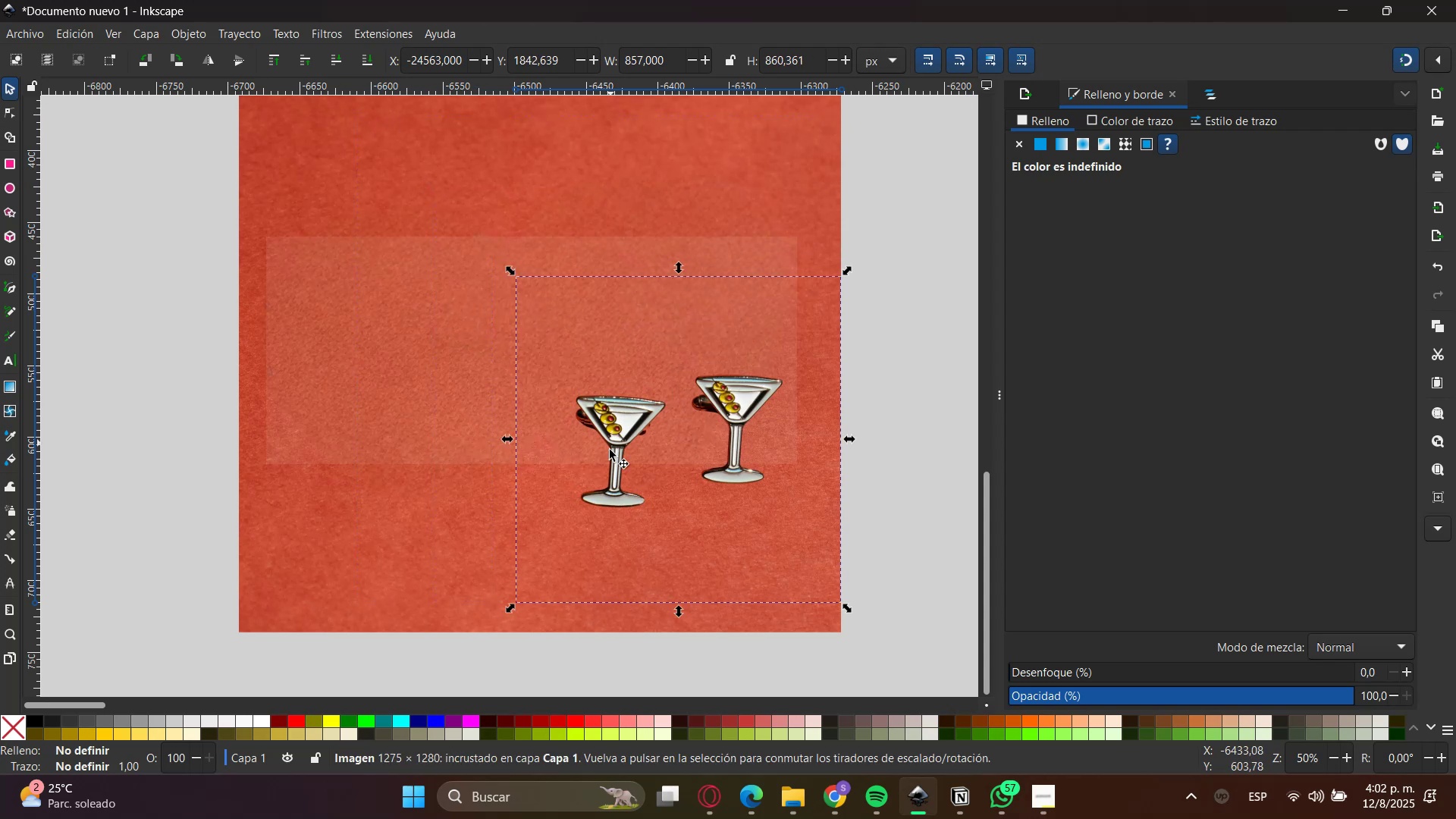 
left_click_drag(start_coordinate=[611, 453], to_coordinate=[554, 361])
 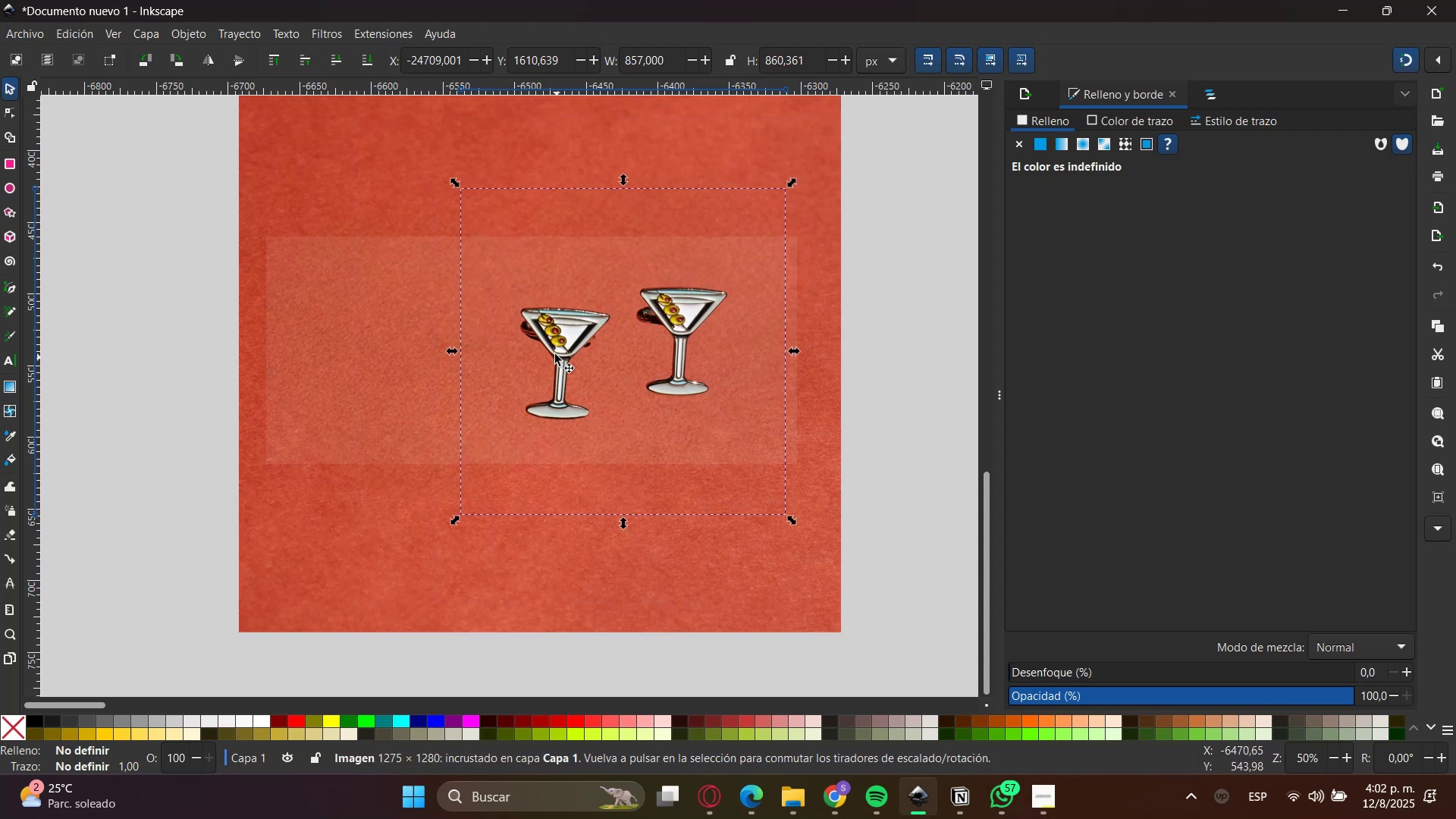 
left_click([359, 272])
 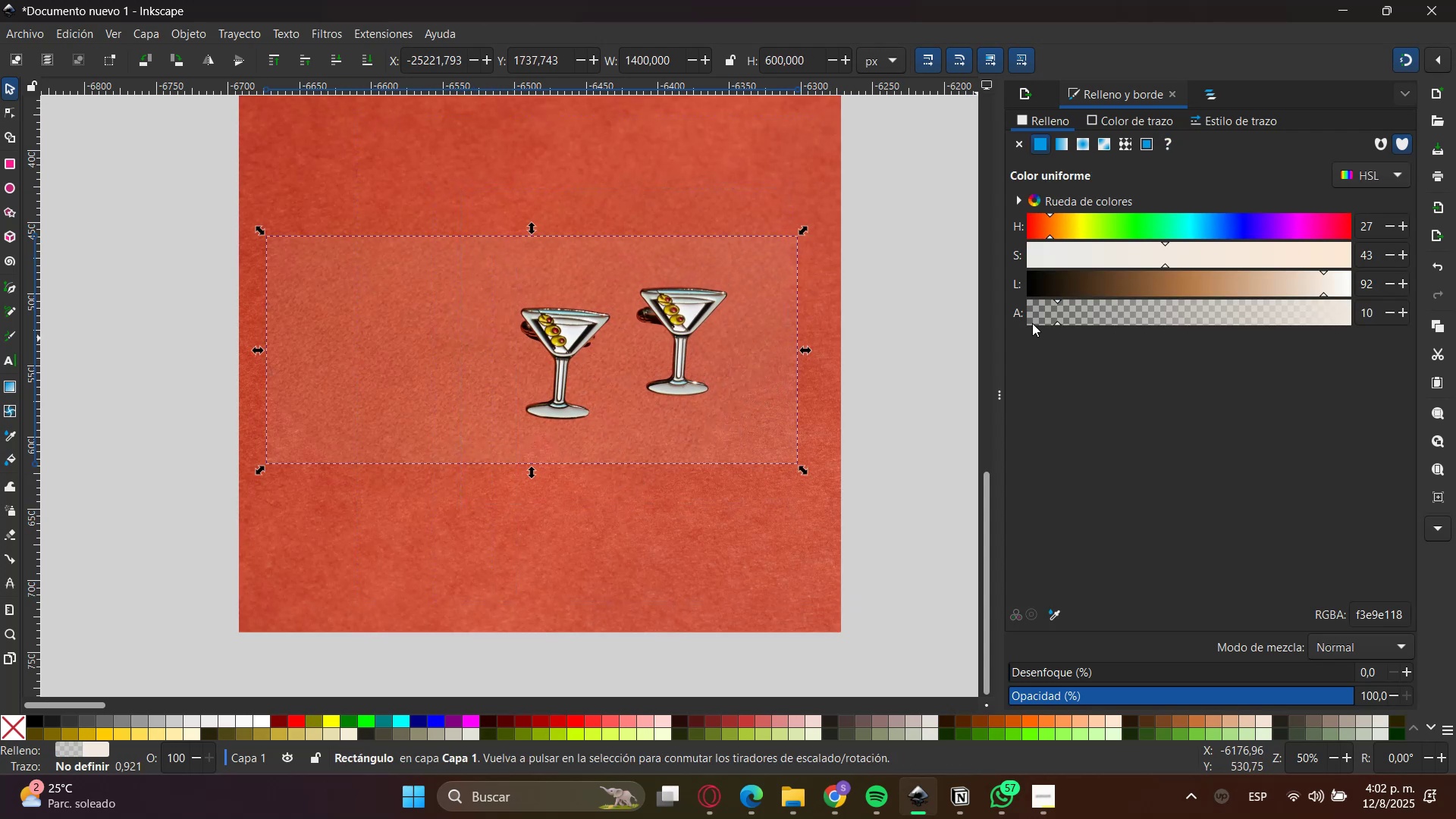 
left_click_drag(start_coordinate=[1069, 306], to_coordinate=[887, 324])
 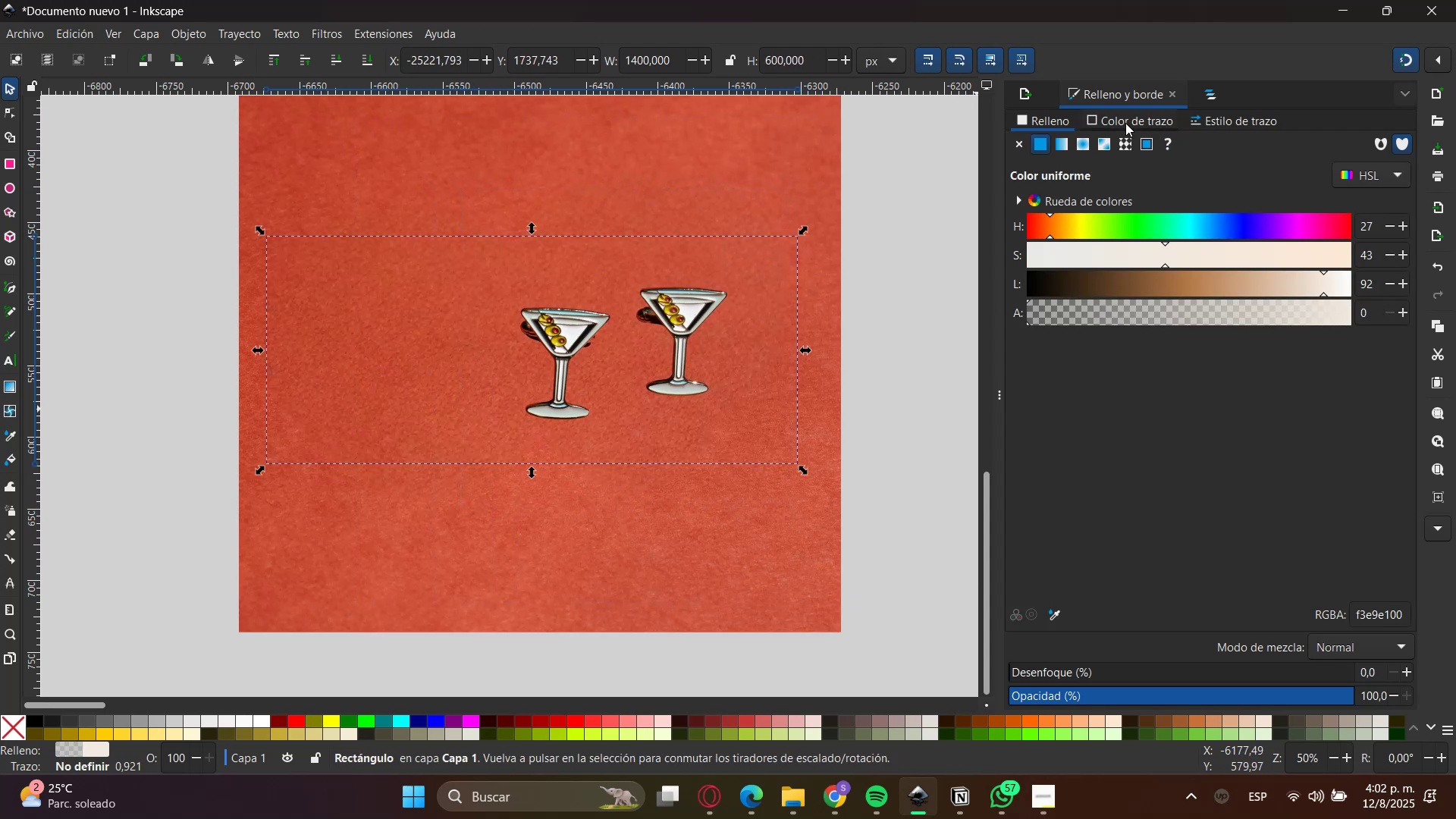 
left_click([1032, 99])
 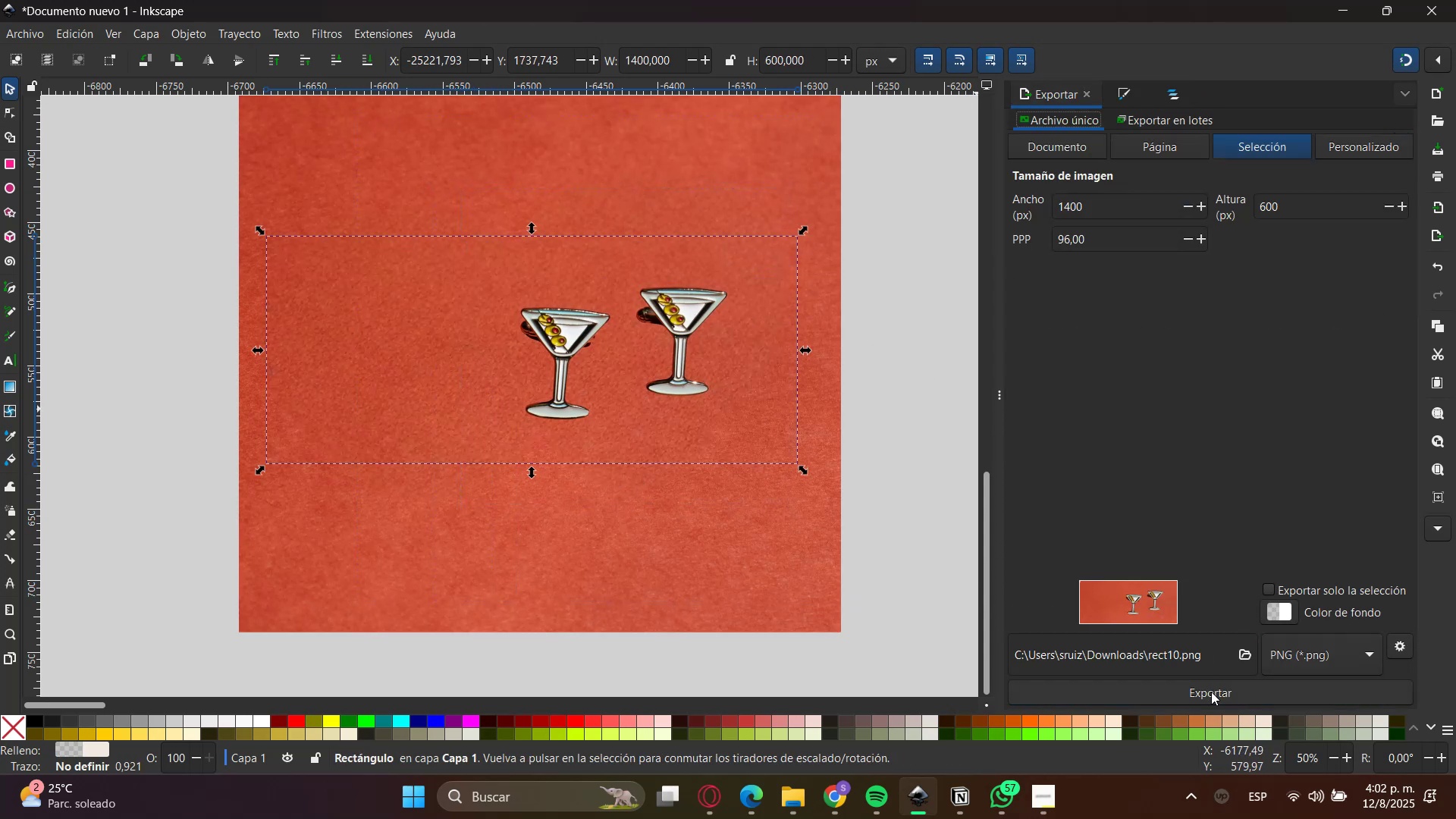 
left_click([1288, 652])
 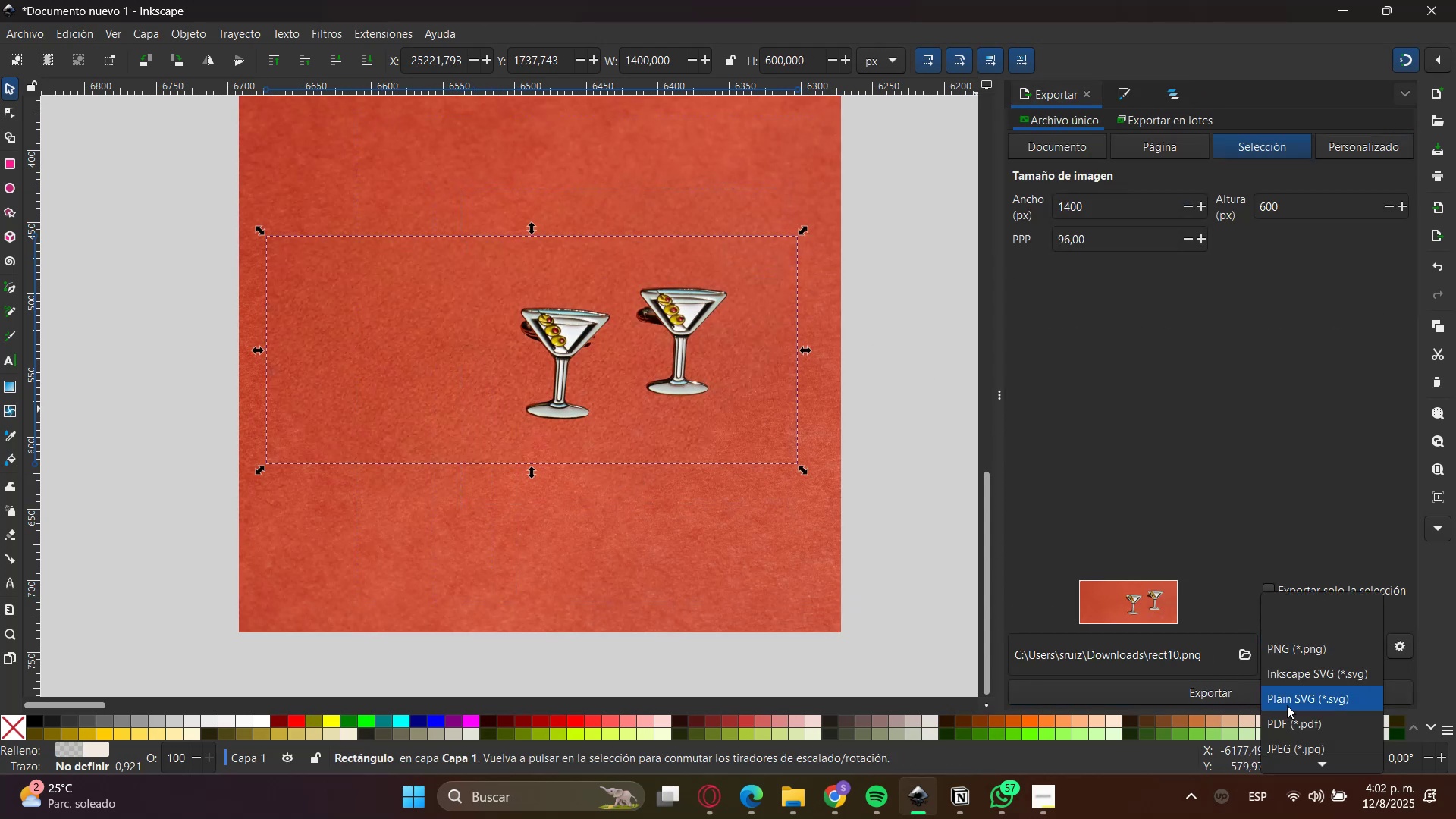 
scroll: coordinate [1306, 661], scroll_direction: down, amount: 3.0
 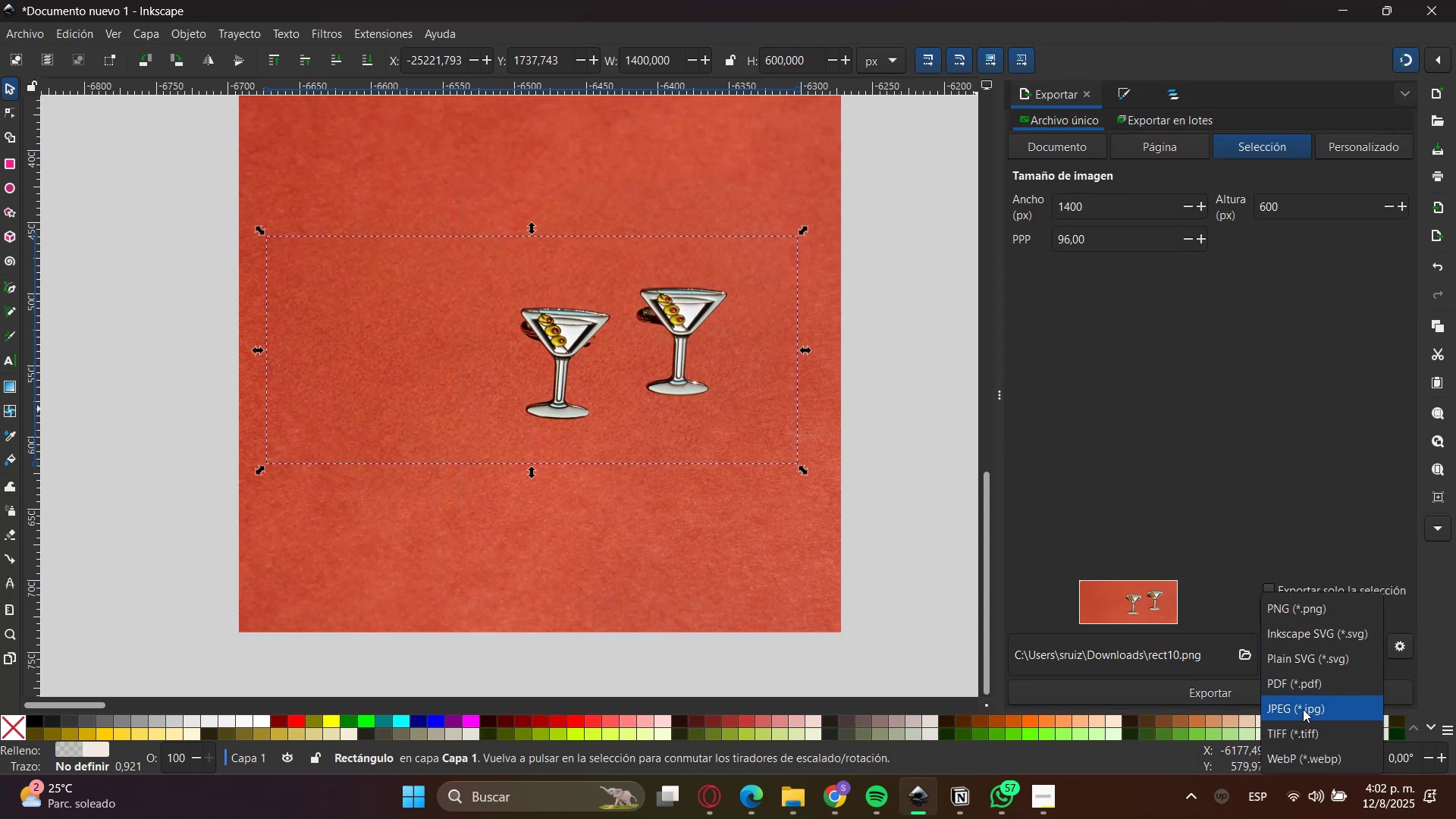 
double_click([1171, 676])
 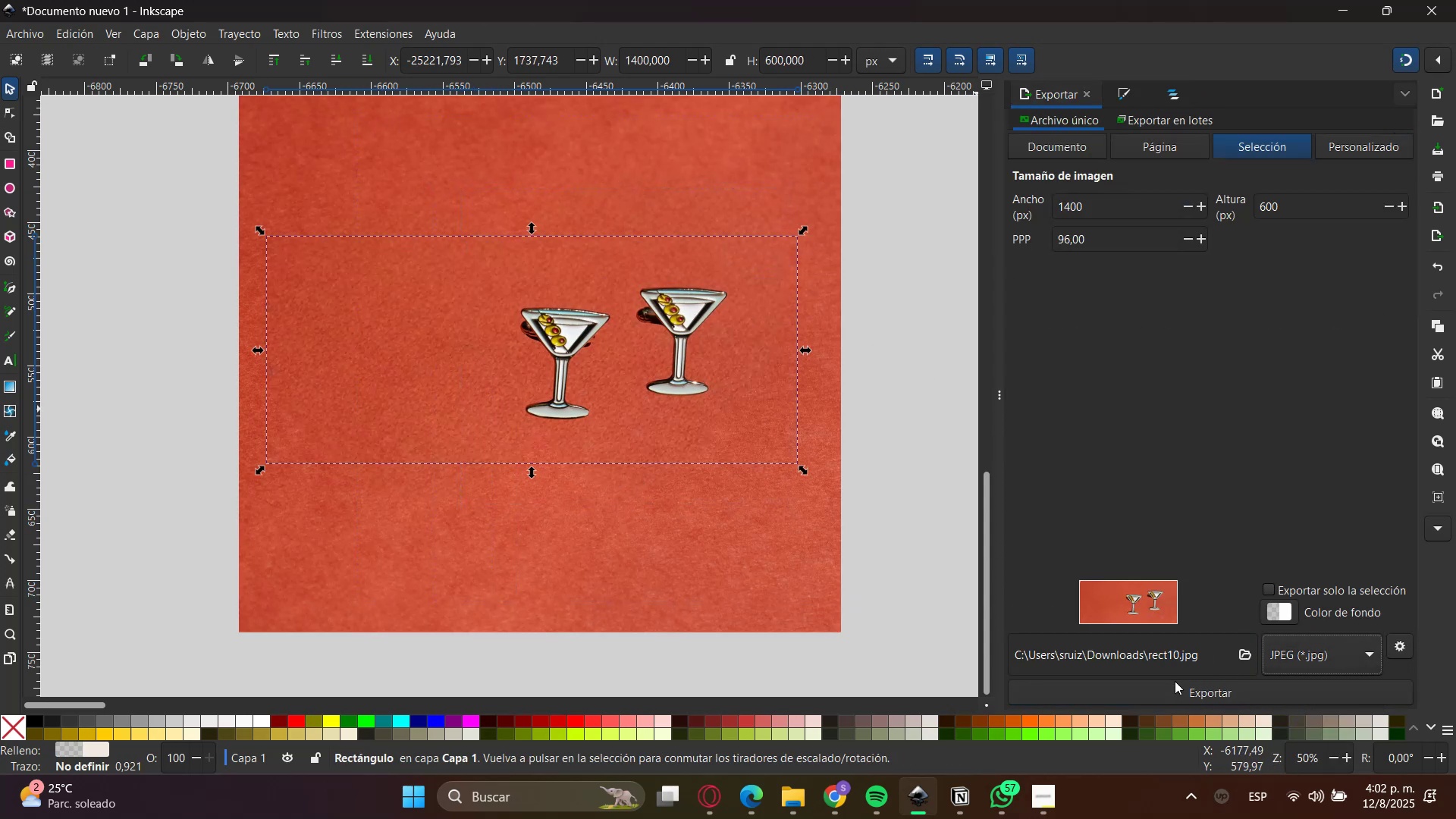 
triple_click([1183, 690])
 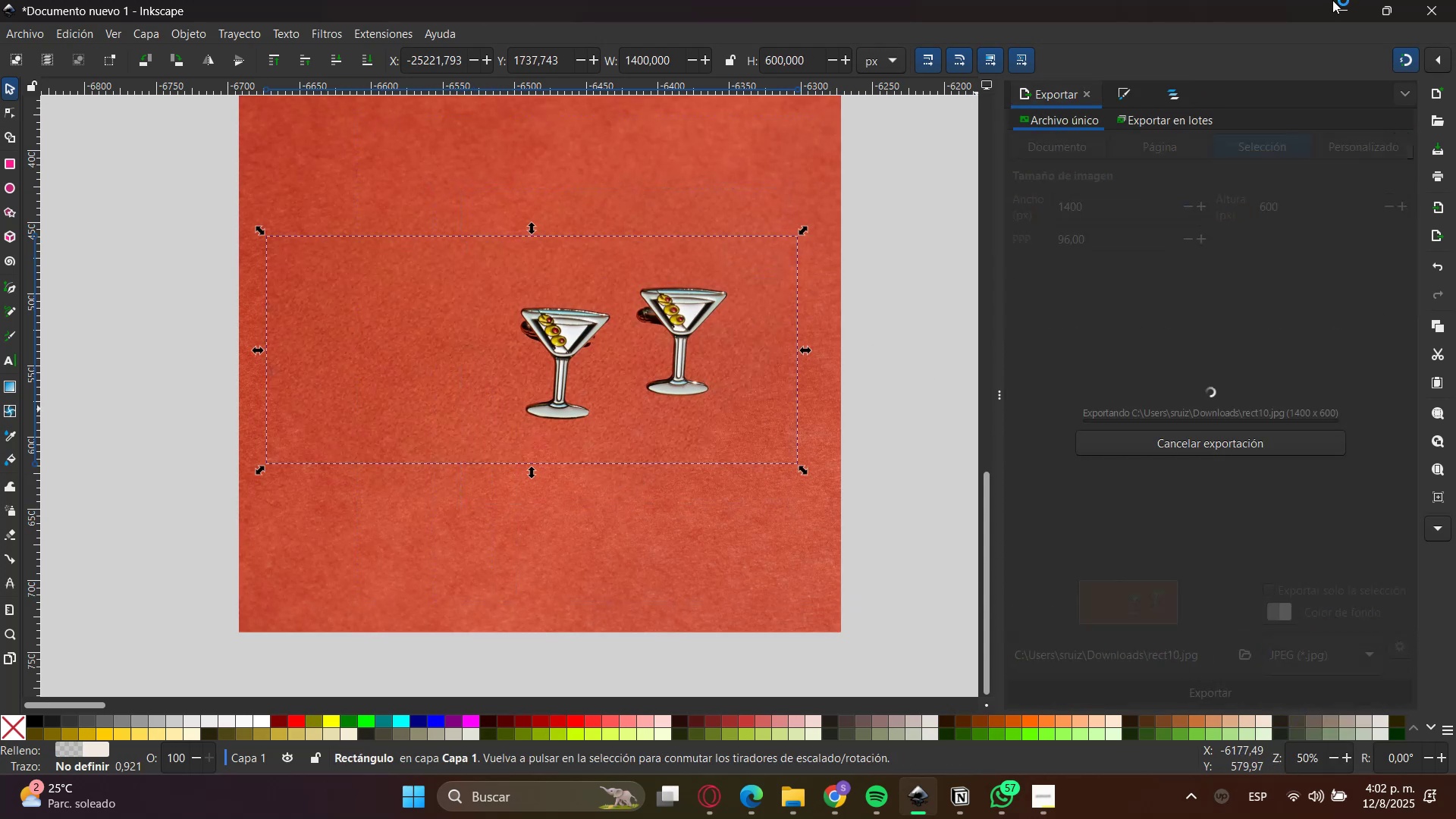 
left_click([1351, 0])
 